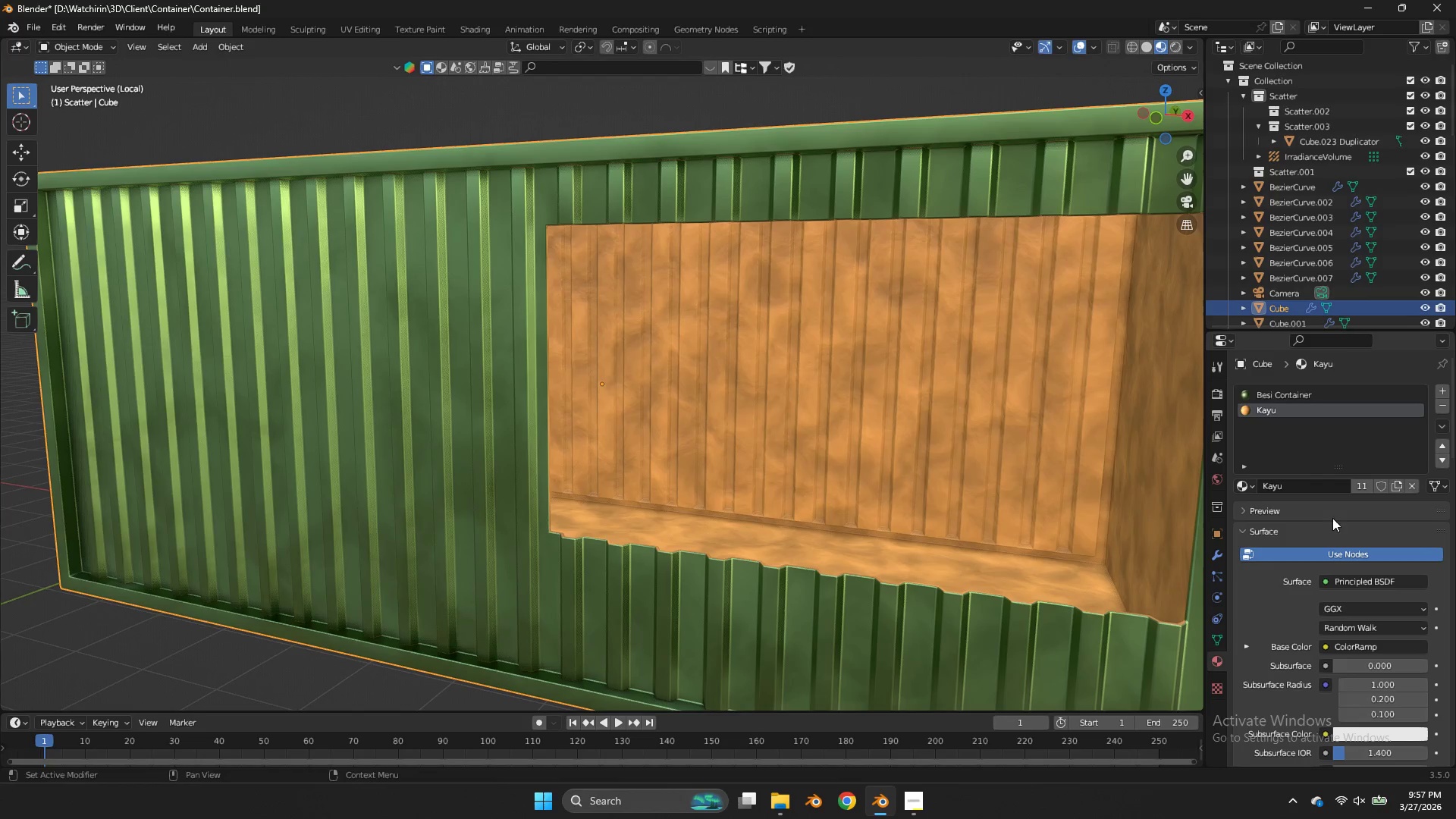 
left_click([1396, 487])
 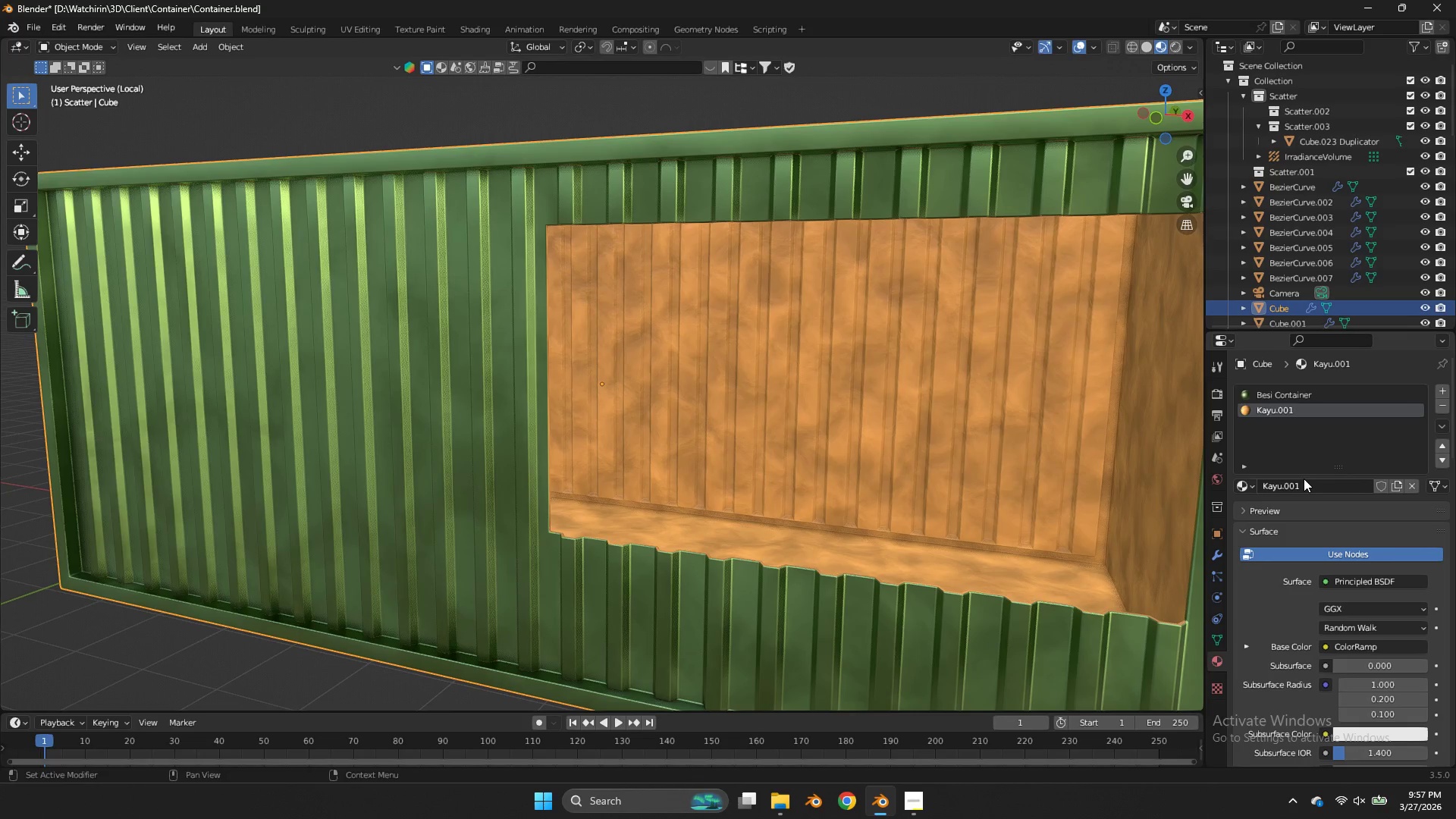 
left_click([1304, 479])
 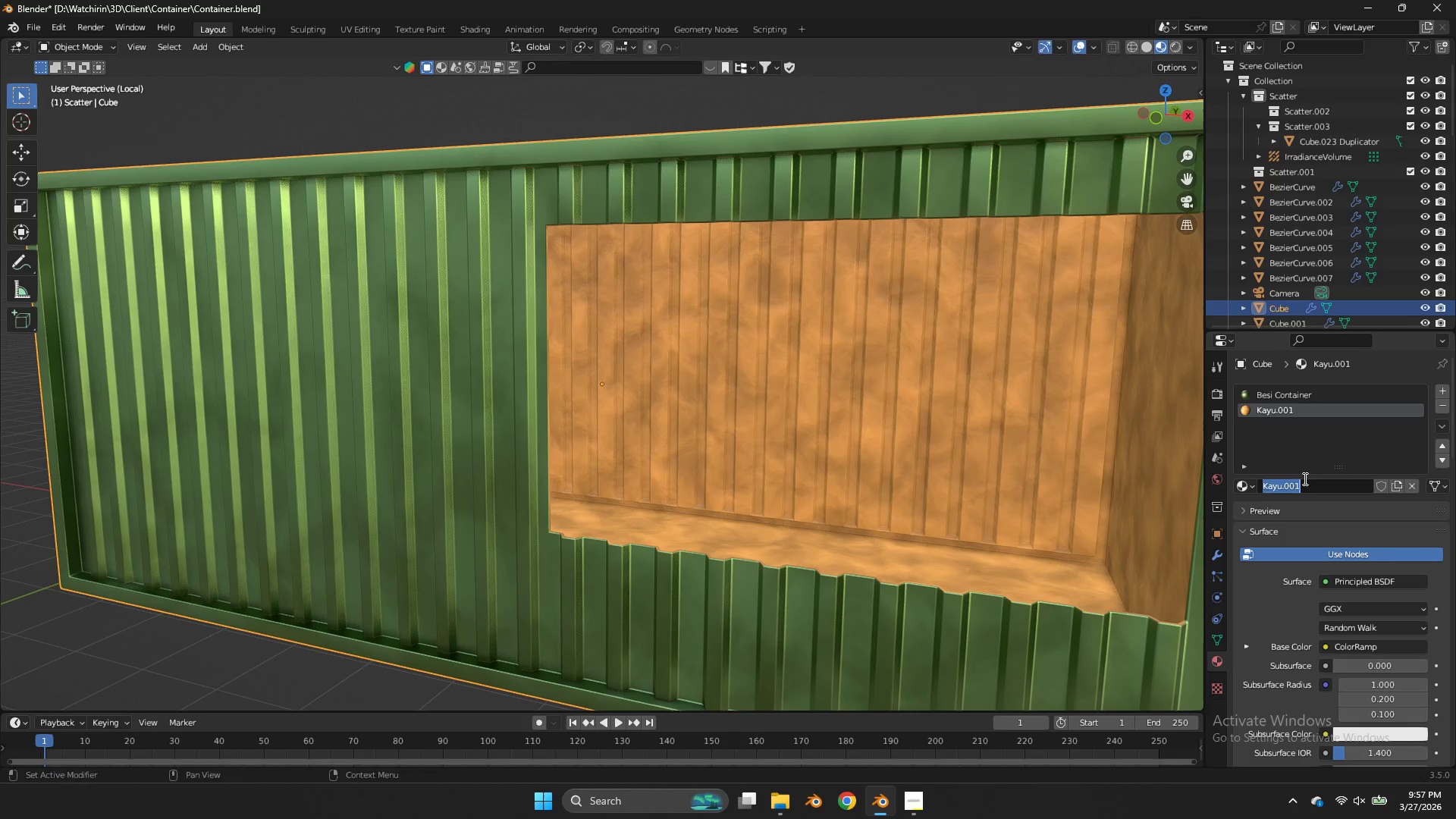 
type(KAyu Conto)
key(Backspace)
type(ainer)
 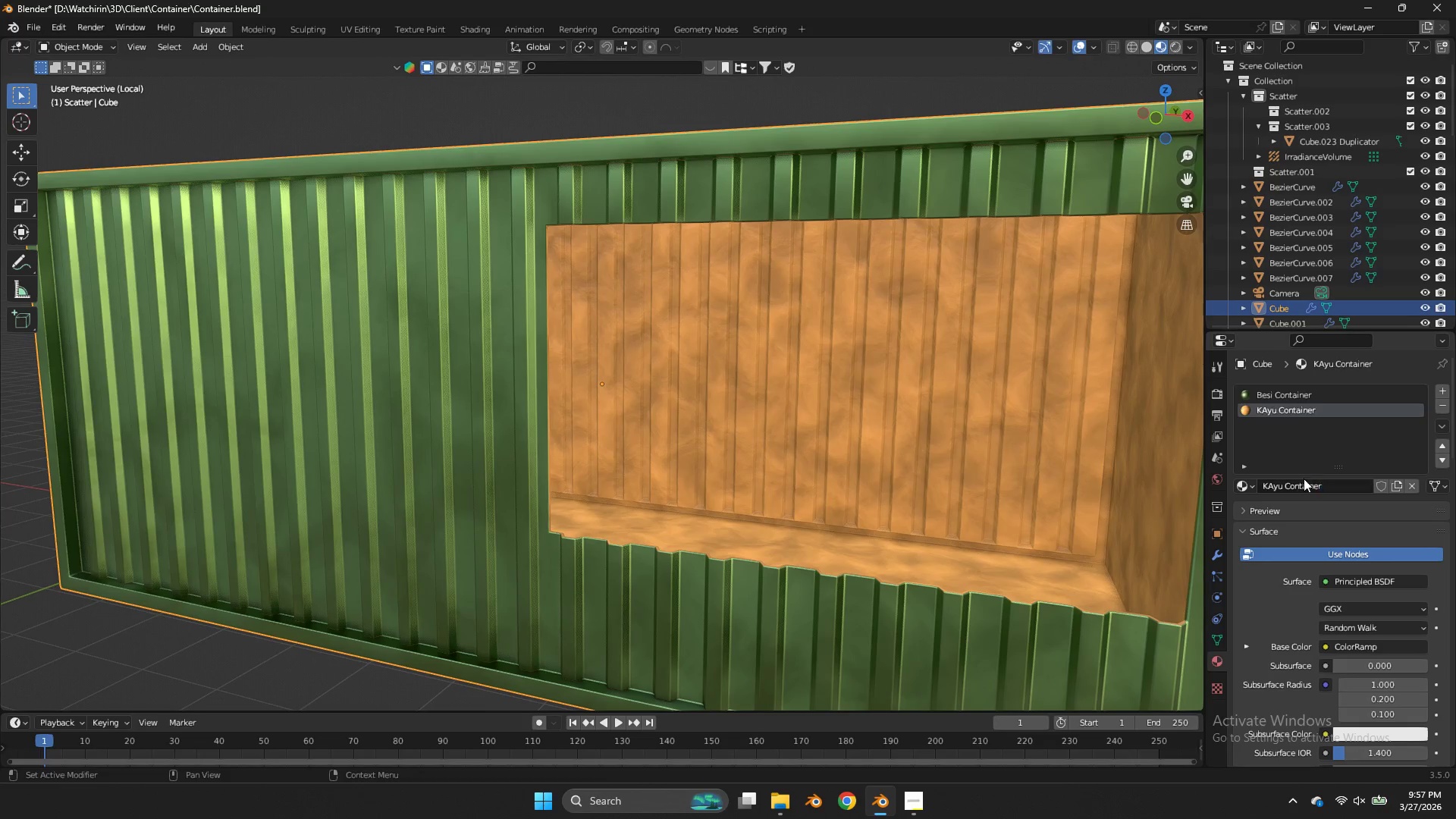 
key(Enter)
 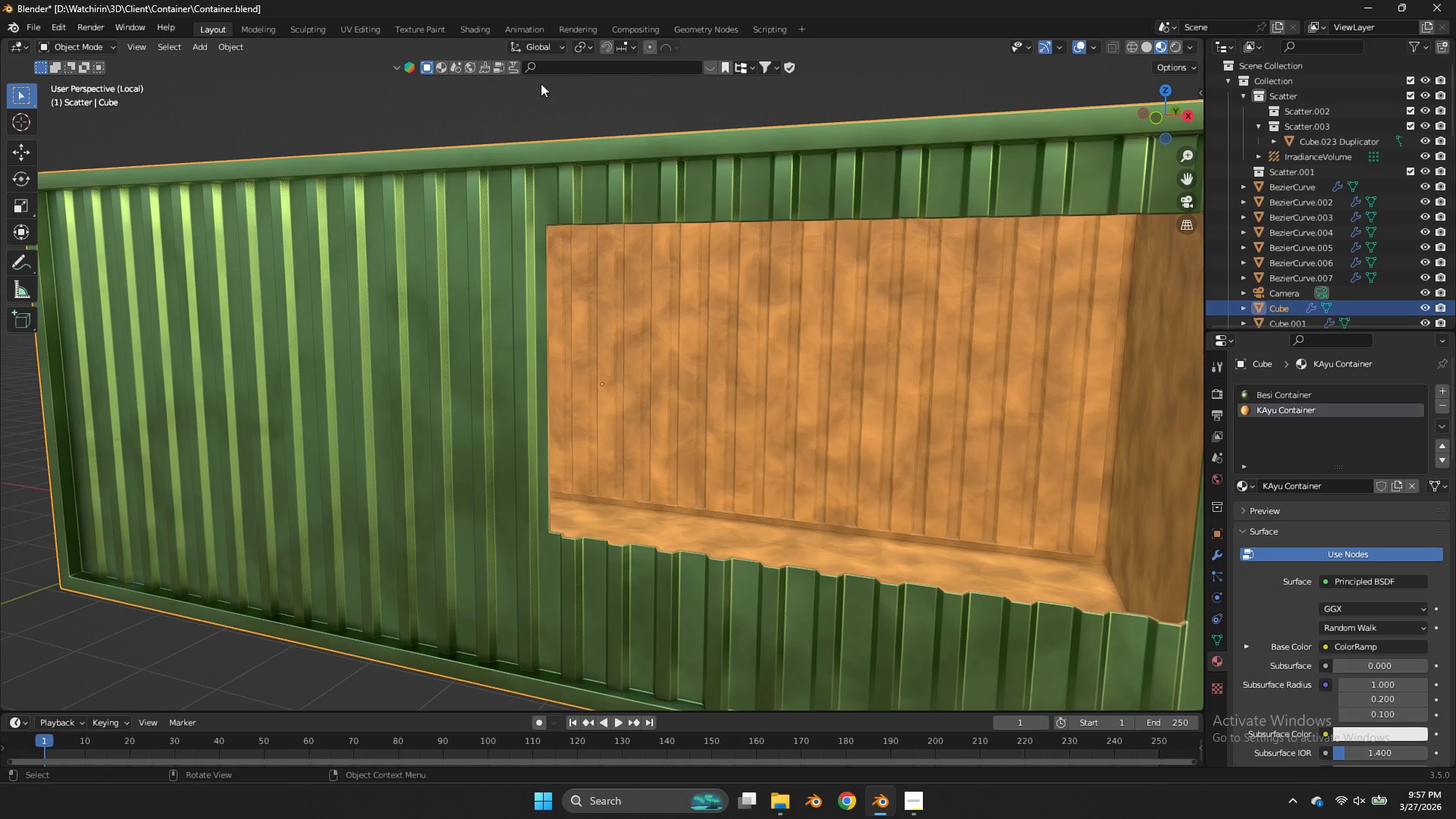 
key(Control+ControlLeft)
 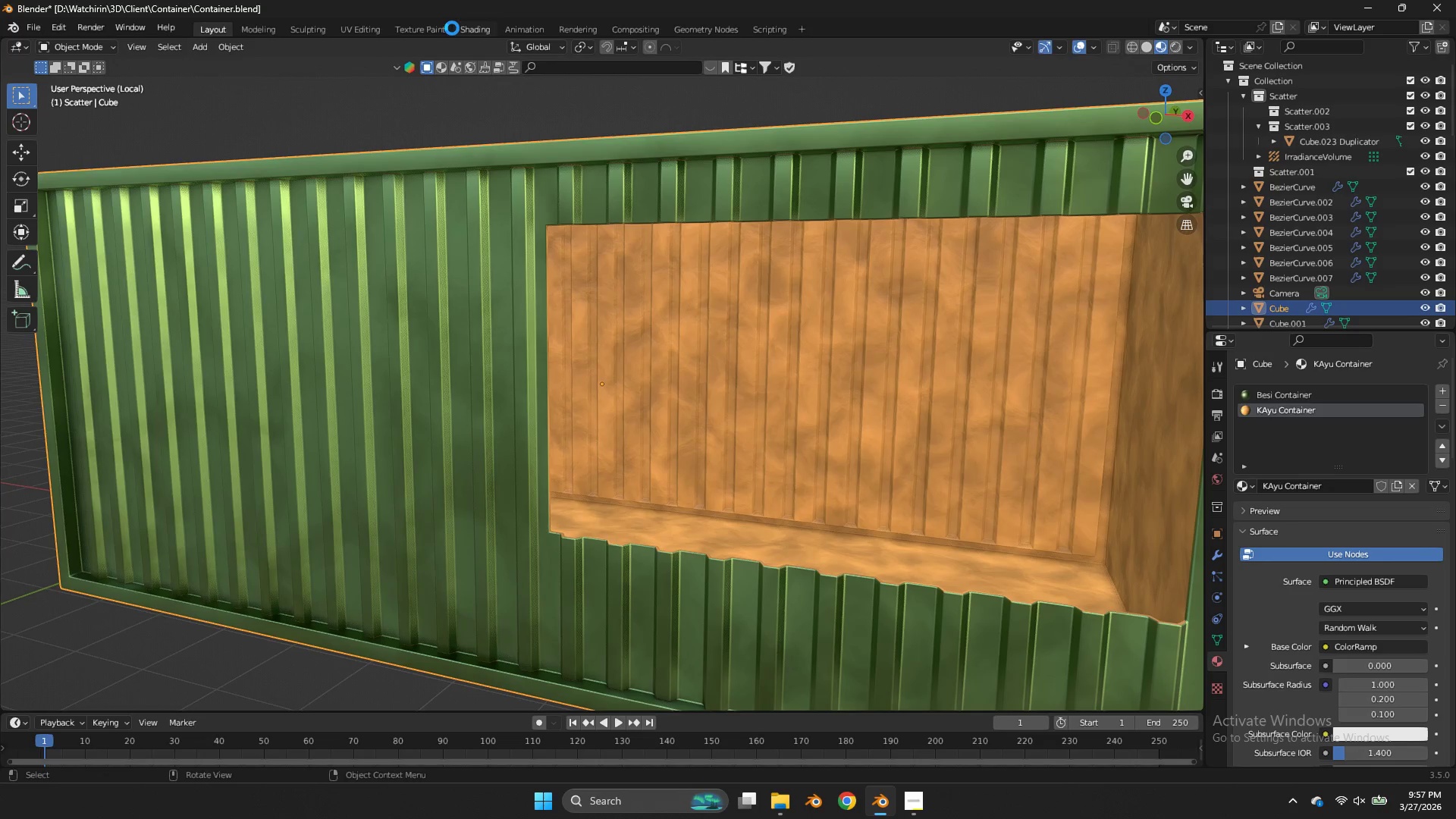 
key(Control+S)
 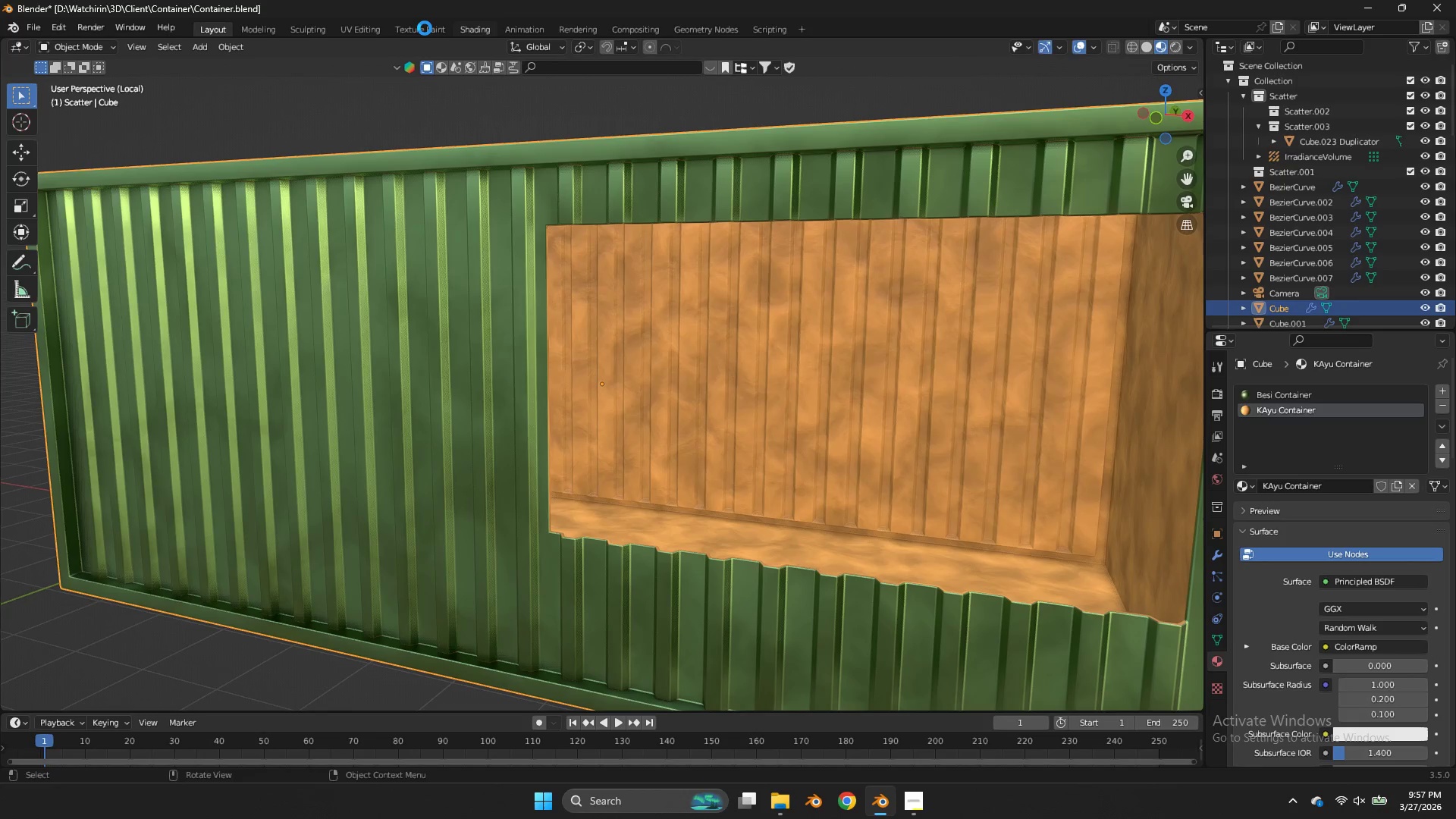 
left_click([425, 28])
 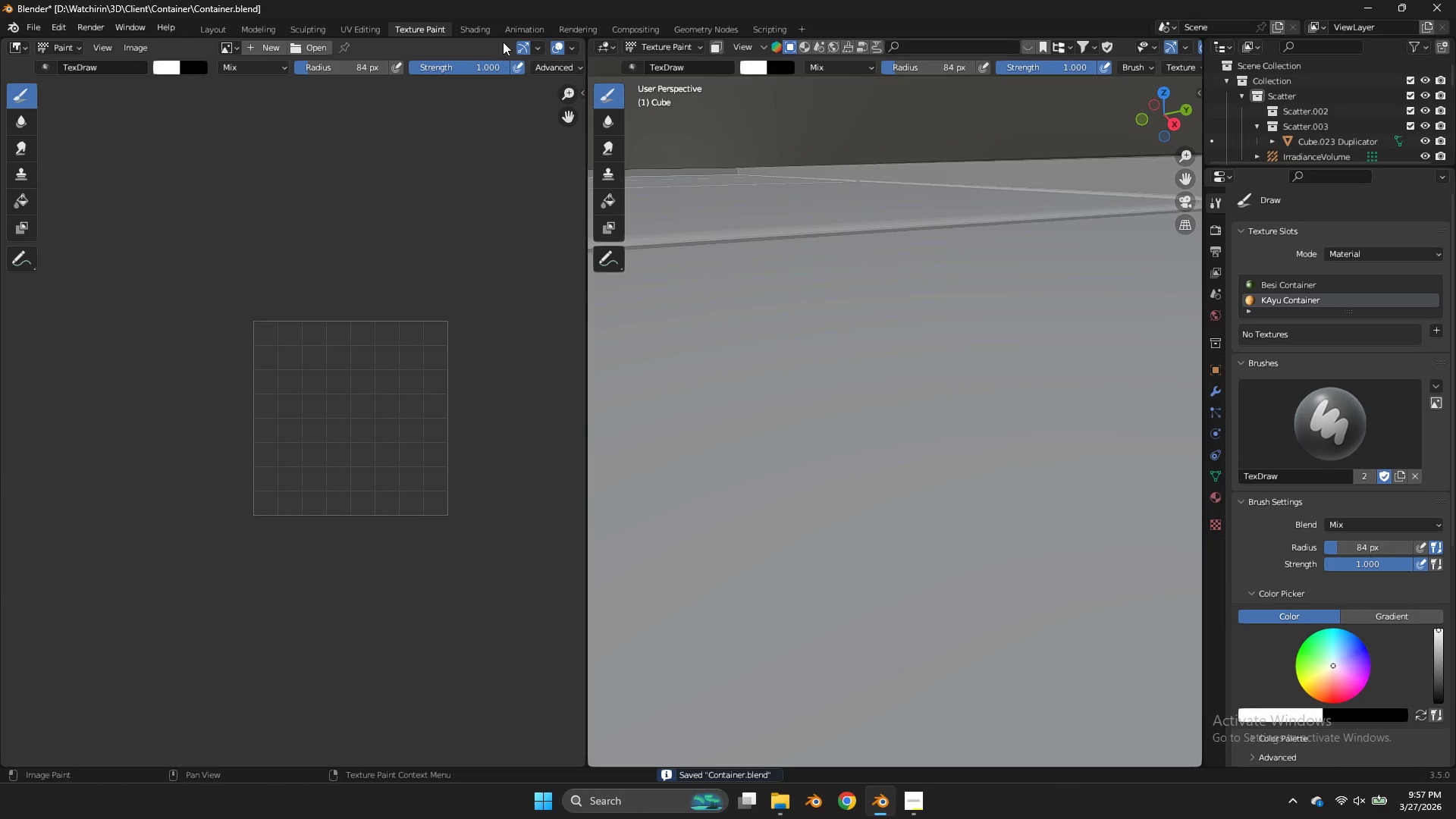 
left_click([462, 25])
 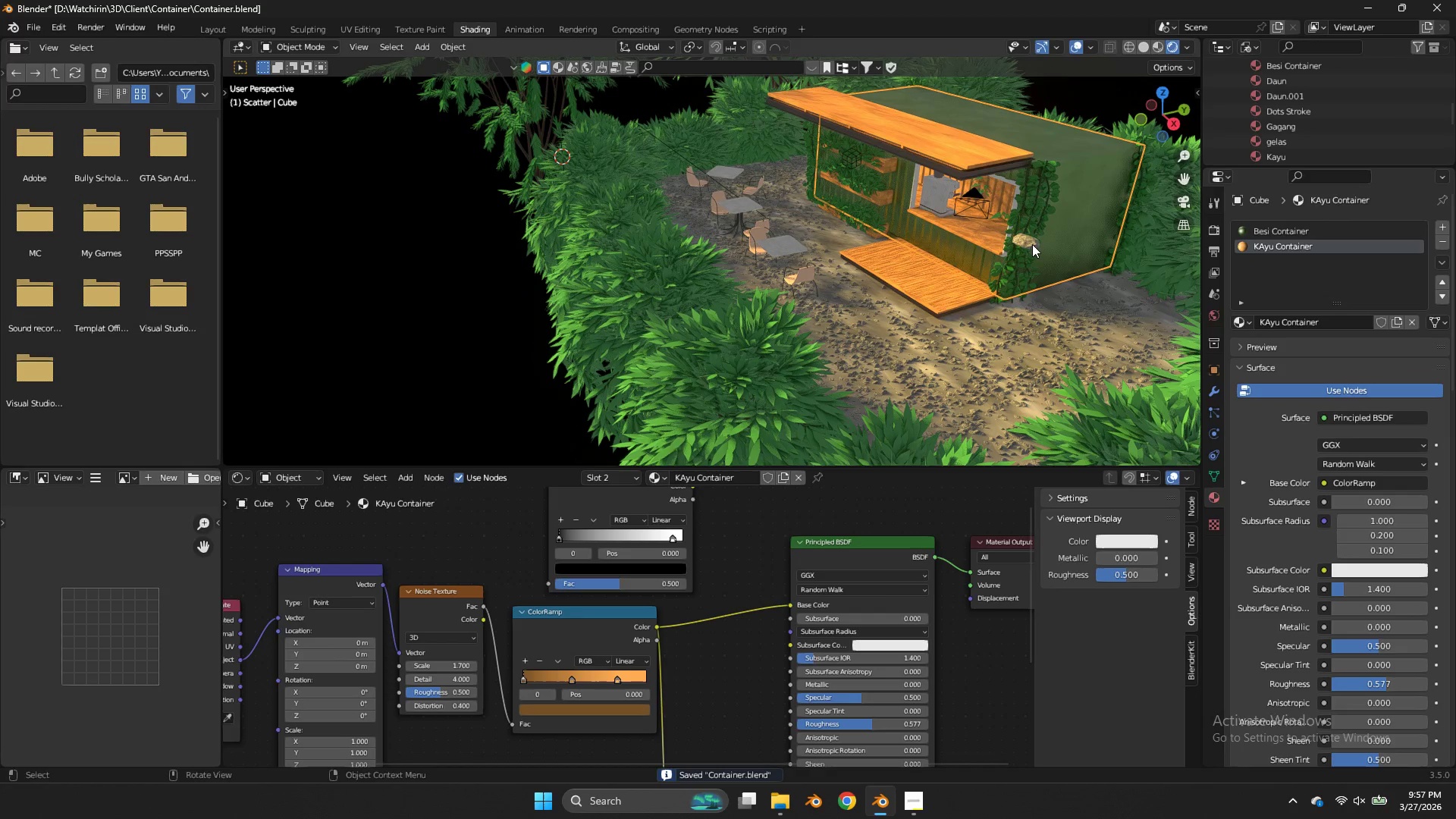 
key(NumpadDivide)
 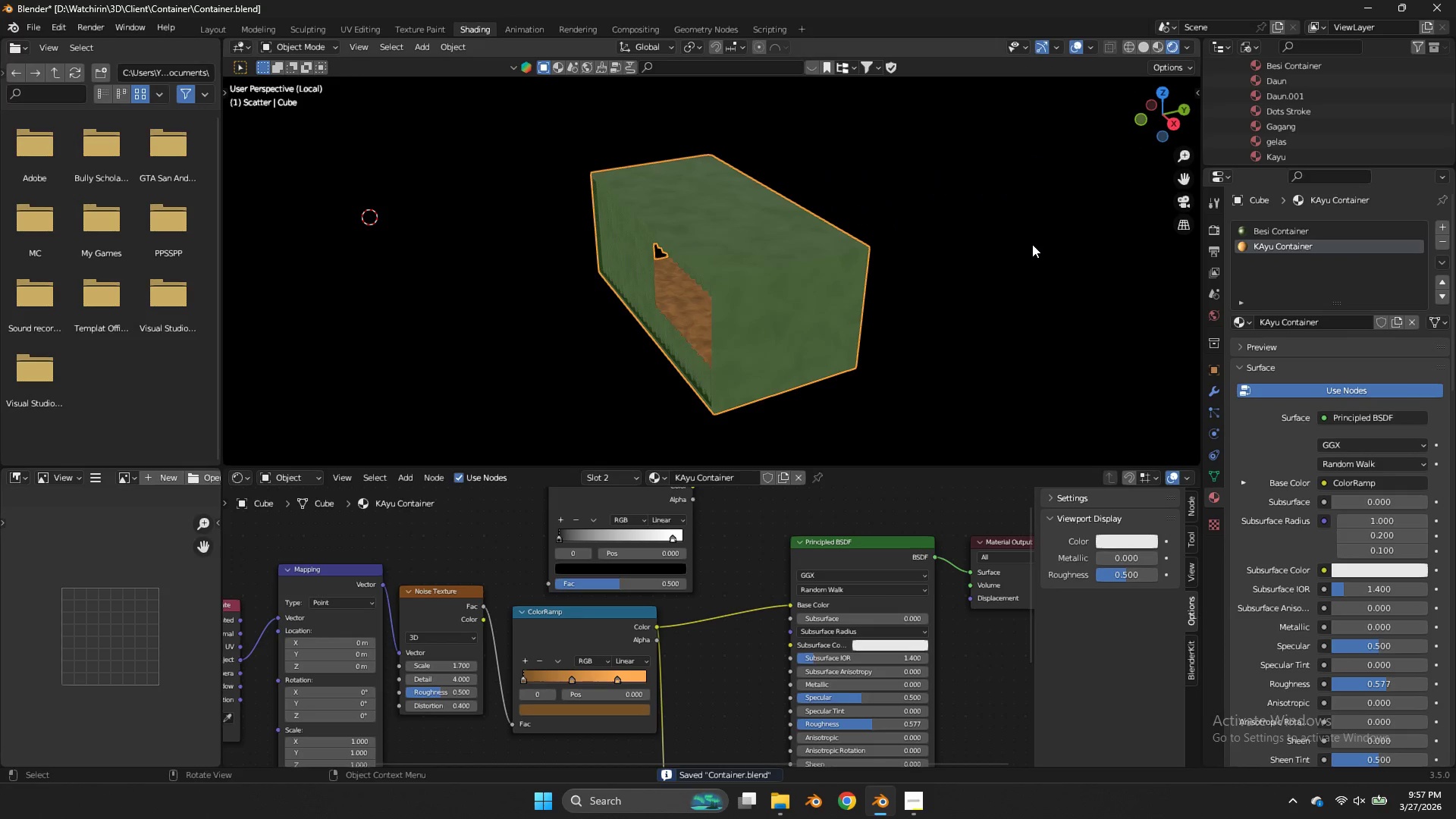 
type(zz)
 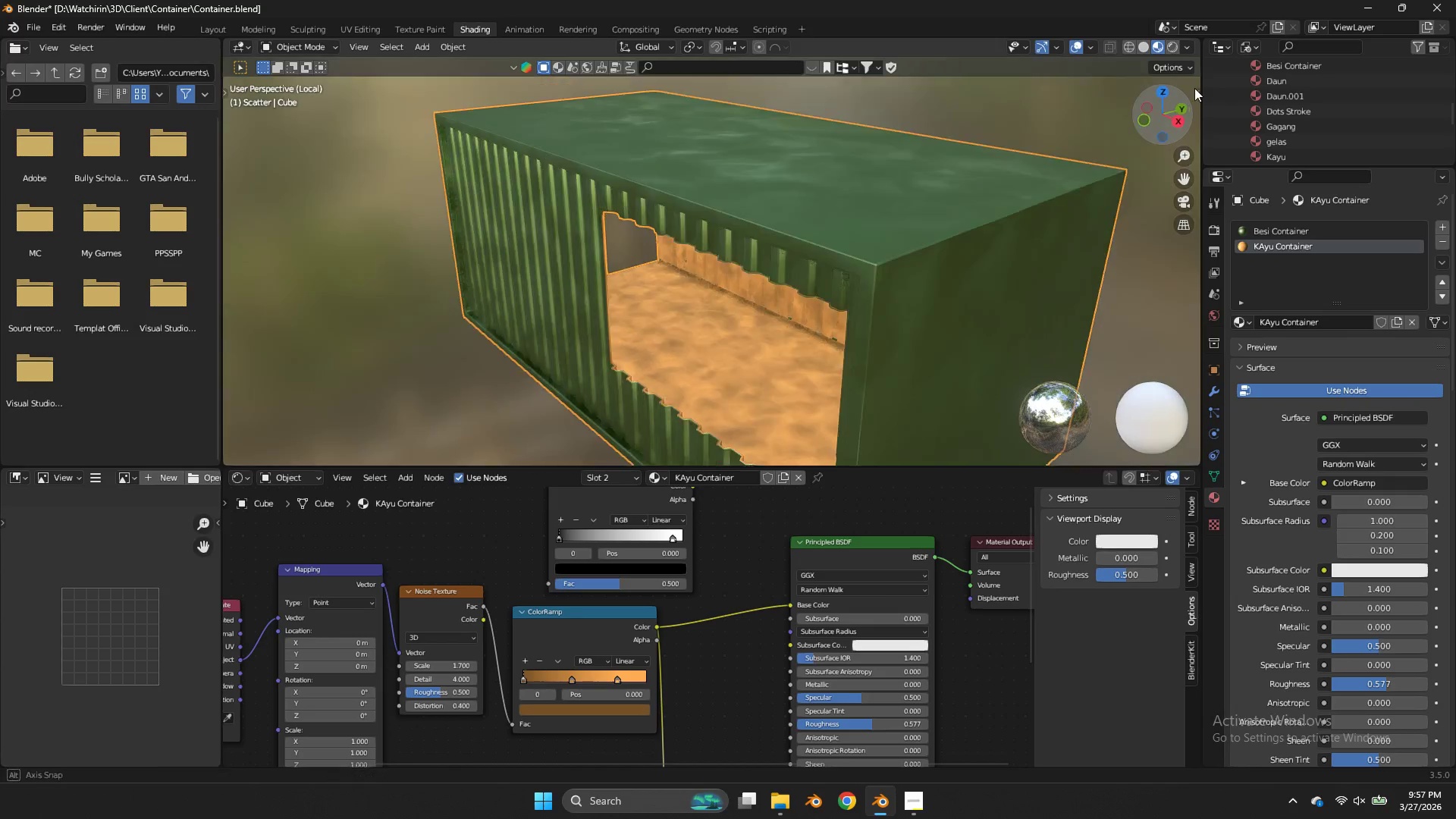 
scroll: coordinate [1116, 252], scroll_direction: up, amount: 4.0
 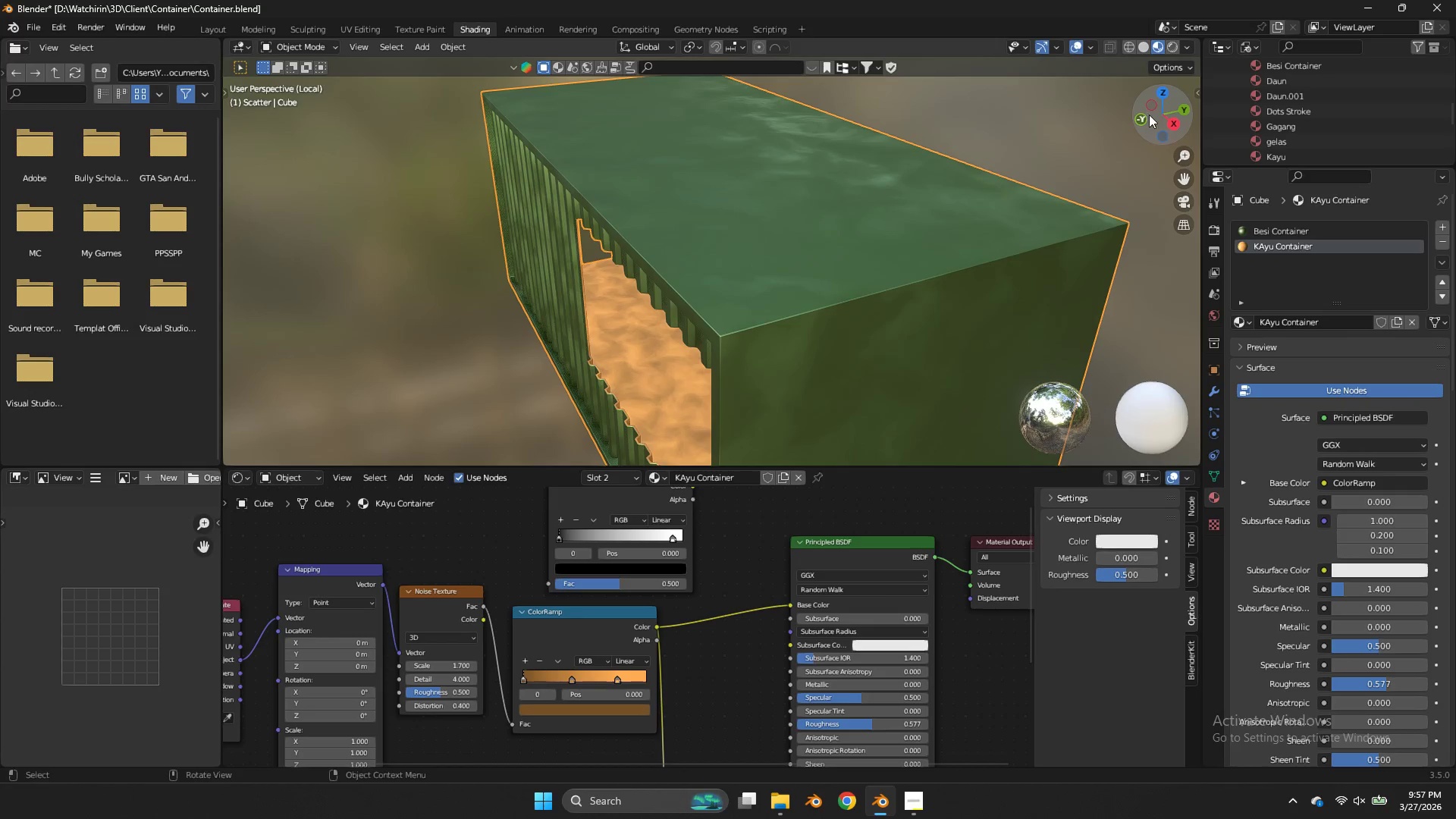 
left_click_drag(start_coordinate=[1147, 105], to_coordinate=[256, 68])
 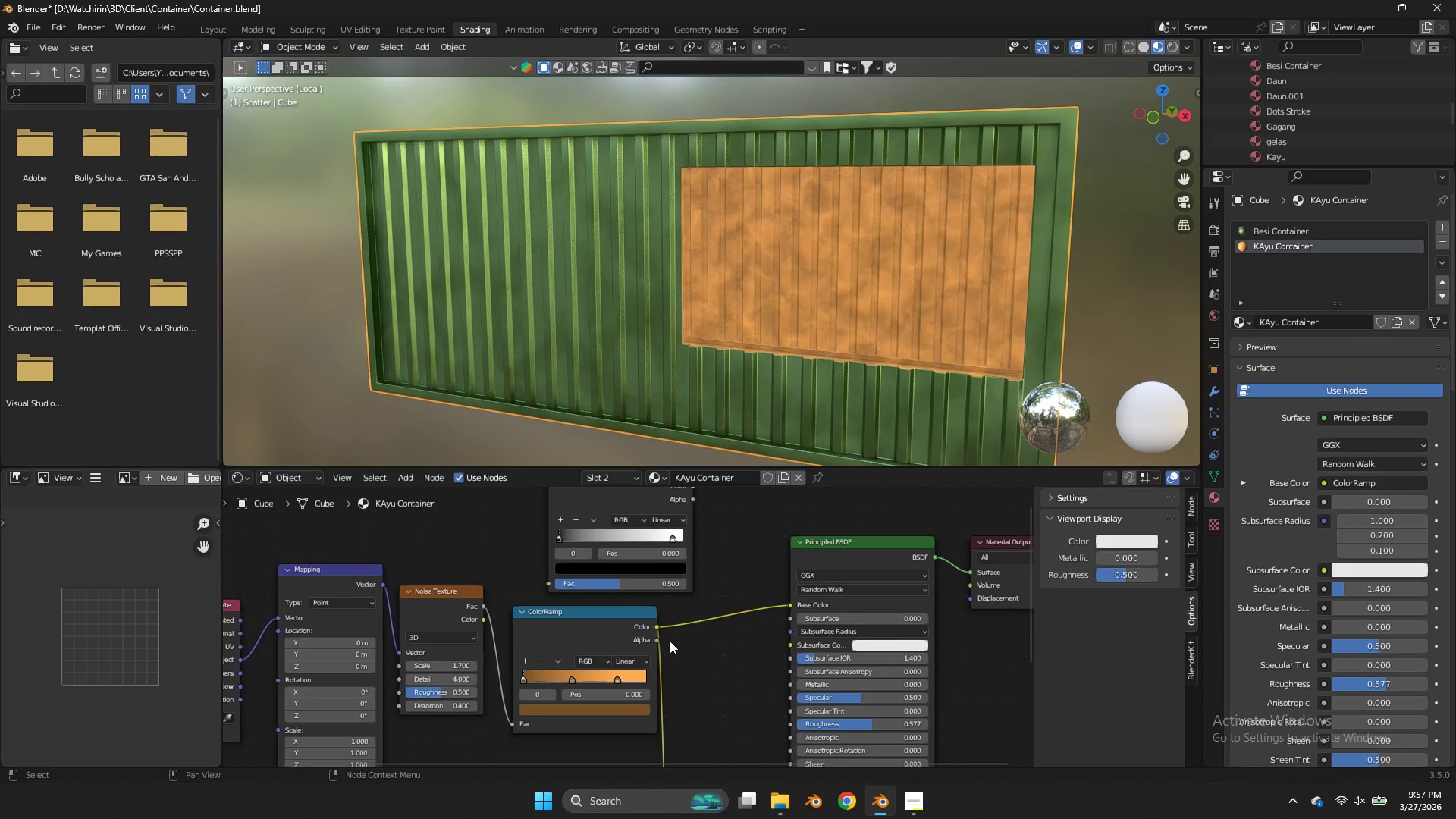 
scroll: coordinate [670, 641], scroll_direction: up, amount: 3.0
 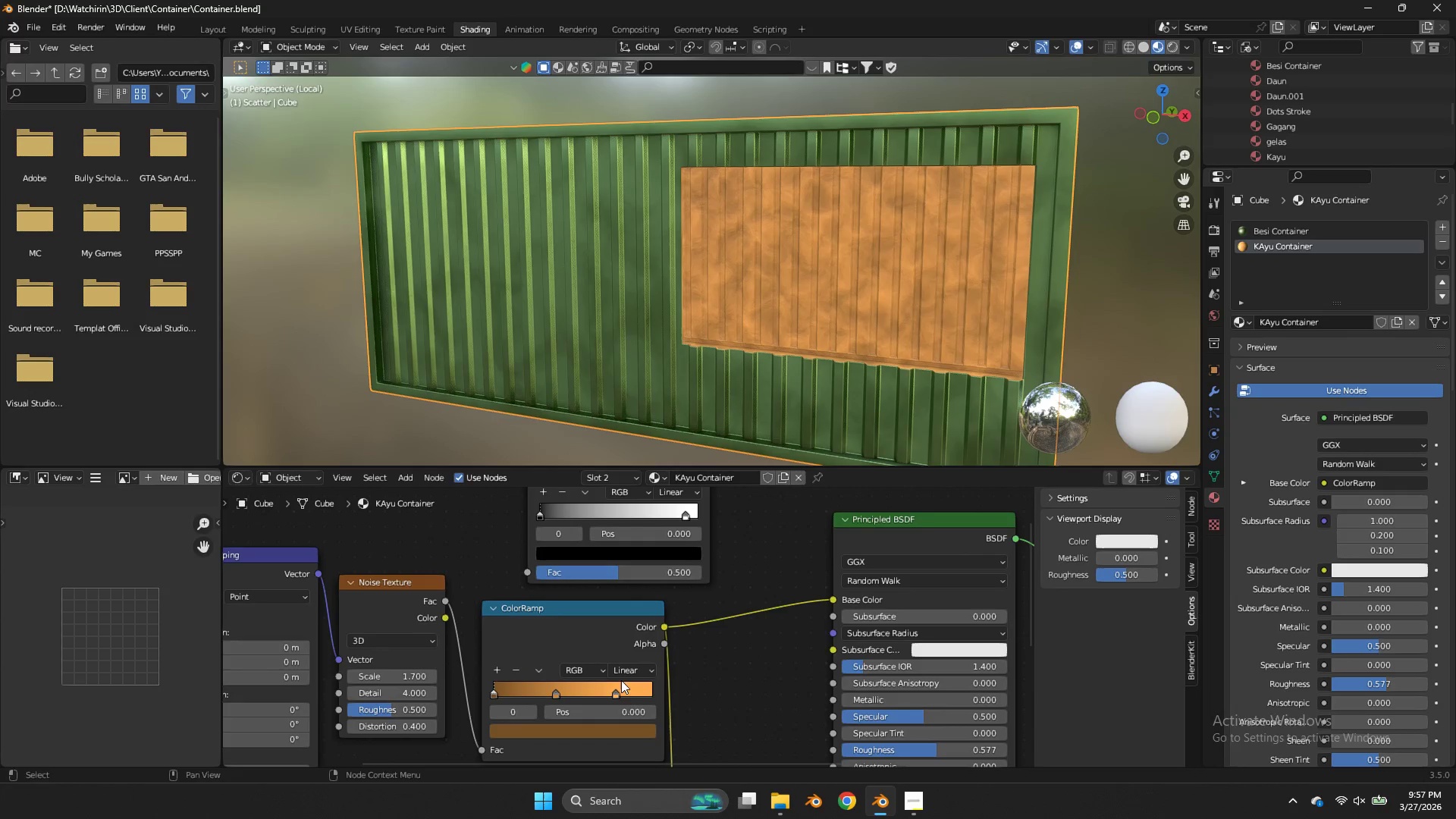 
left_click([617, 683])
 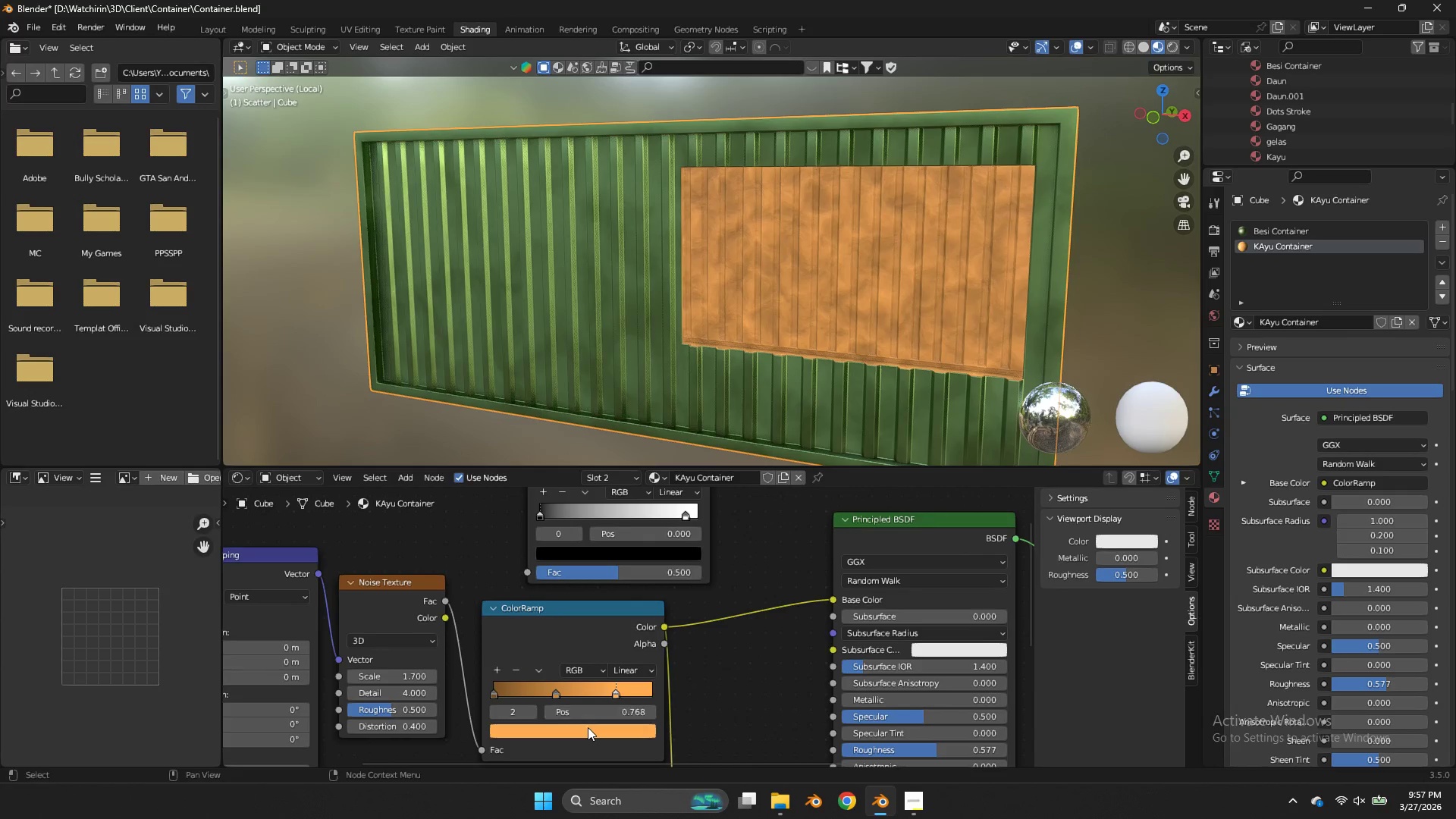 
left_click([588, 727])
 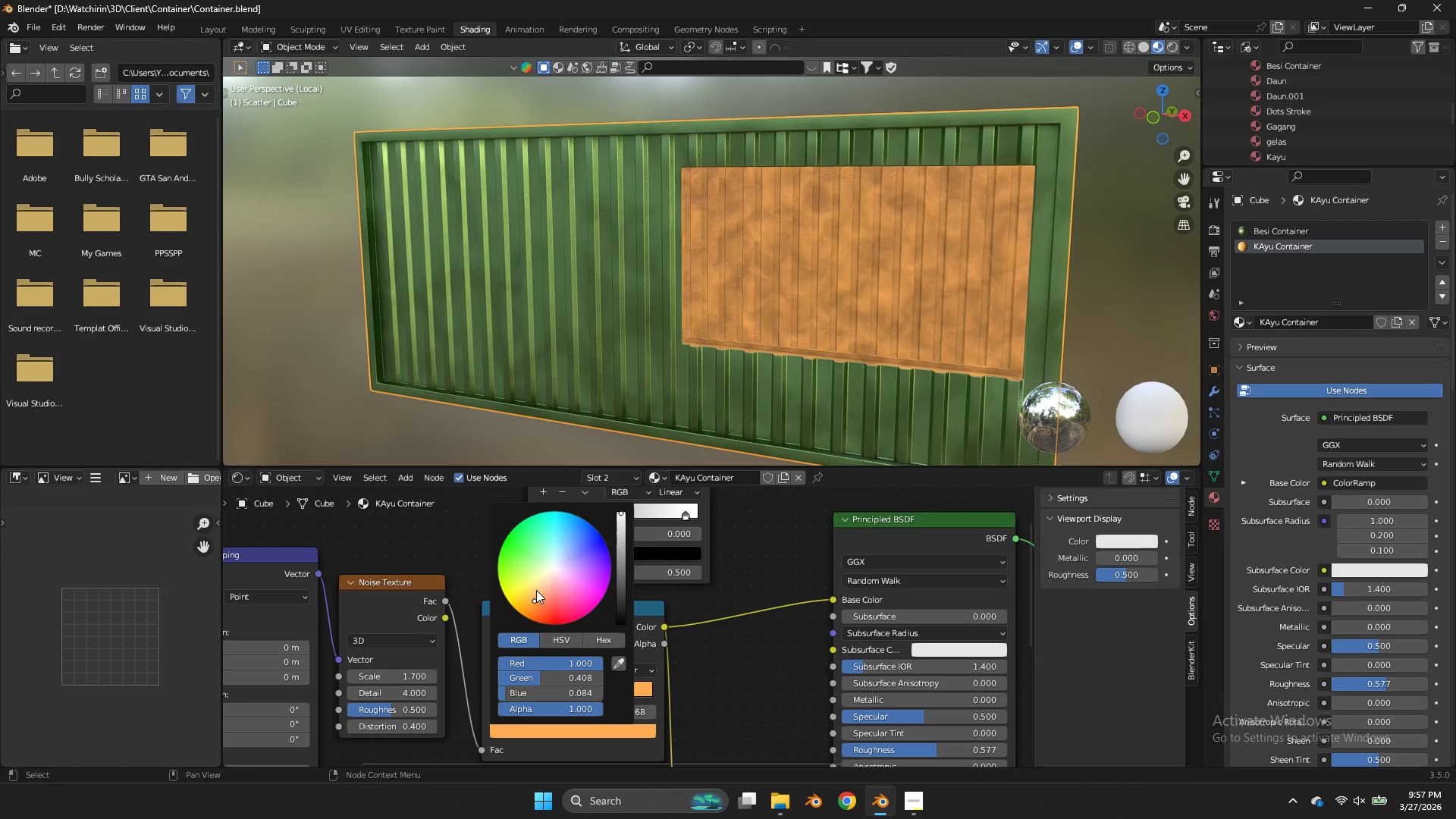 
left_click_drag(start_coordinate=[536, 588], to_coordinate=[907, 388])
 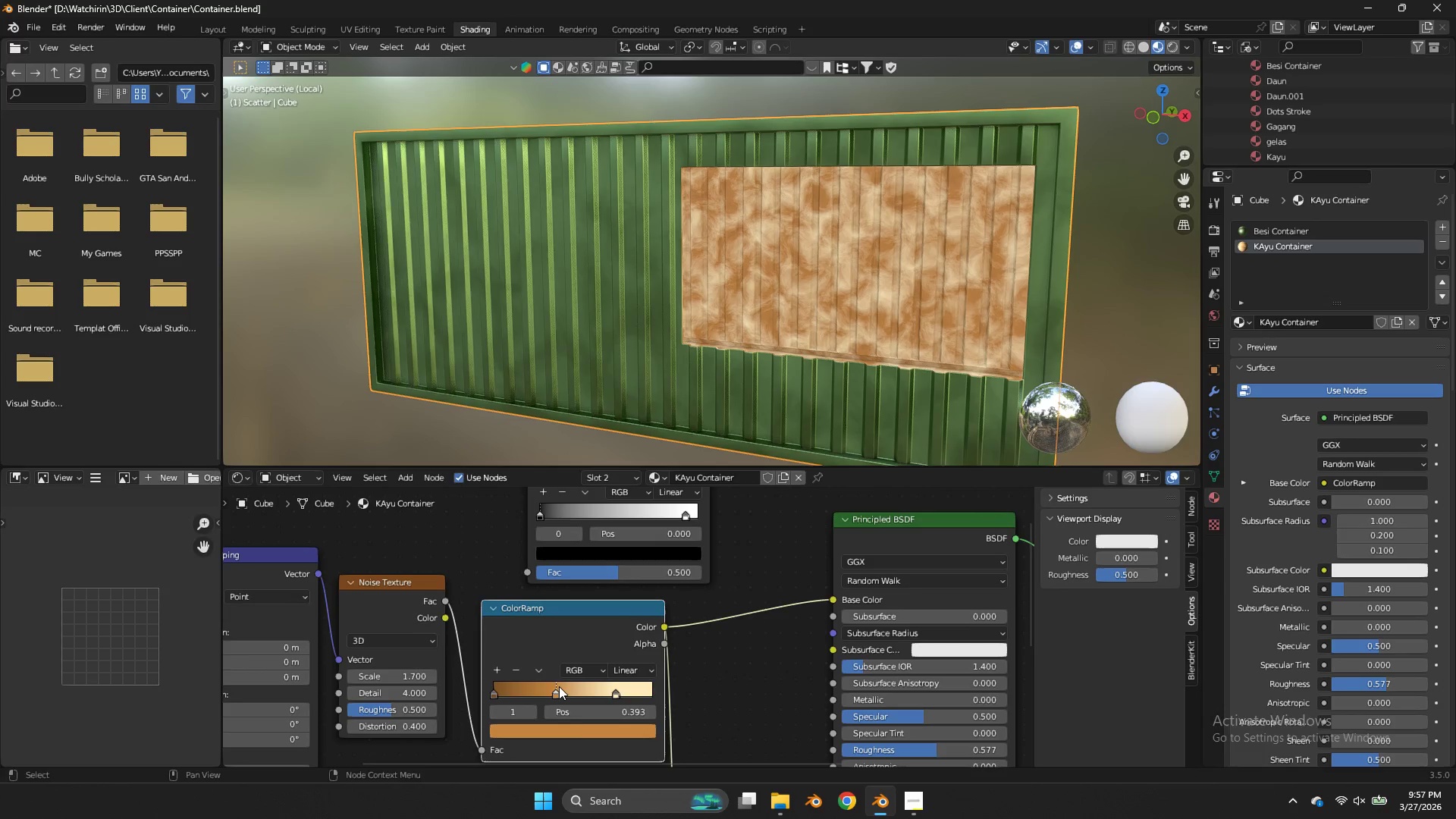 
double_click([580, 721])
 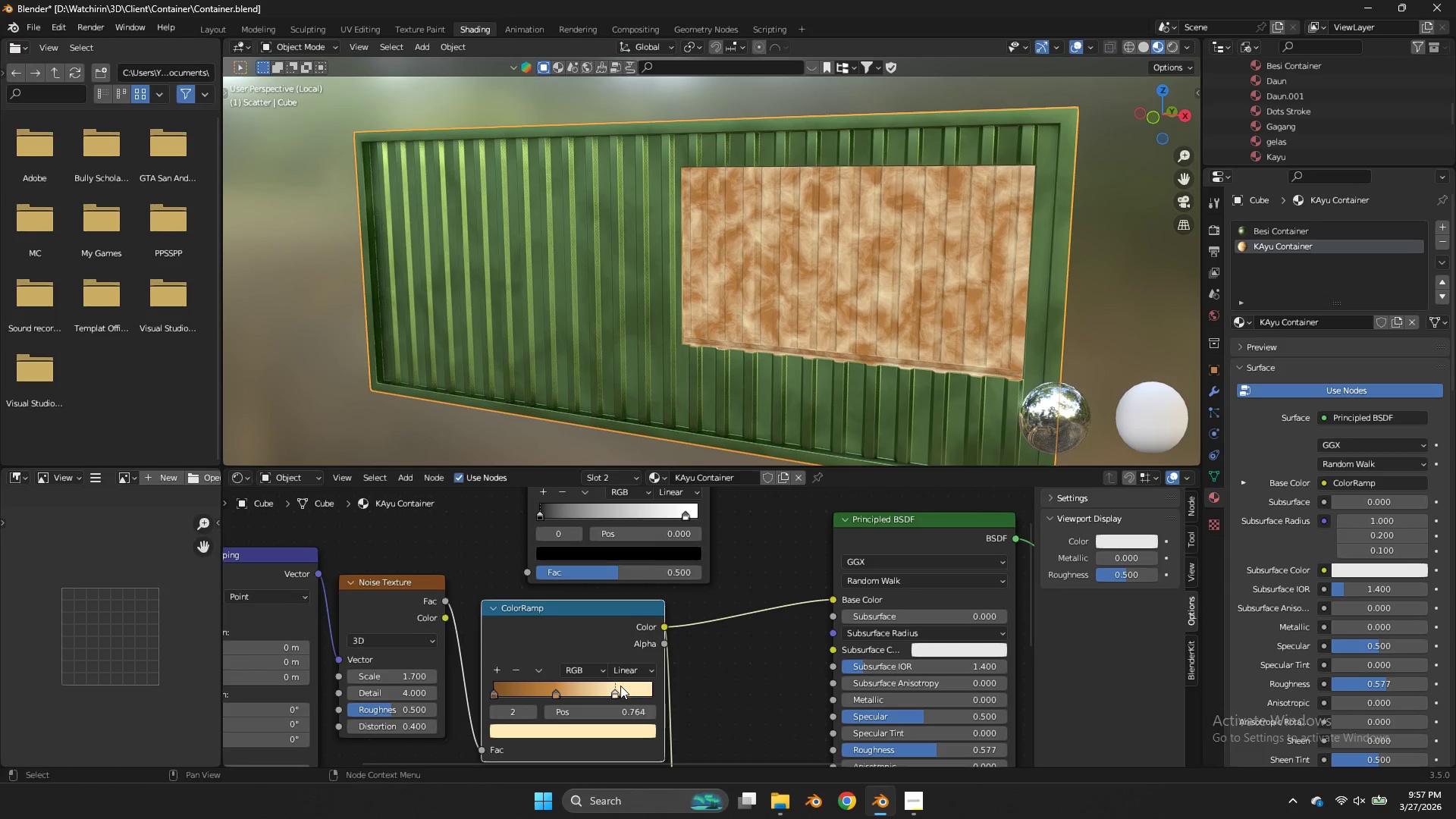 
double_click([619, 721])
 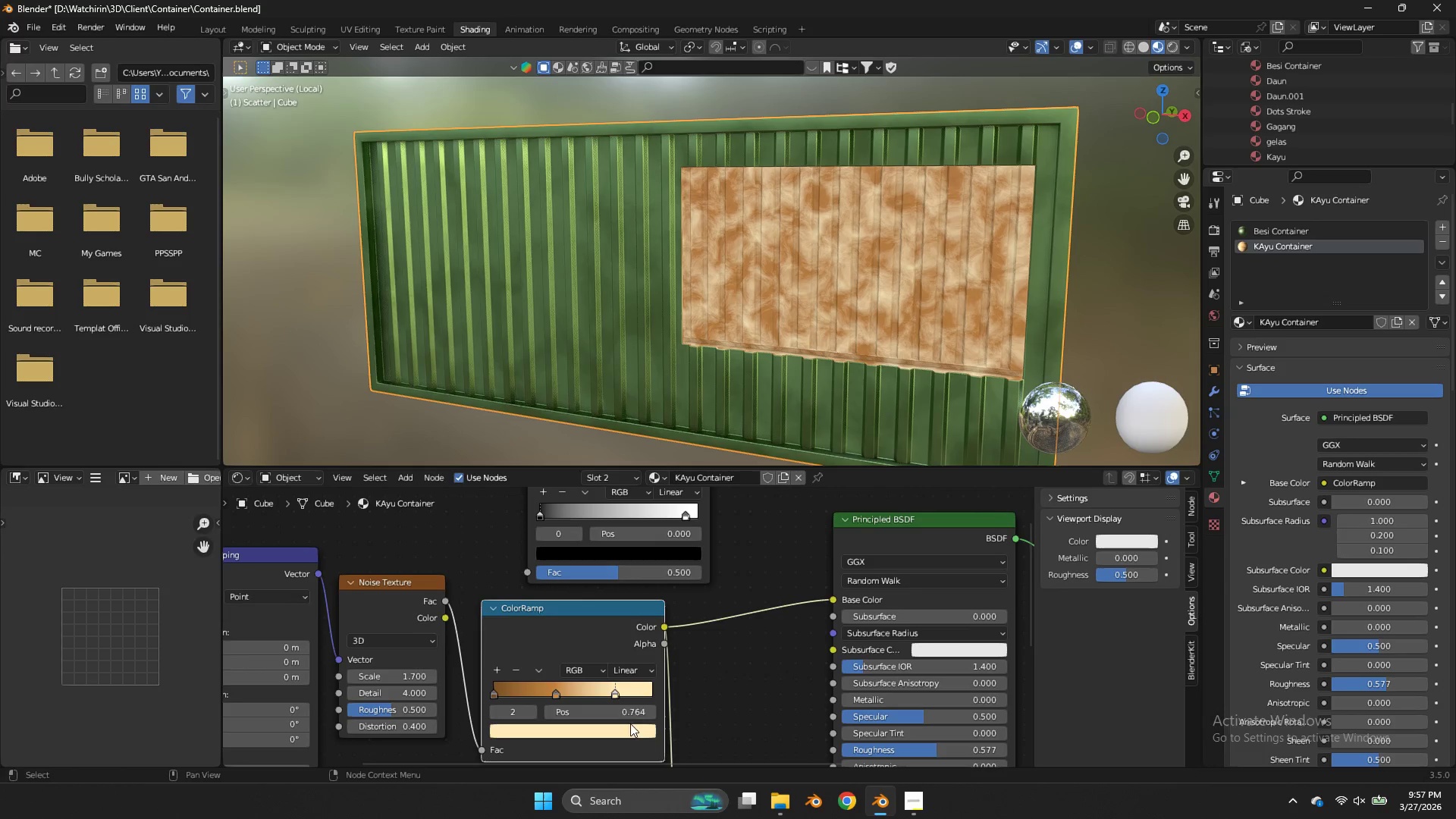 
left_click([627, 735])
 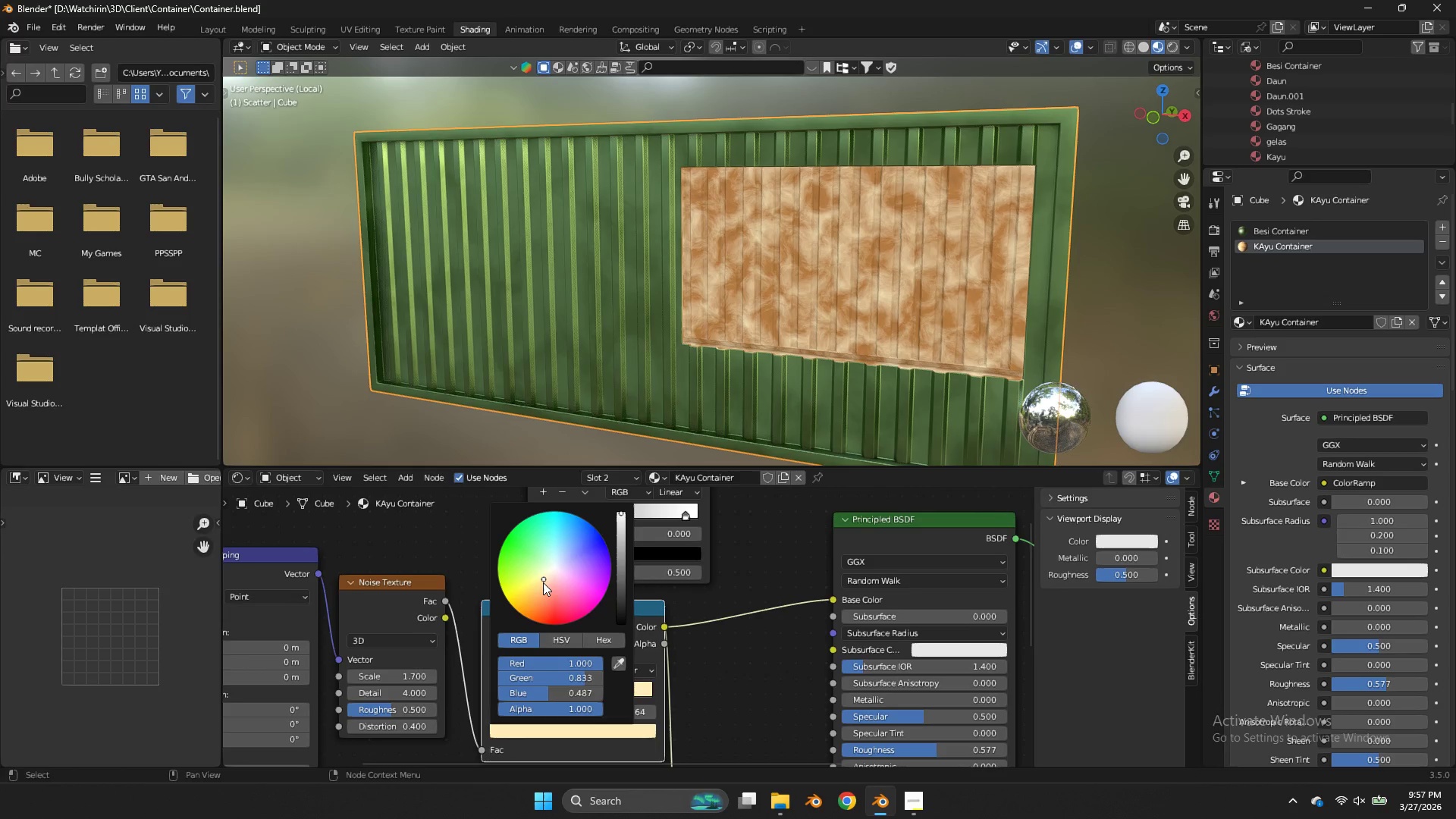 
left_click_drag(start_coordinate=[542, 583], to_coordinate=[901, 396])
 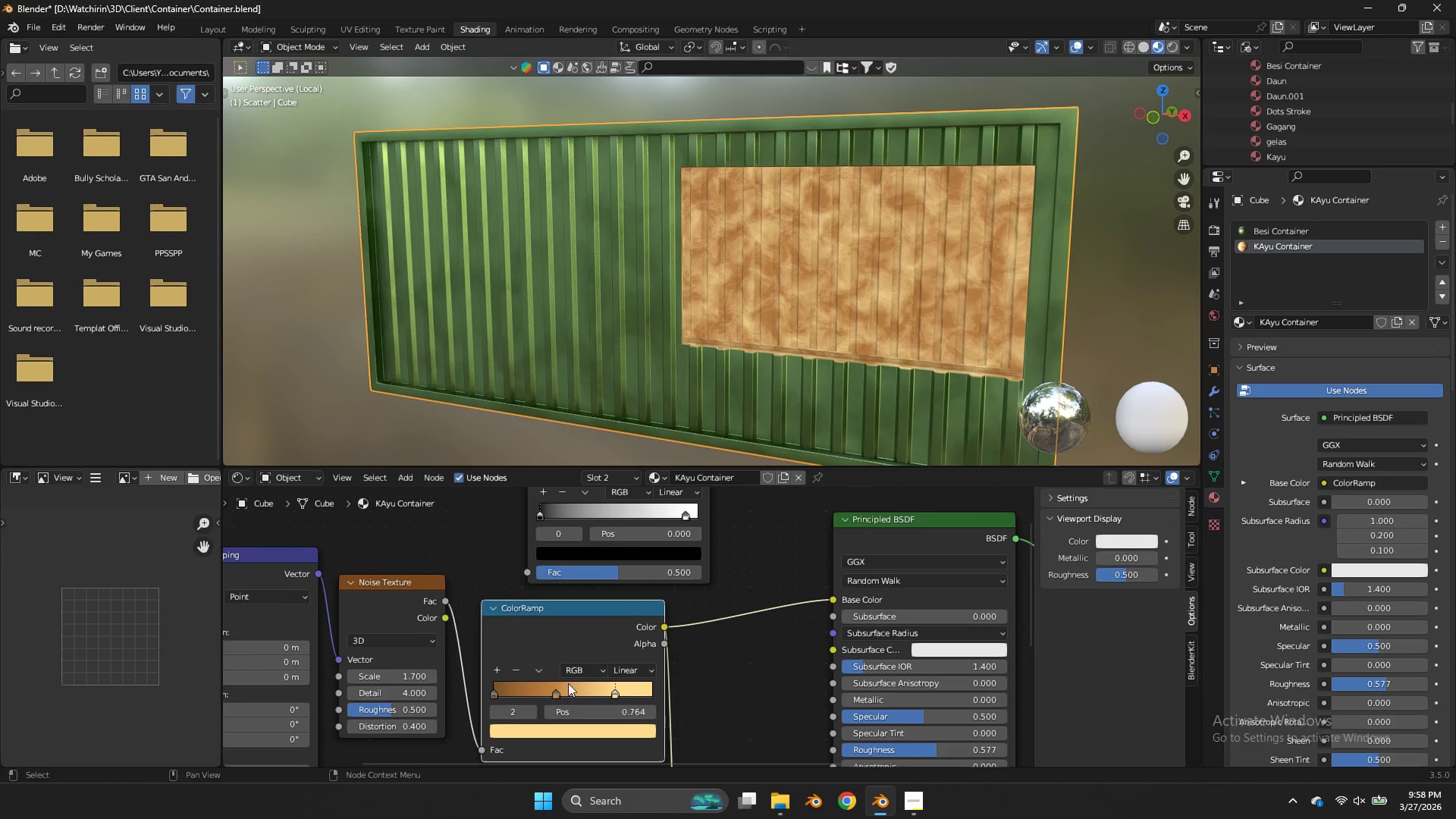 
left_click([557, 681])
 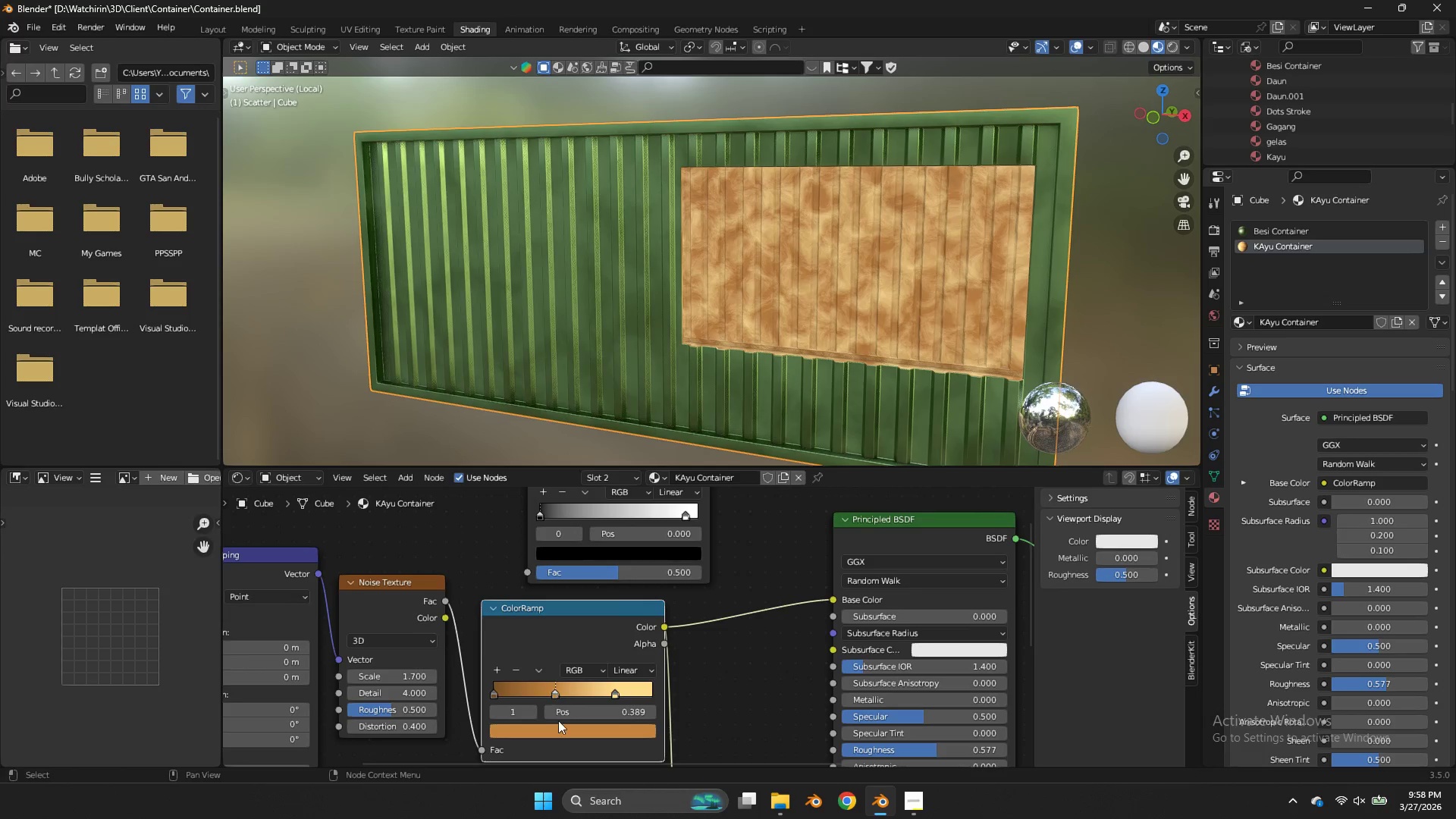 
triple_click([559, 721])
 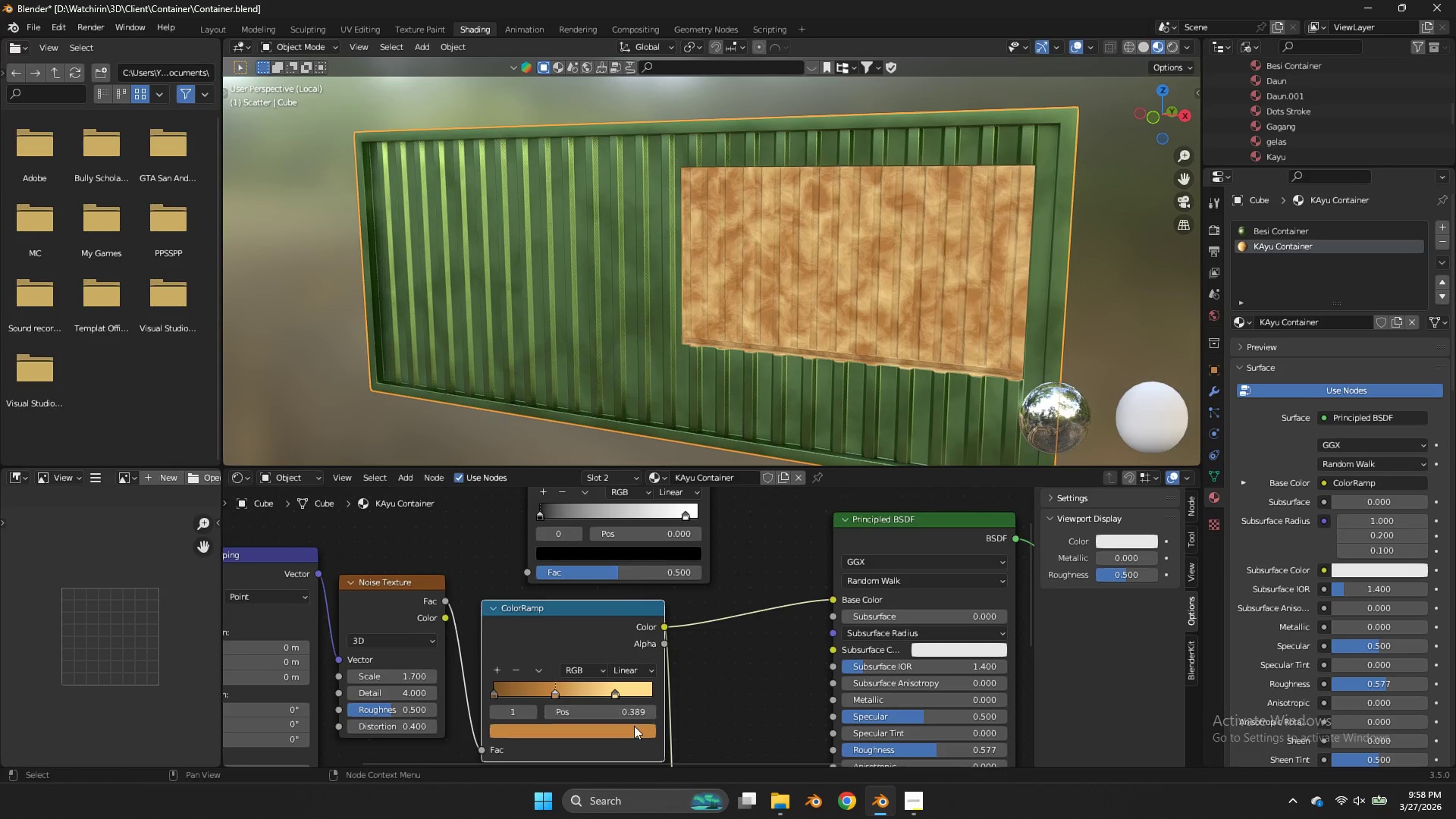 
left_click([634, 726])
 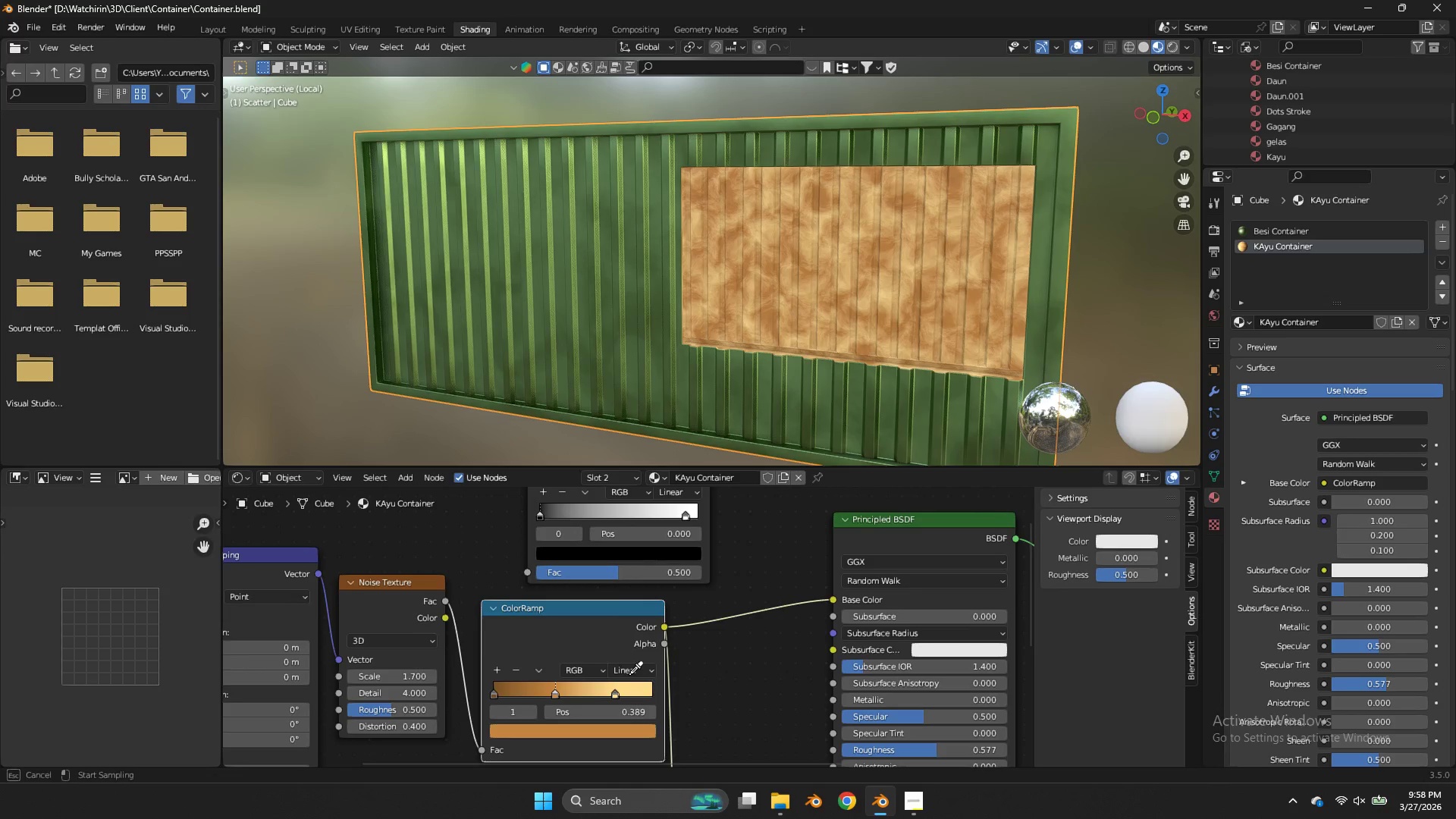 
double_click([633, 684])
 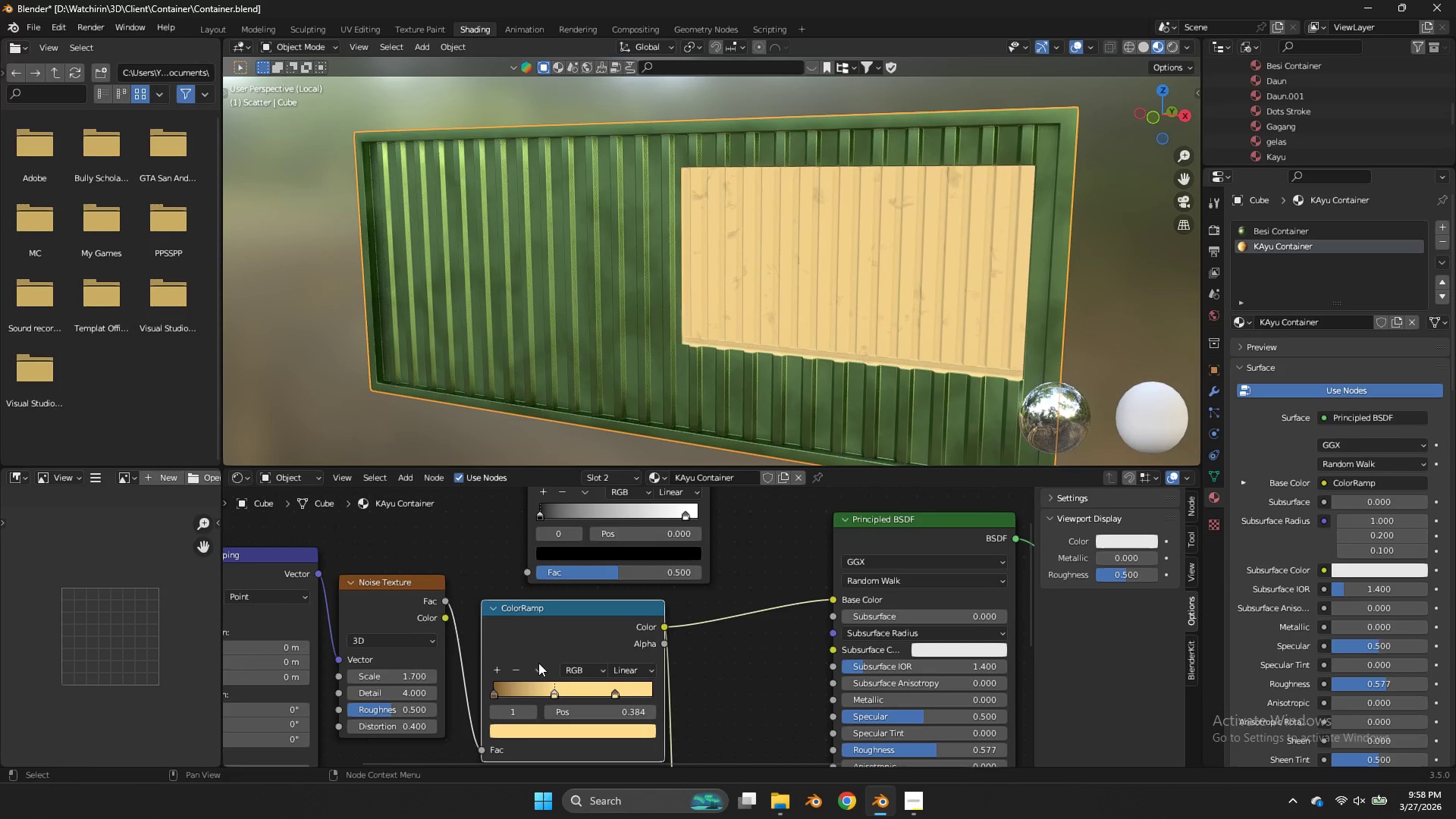 
left_click([522, 664])
 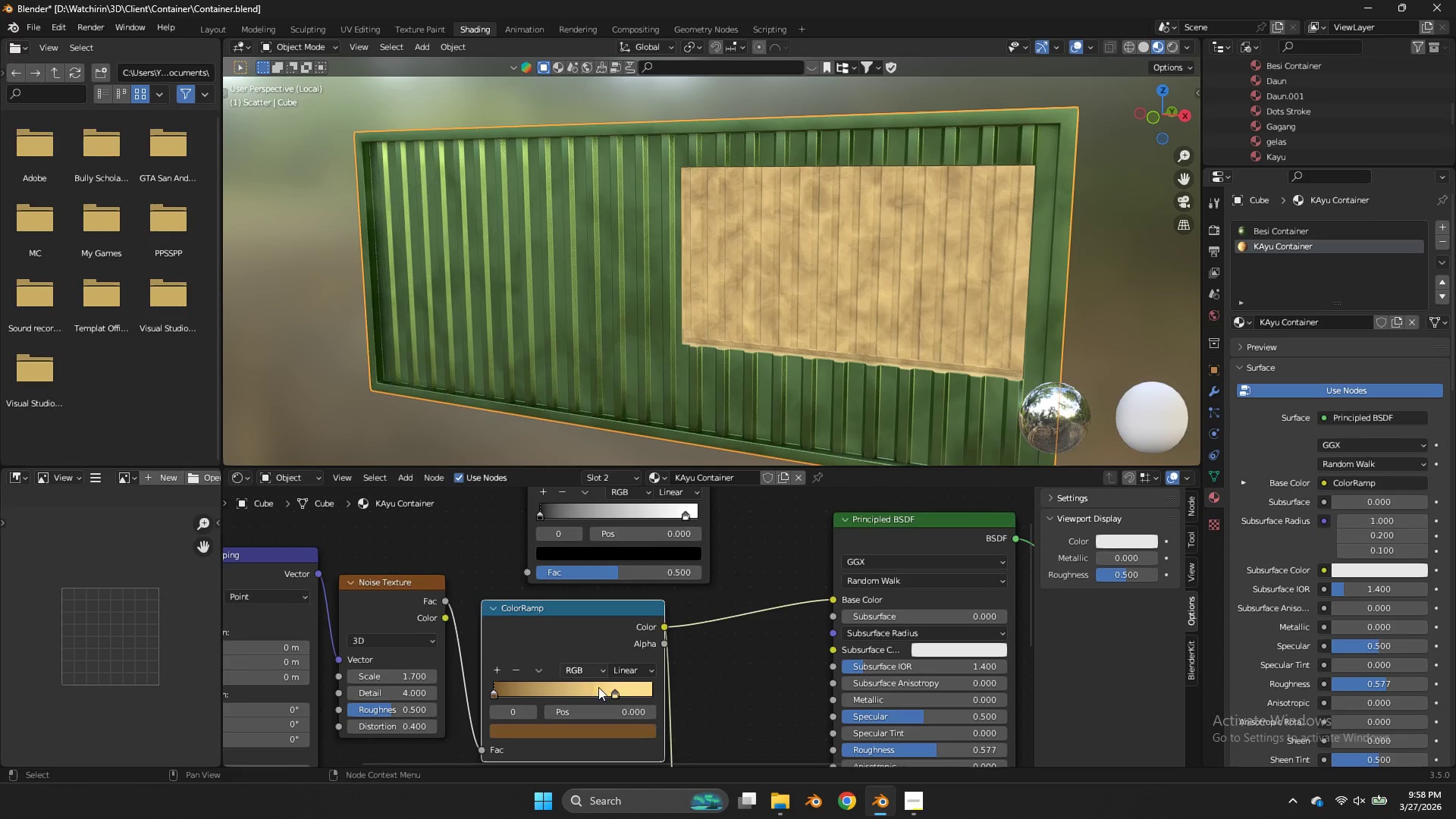 
left_click_drag(start_coordinate=[603, 690], to_coordinate=[589, 688])
 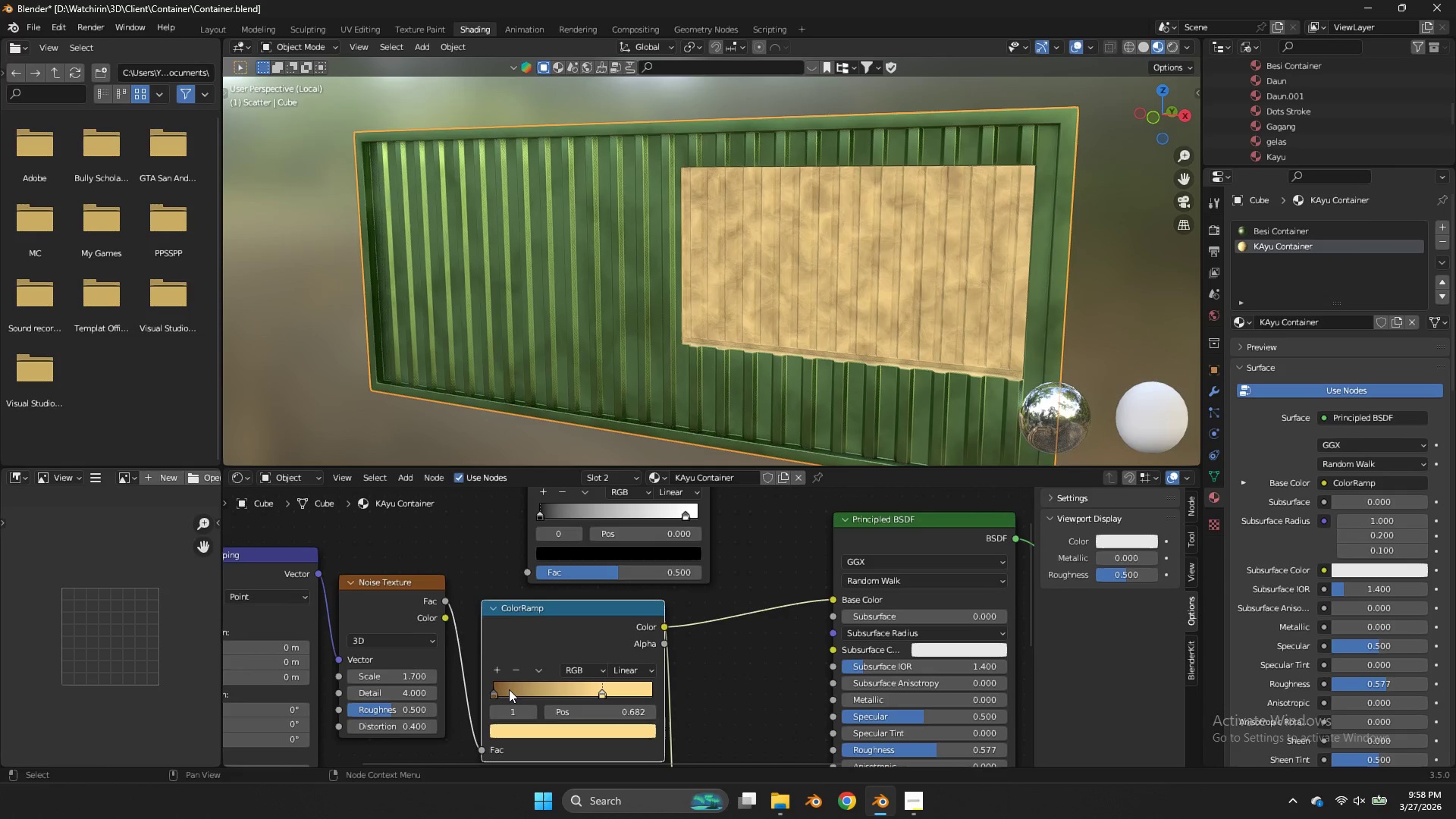 
left_click_drag(start_coordinate=[512, 689], to_coordinate=[508, 689])
 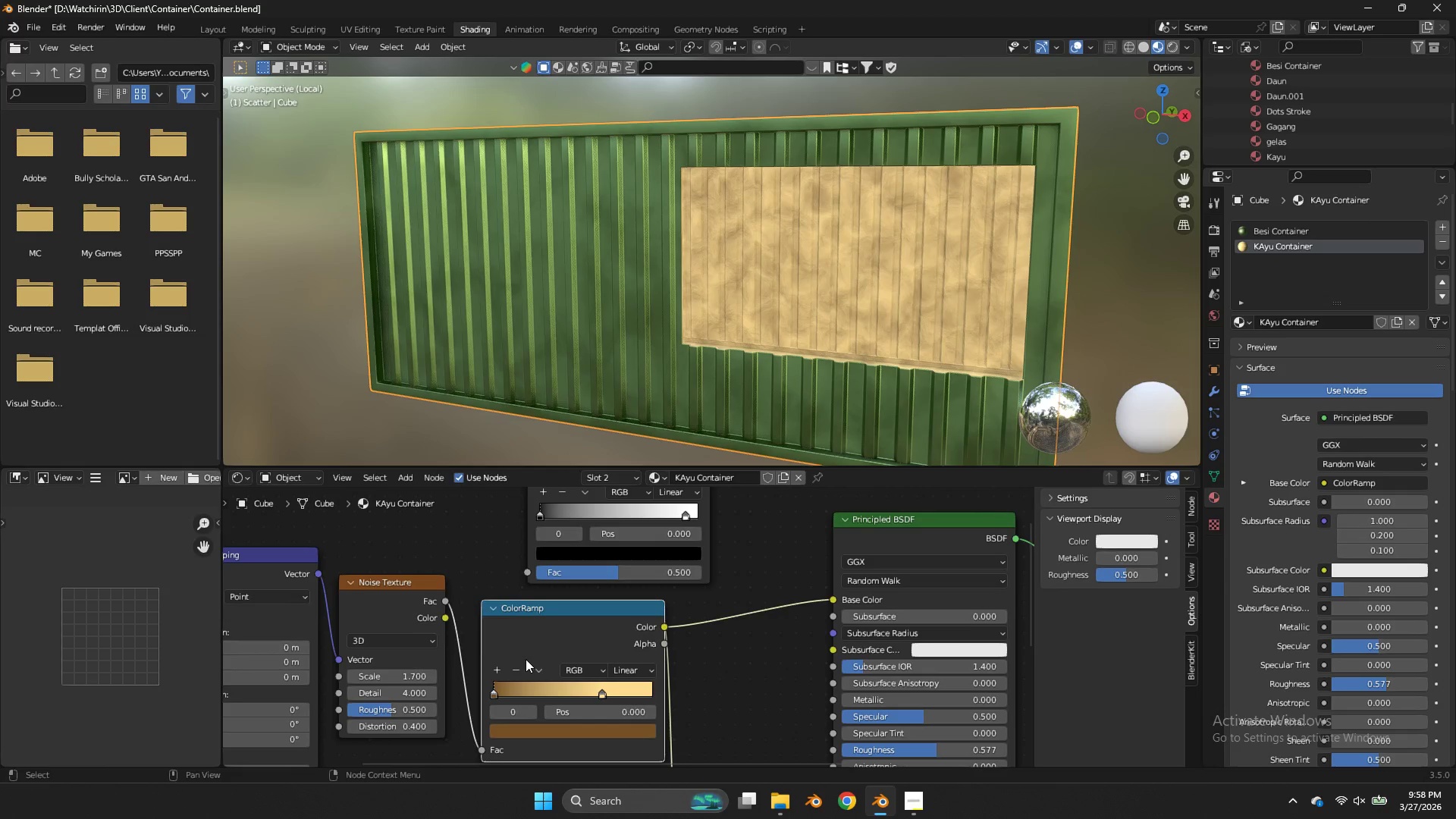 
left_click([516, 661])
 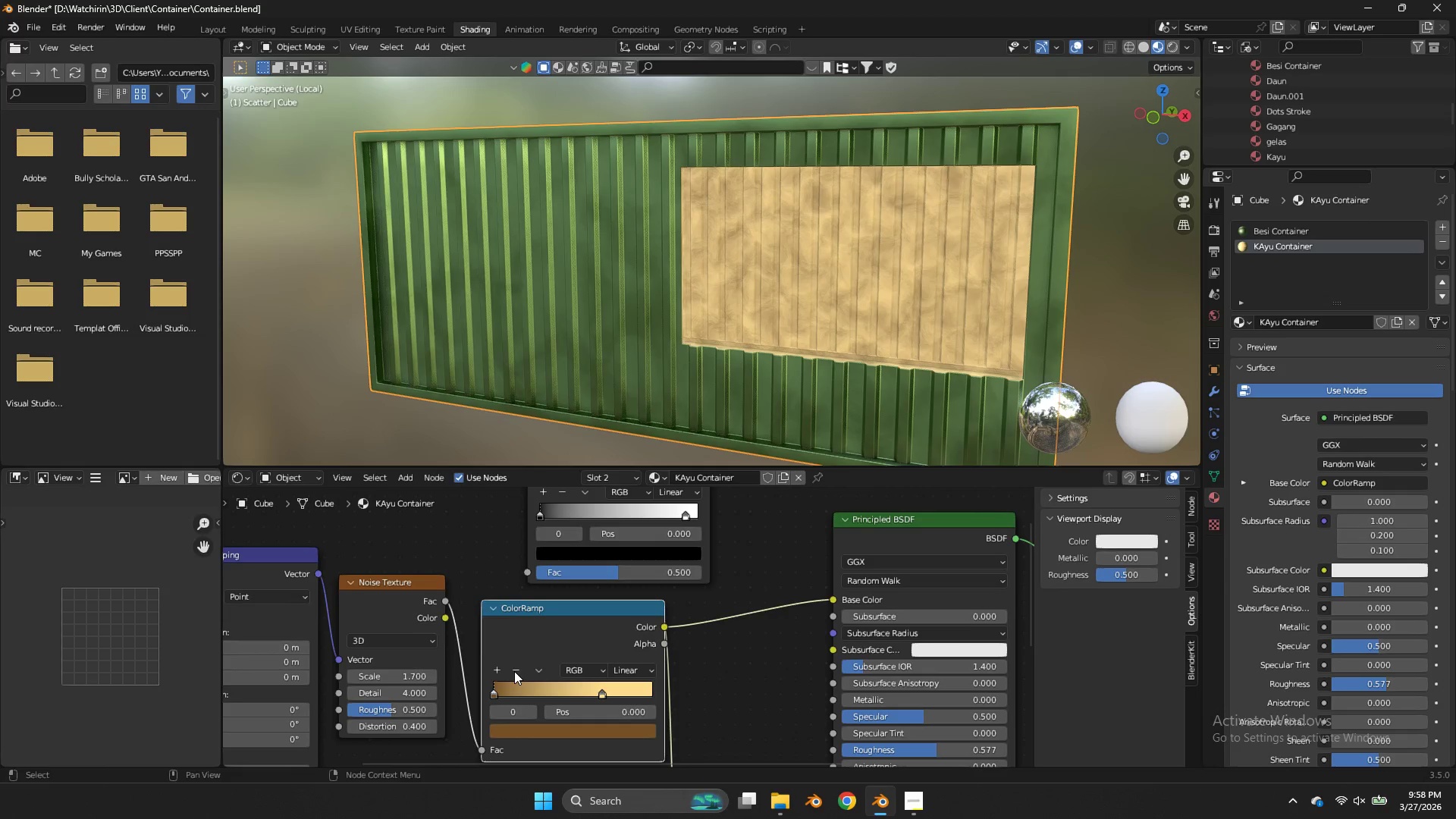 
left_click([511, 670])
 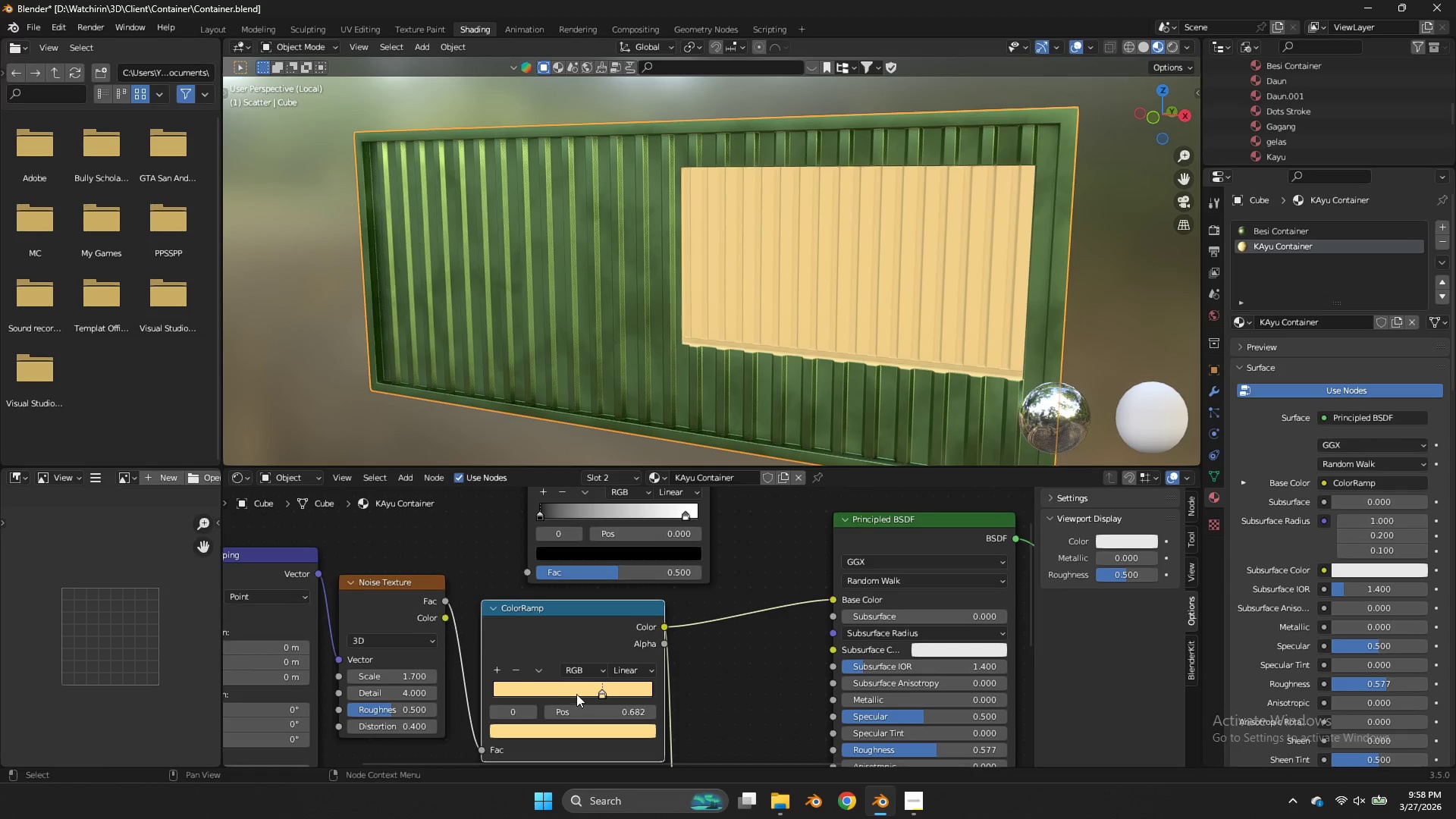 
left_click([495, 668])
 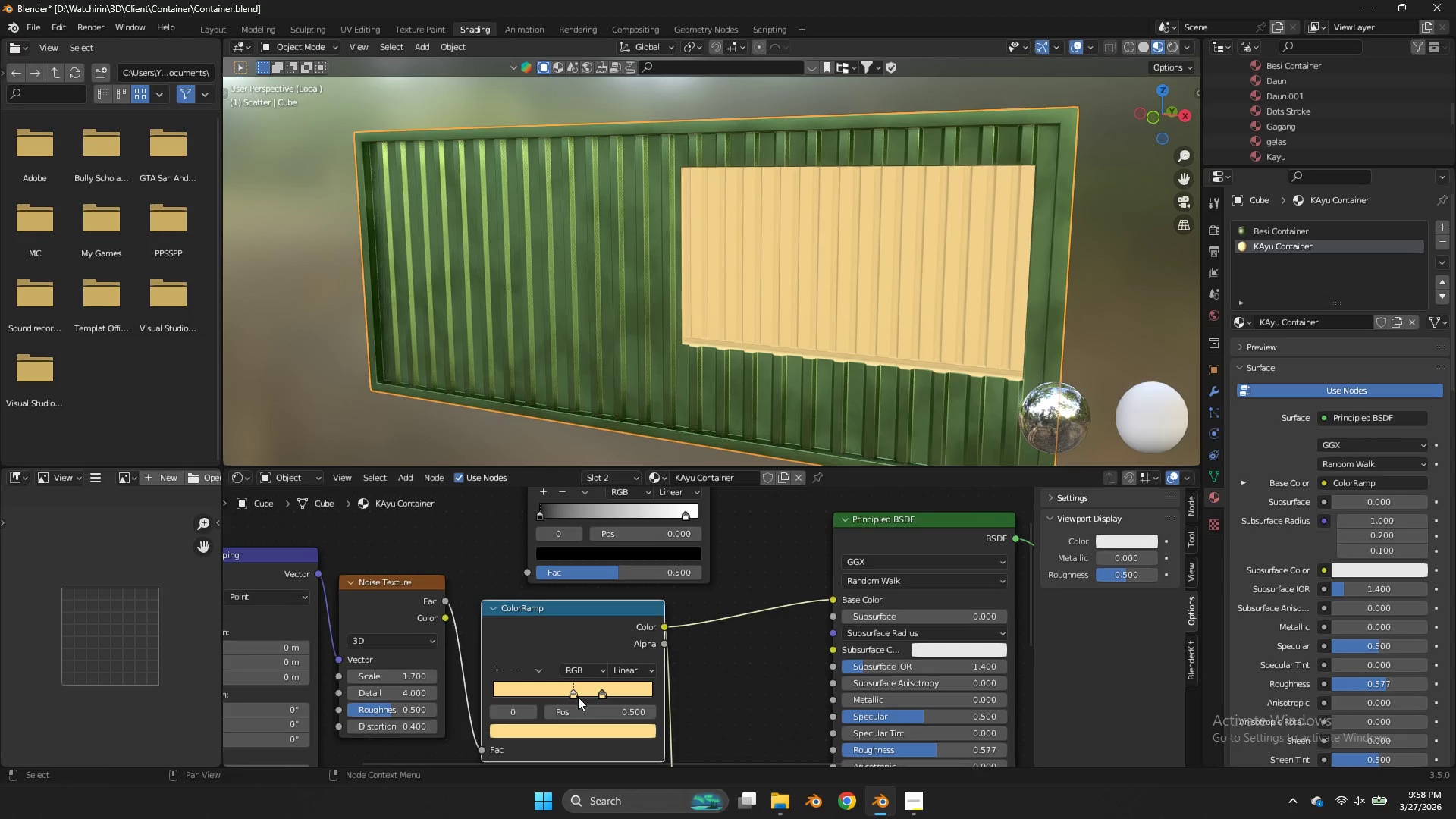 
left_click_drag(start_coordinate=[572, 692], to_coordinate=[451, 702])
 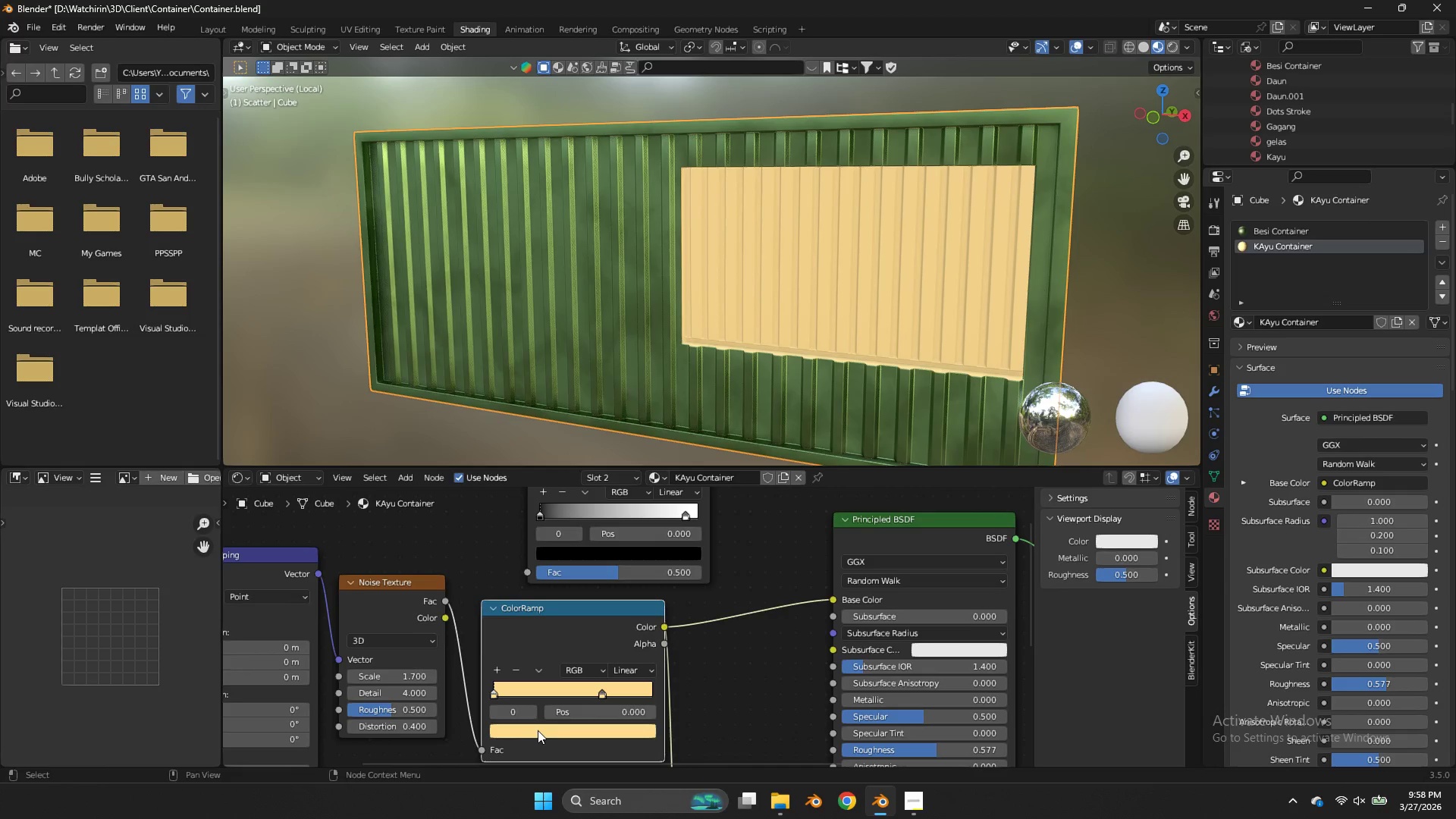 
left_click([538, 730])
 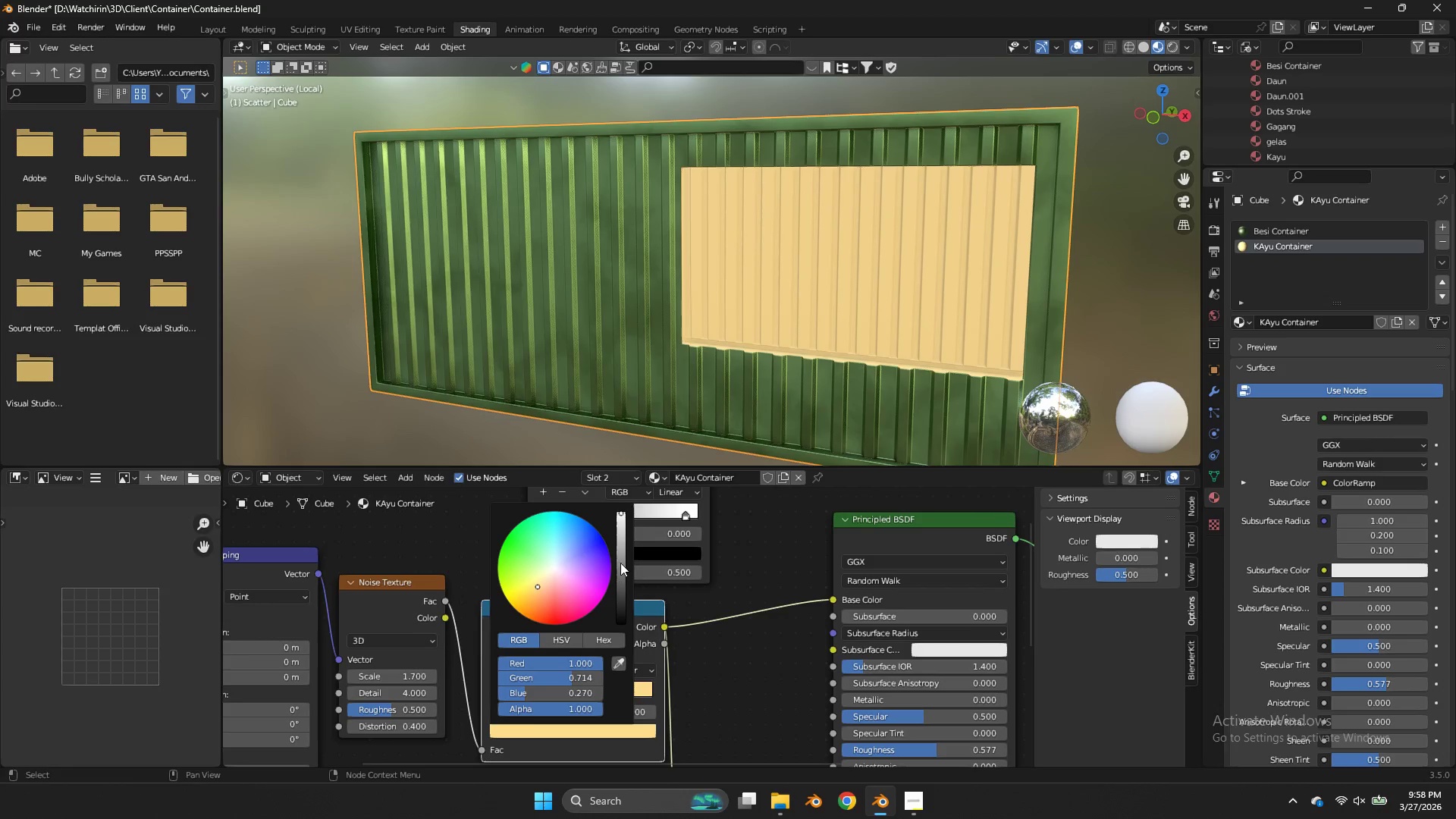 
left_click_drag(start_coordinate=[620, 563], to_coordinate=[626, 335])
 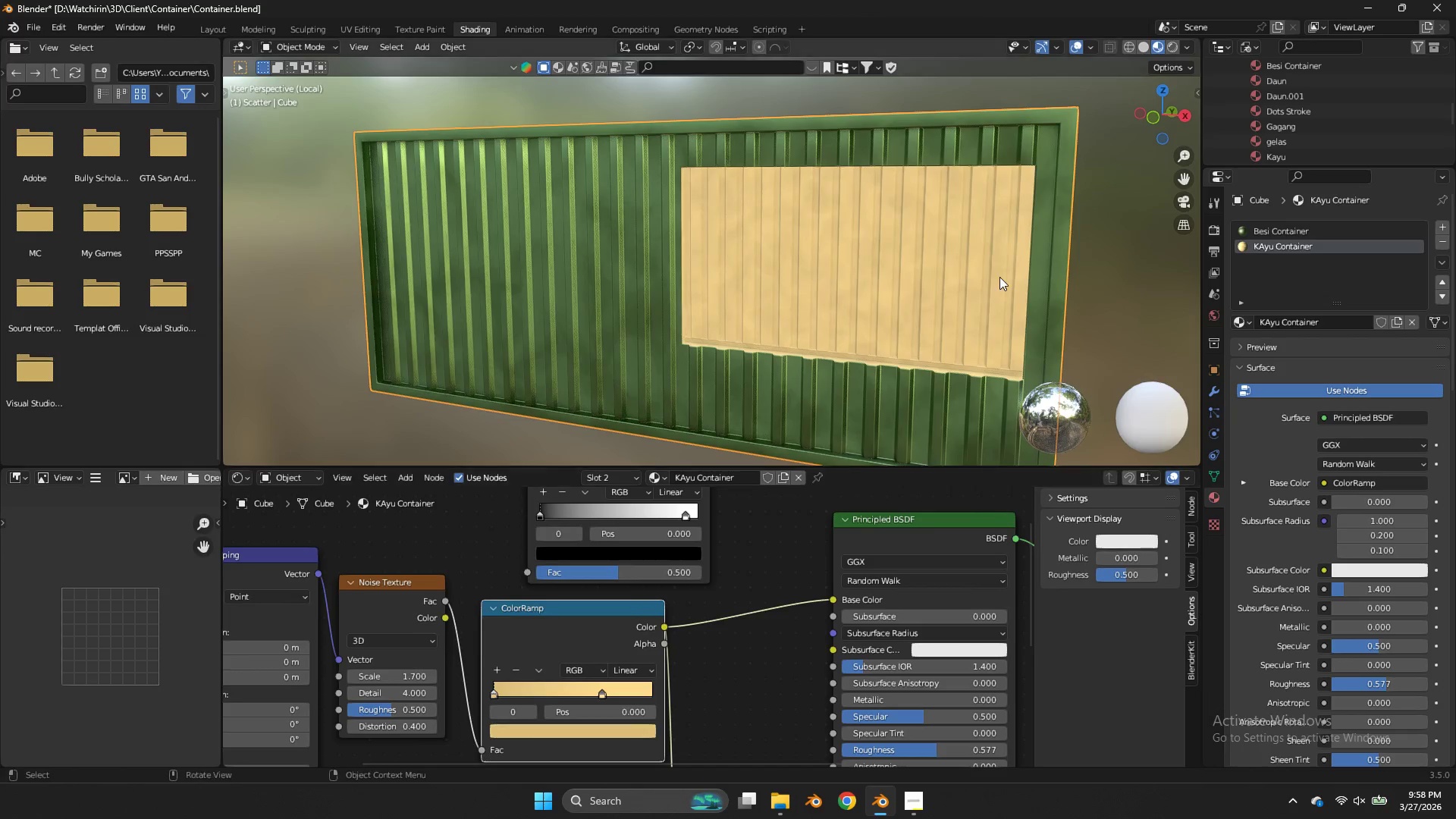 
left_click([999, 277])
 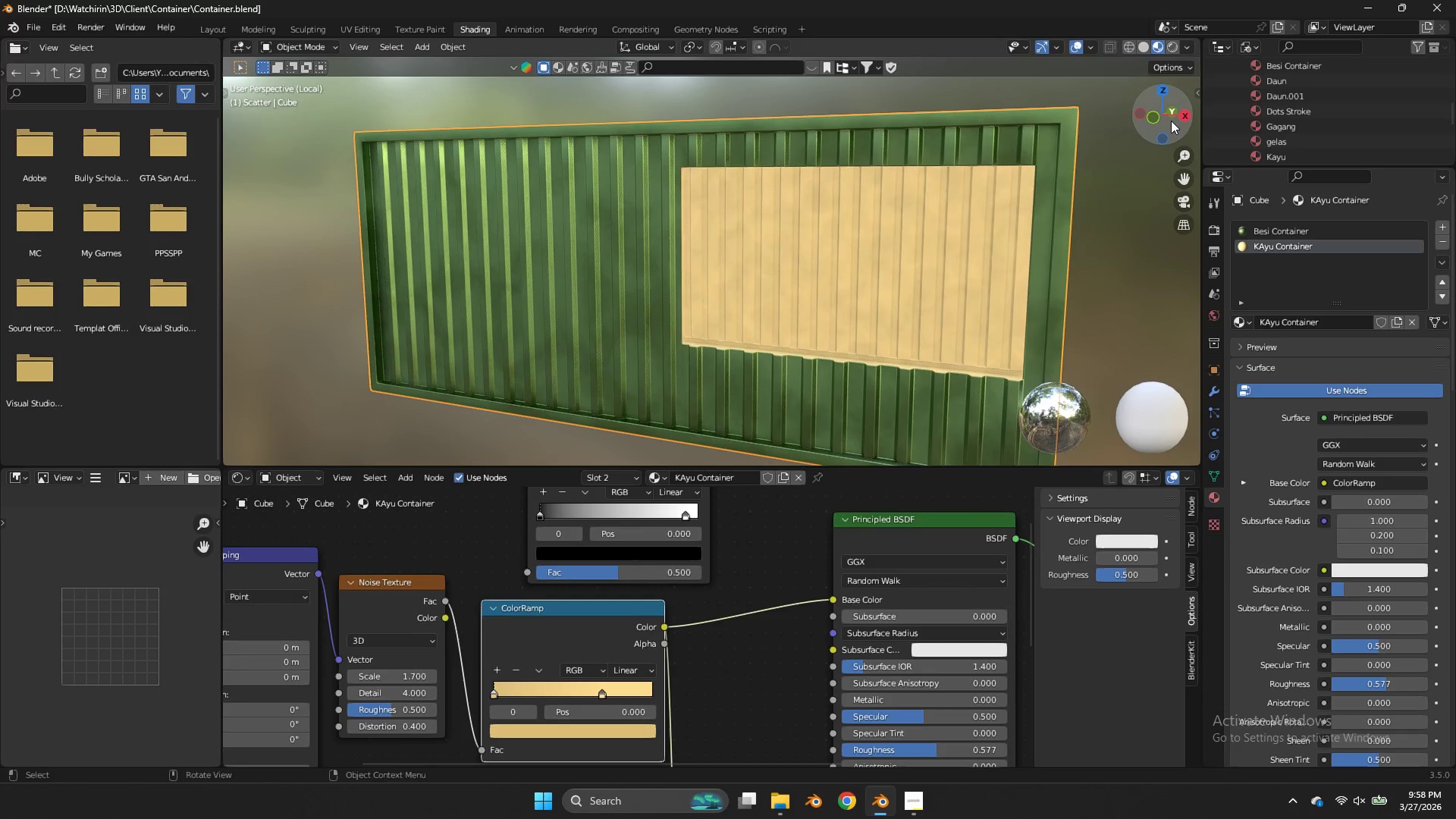 
key(Control+ControlLeft)
 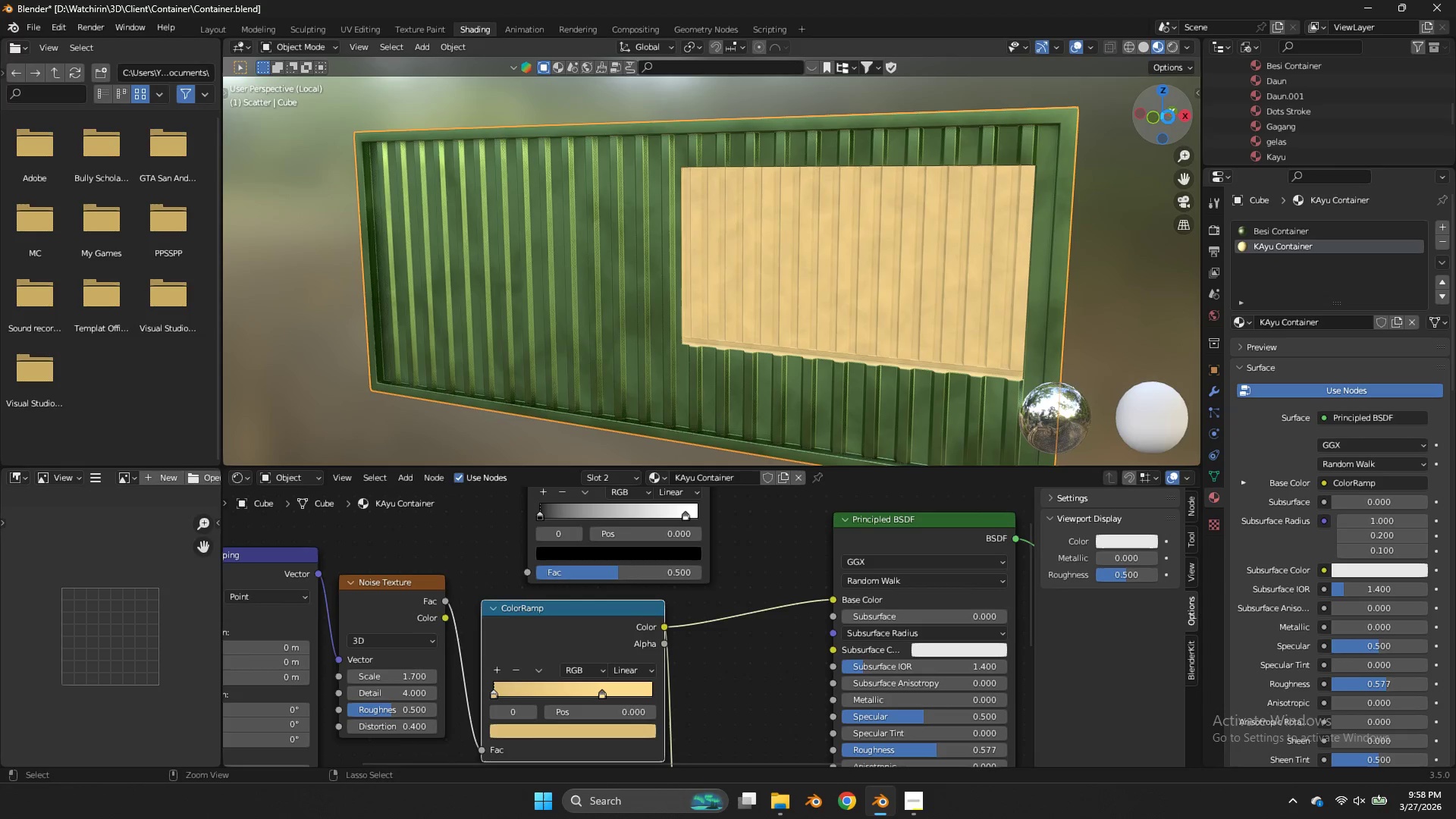 
key(Control+S)
 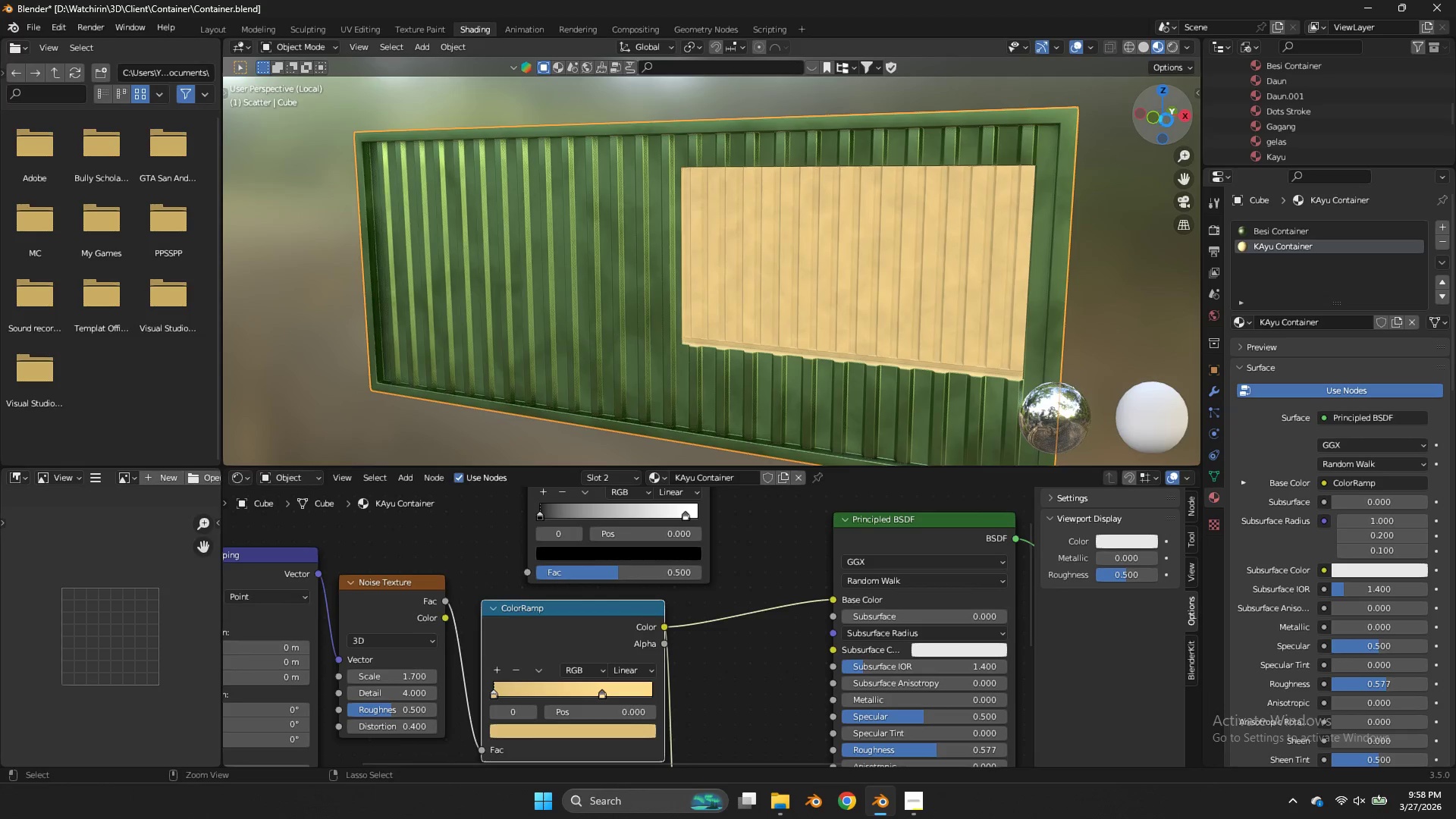 
left_click_drag(start_coordinate=[1160, 118], to_coordinate=[1299, 121])
 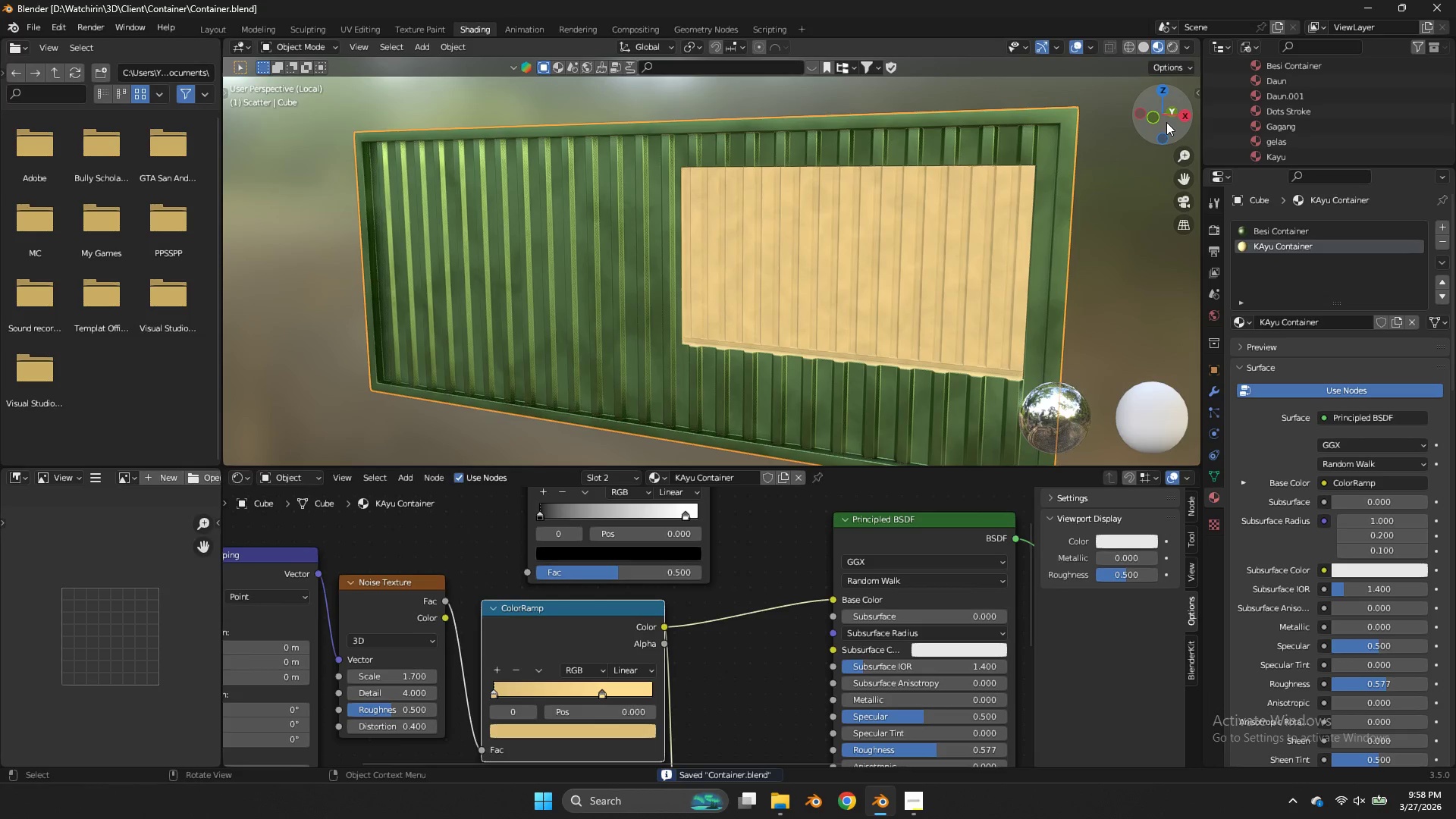 
left_click_drag(start_coordinate=[1166, 122], to_coordinate=[411, 102])
 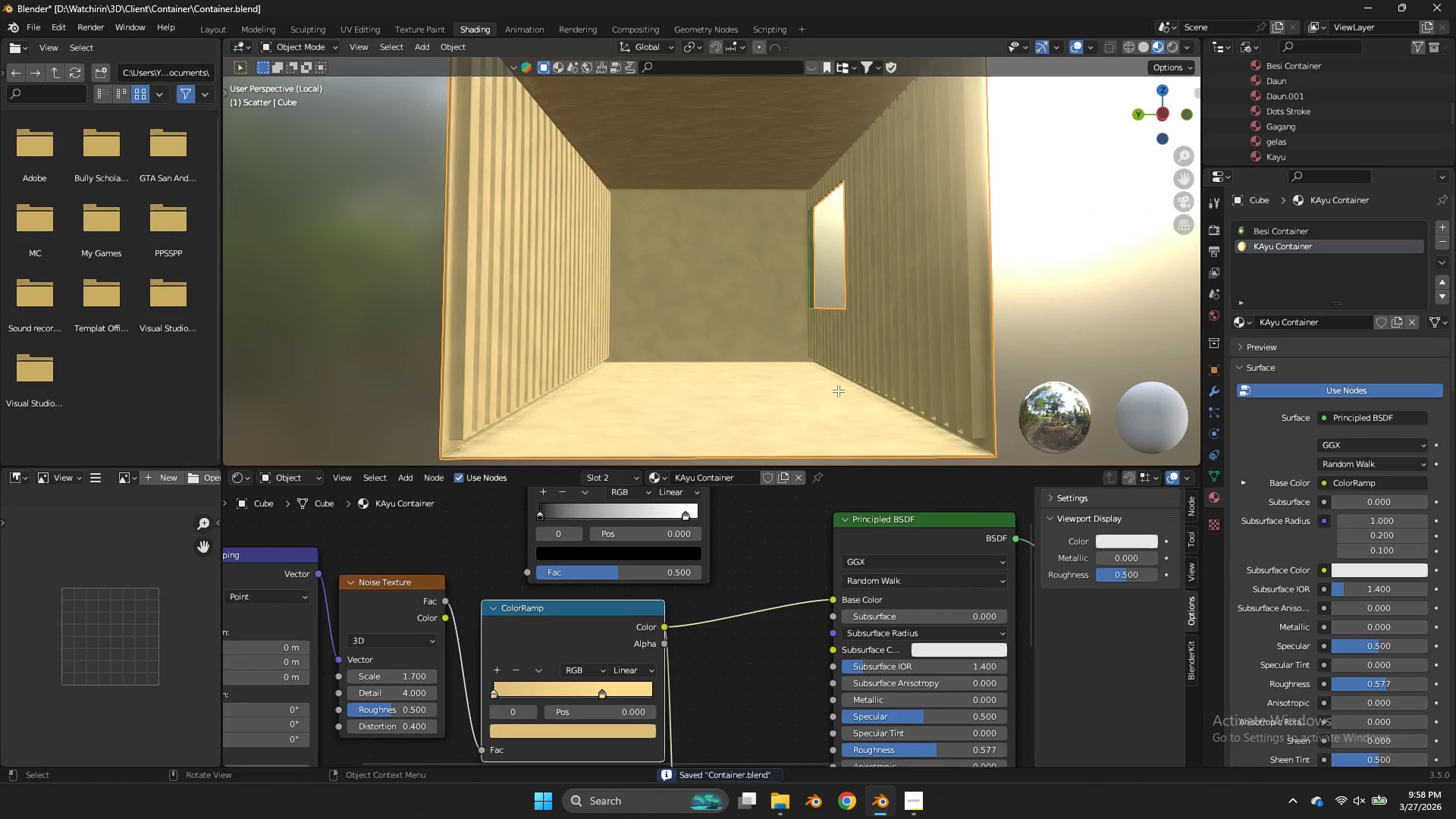 
key(Tab)
 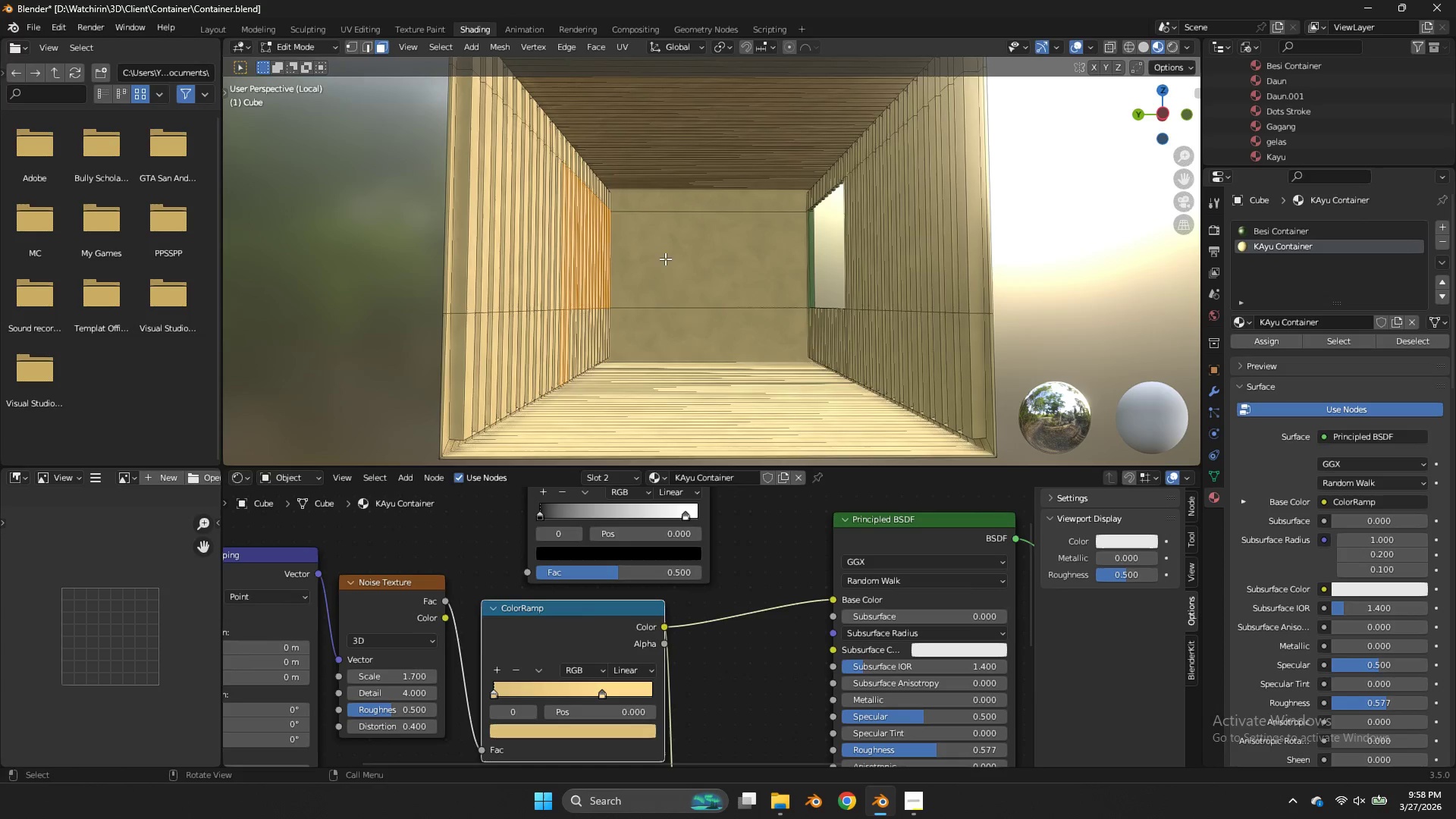 
left_click_drag(start_coordinate=[730, 355], to_coordinate=[595, 473])
 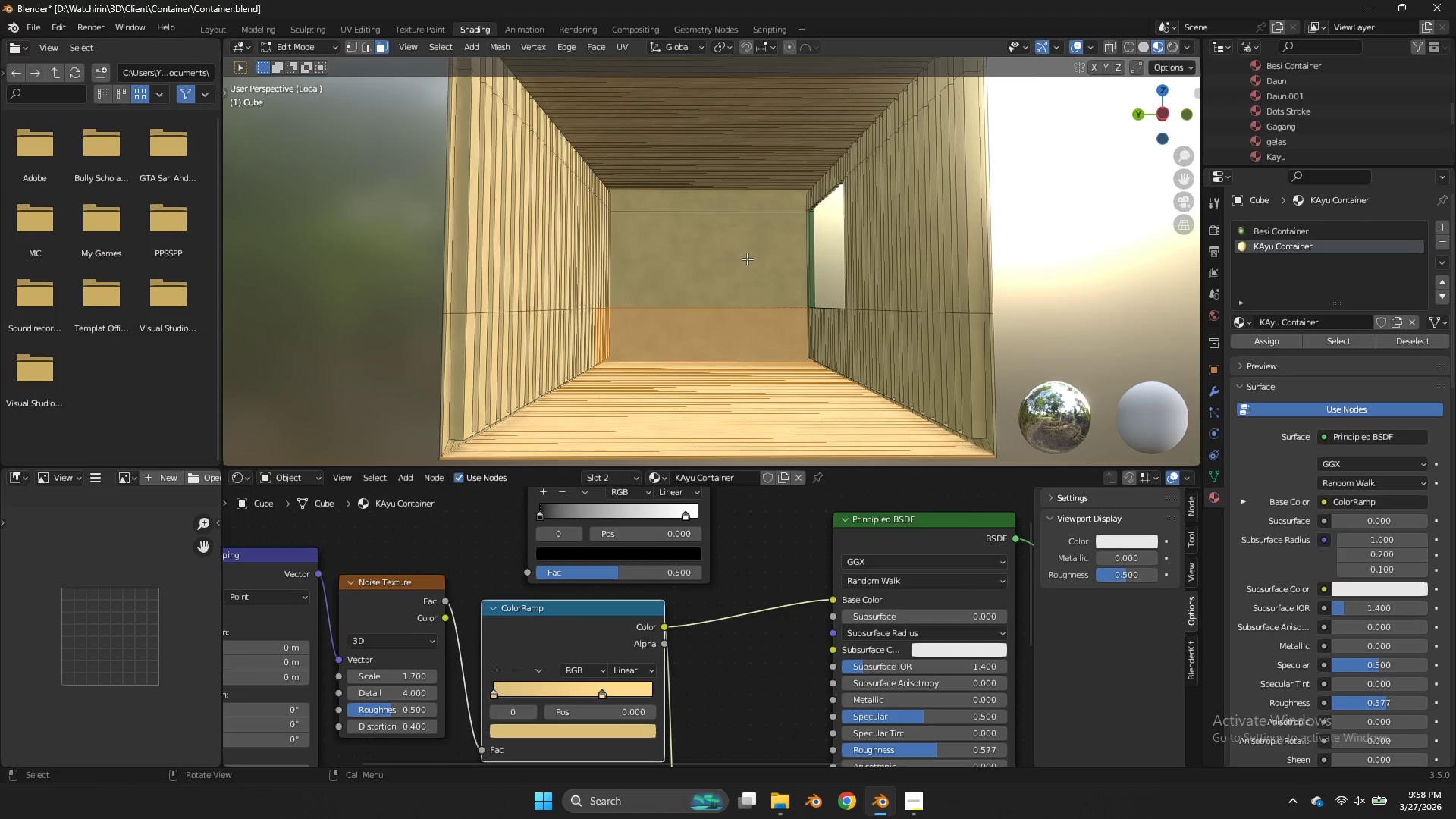 
hold_key(key=ControlLeft, duration=0.8)
left_click_drag(start_coordinate=[752, 250], to_coordinate=[566, 335])
 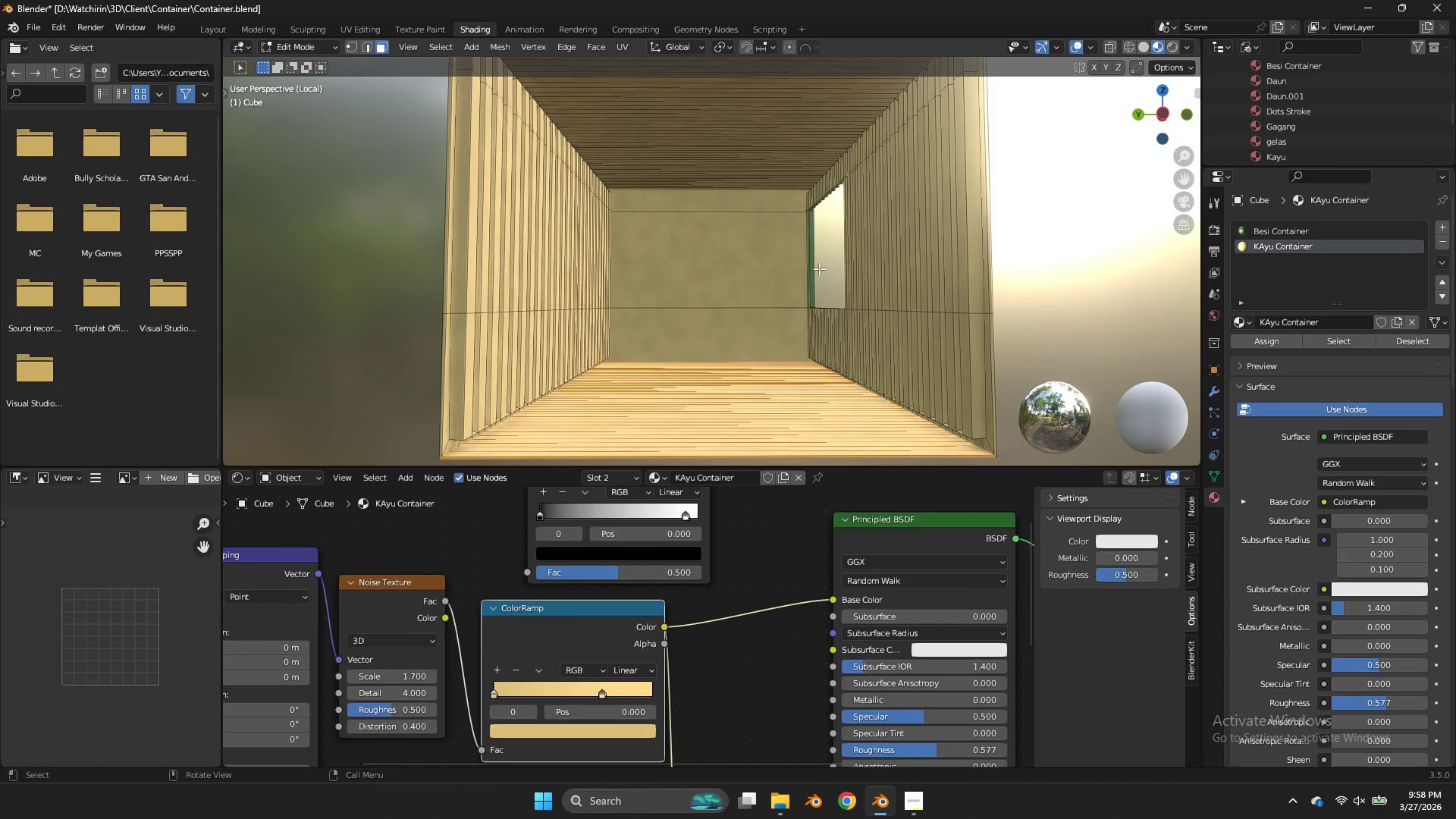 
key(Z)
 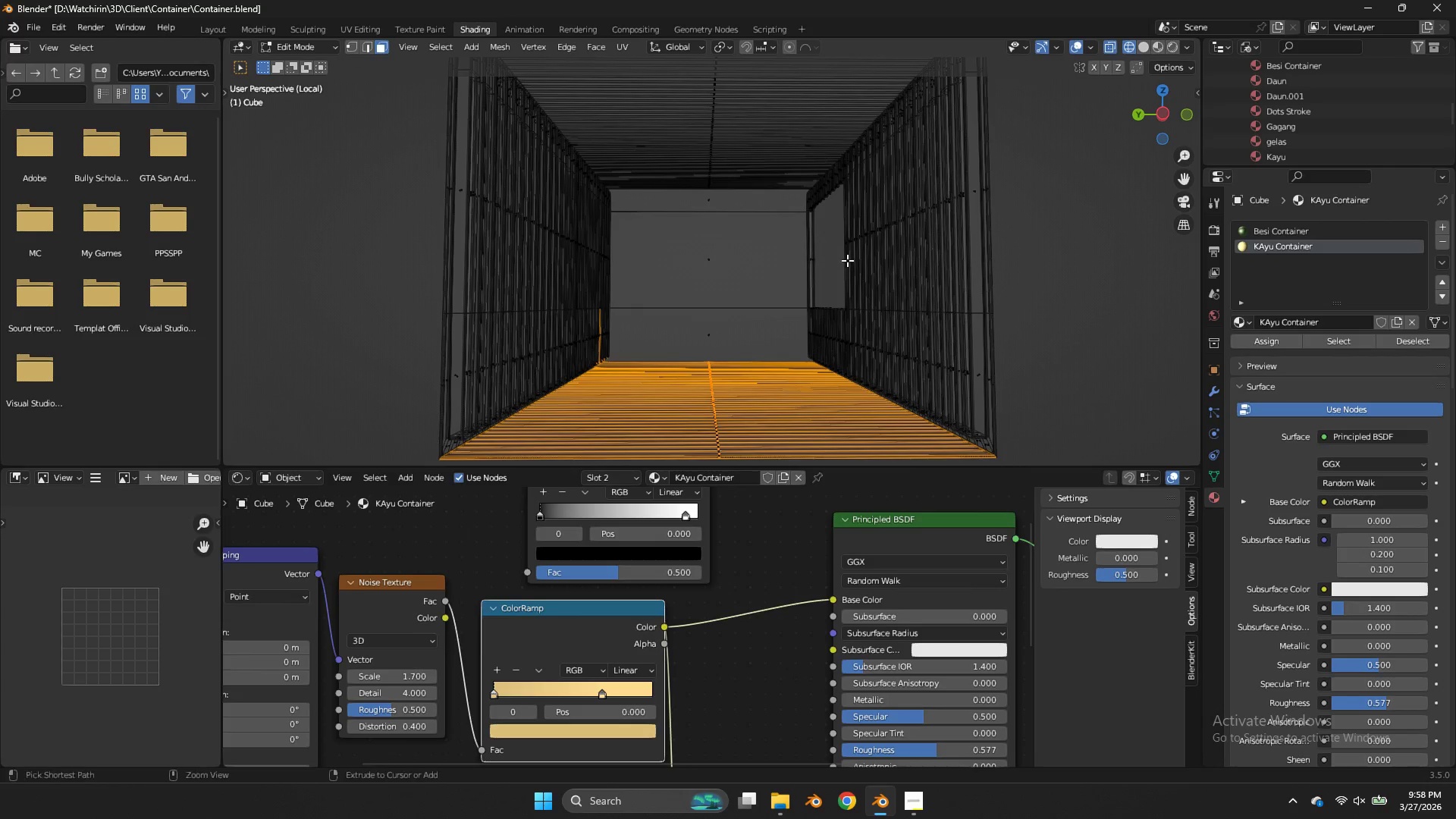 
hold_key(key=ControlLeft, duration=0.94)
left_click_drag(start_coordinate=[858, 259], to_coordinate=[521, 347])
 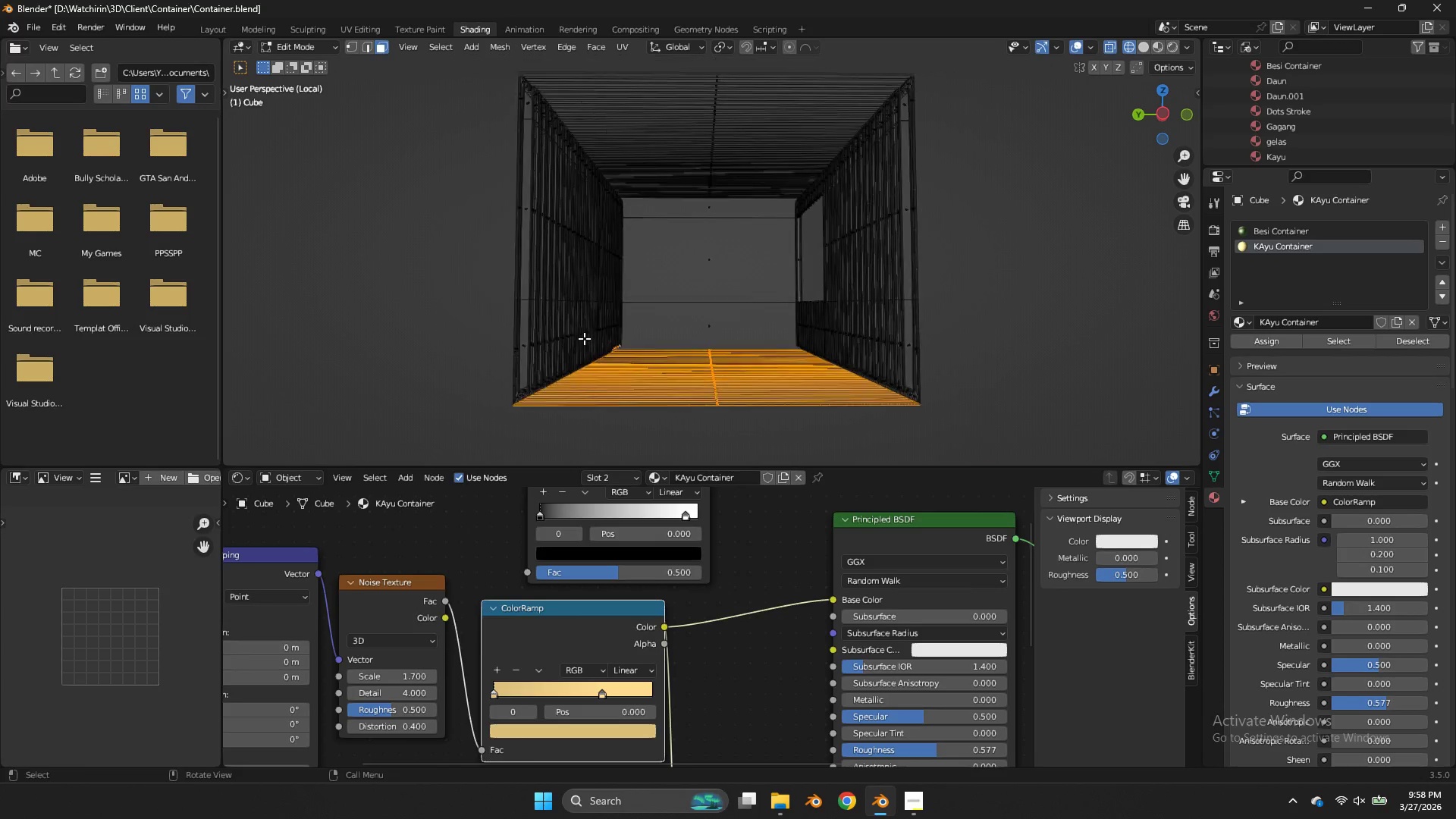 
scroll: coordinate [583, 338], scroll_direction: down, amount: 2.0
 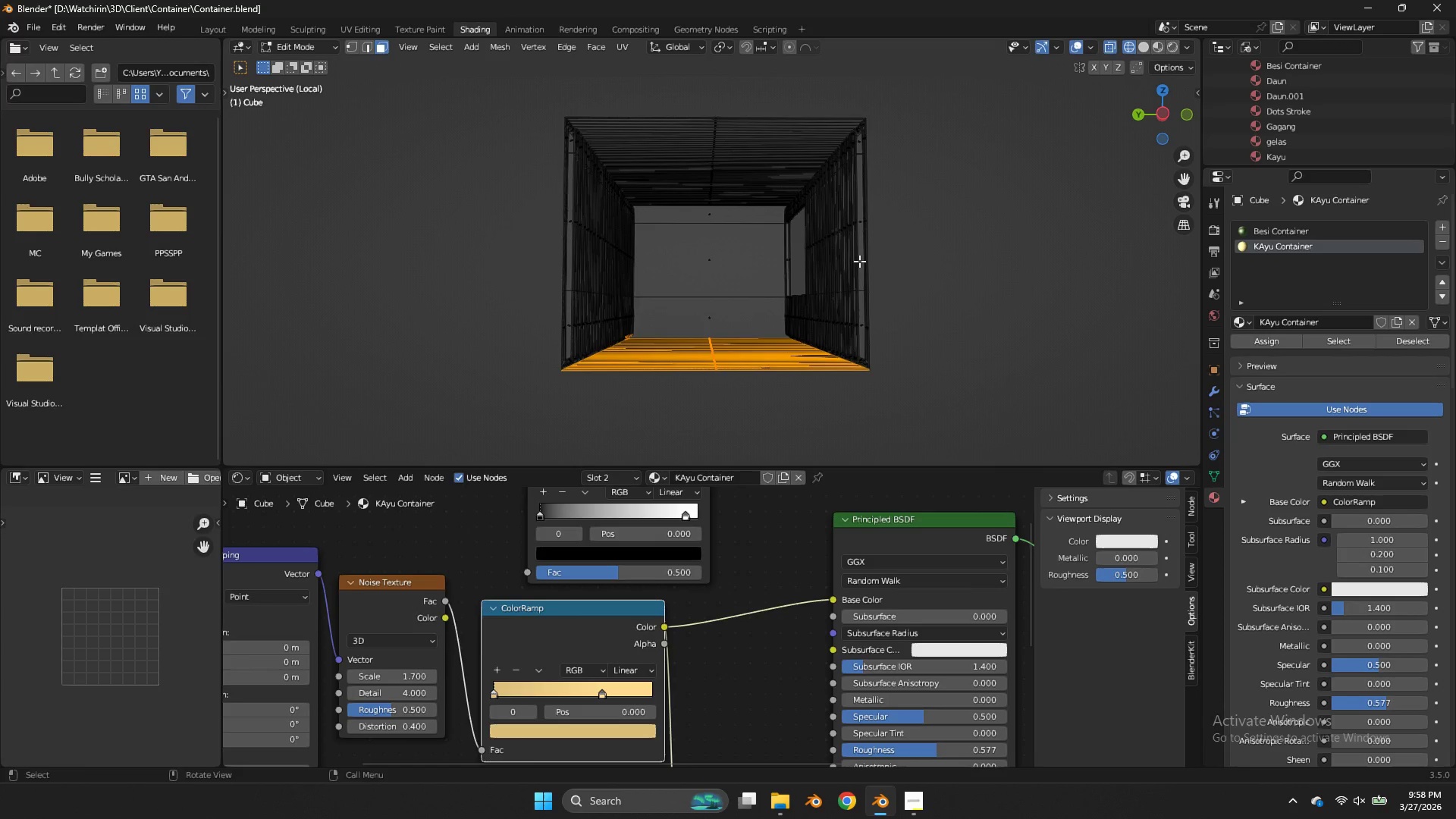 
type(zg)
 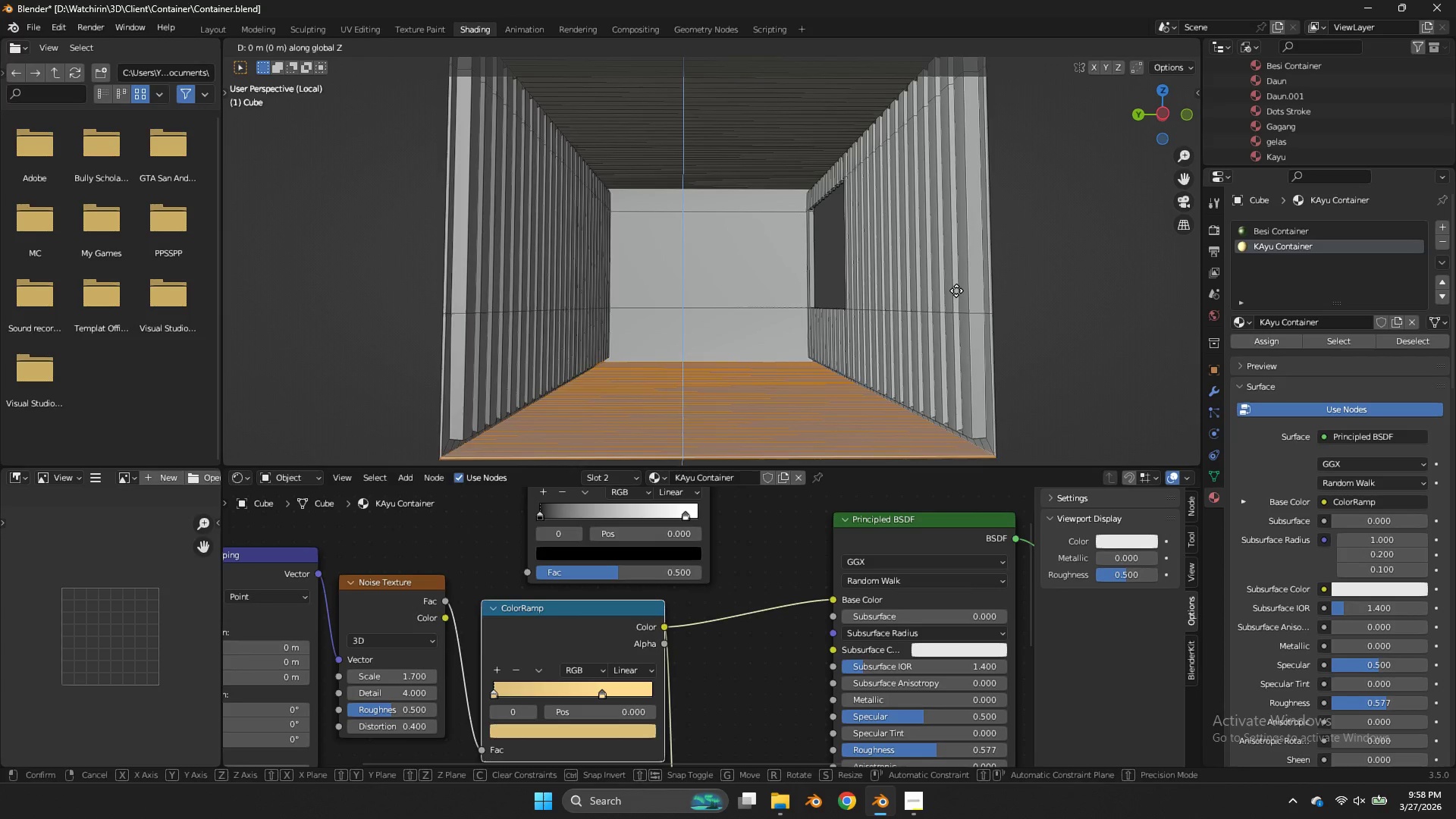 
scroll: coordinate [955, 302], scroll_direction: up, amount: 2.0
 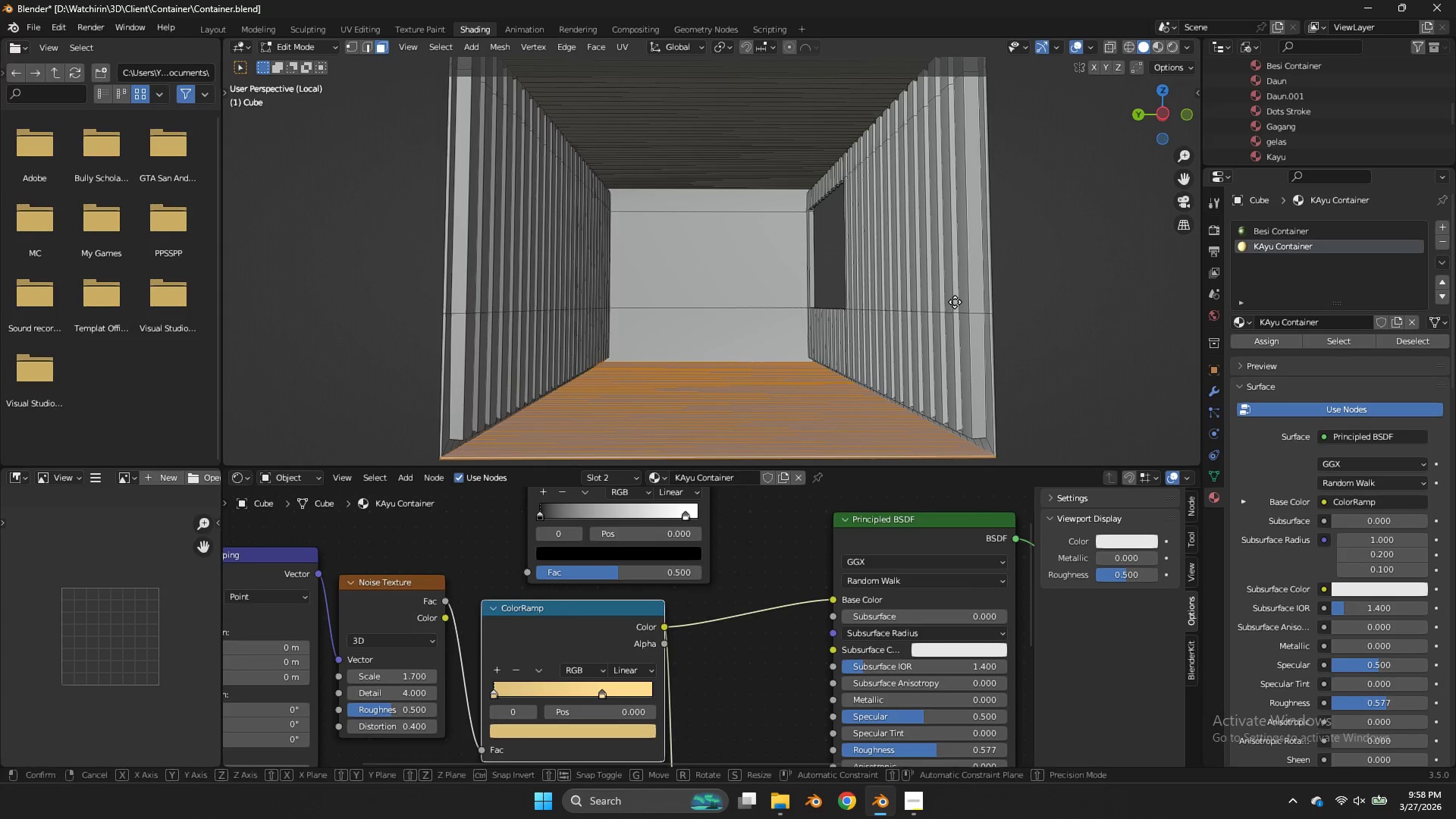 
key(Z)
 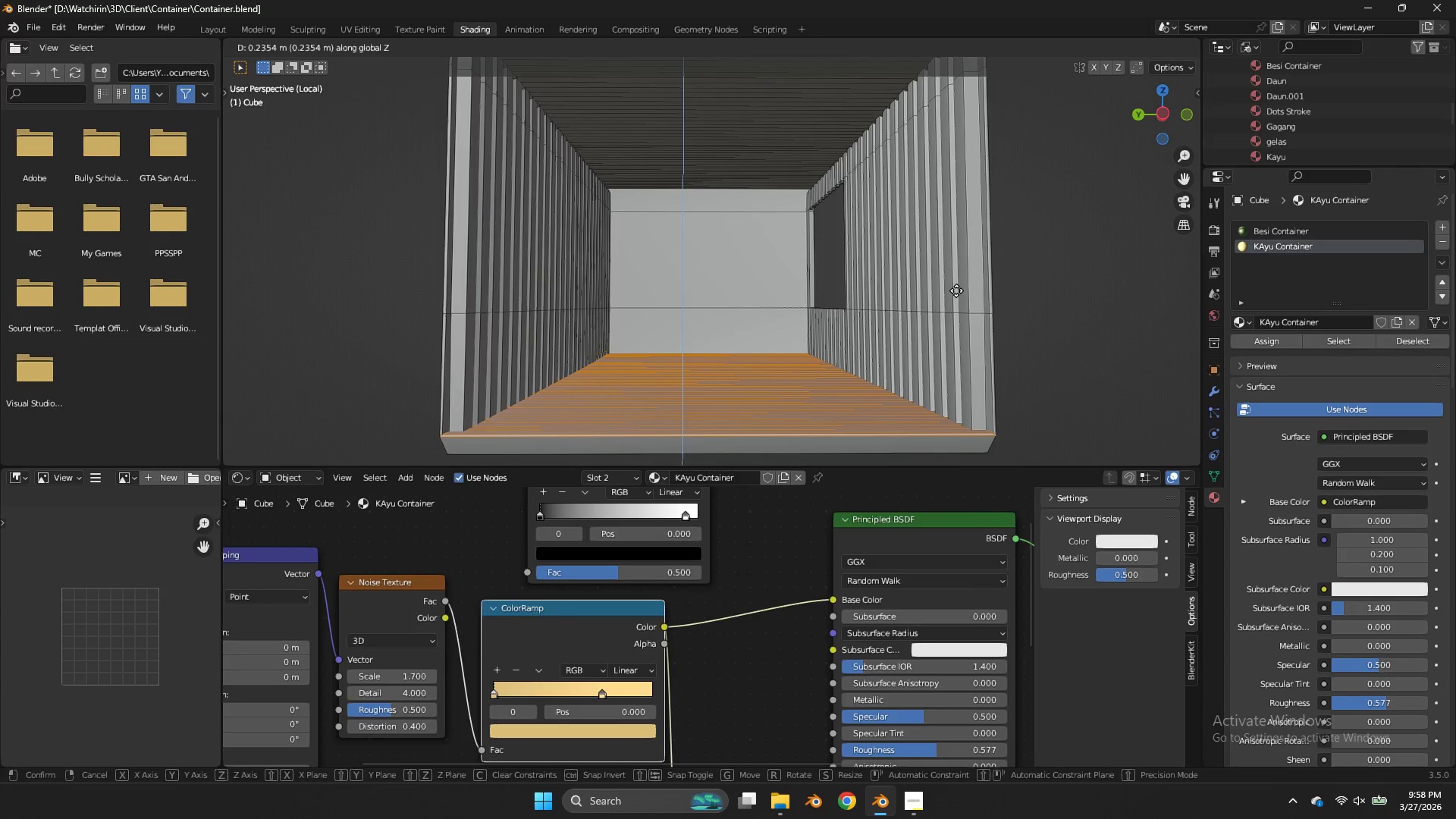 
right_click([956, 290])
 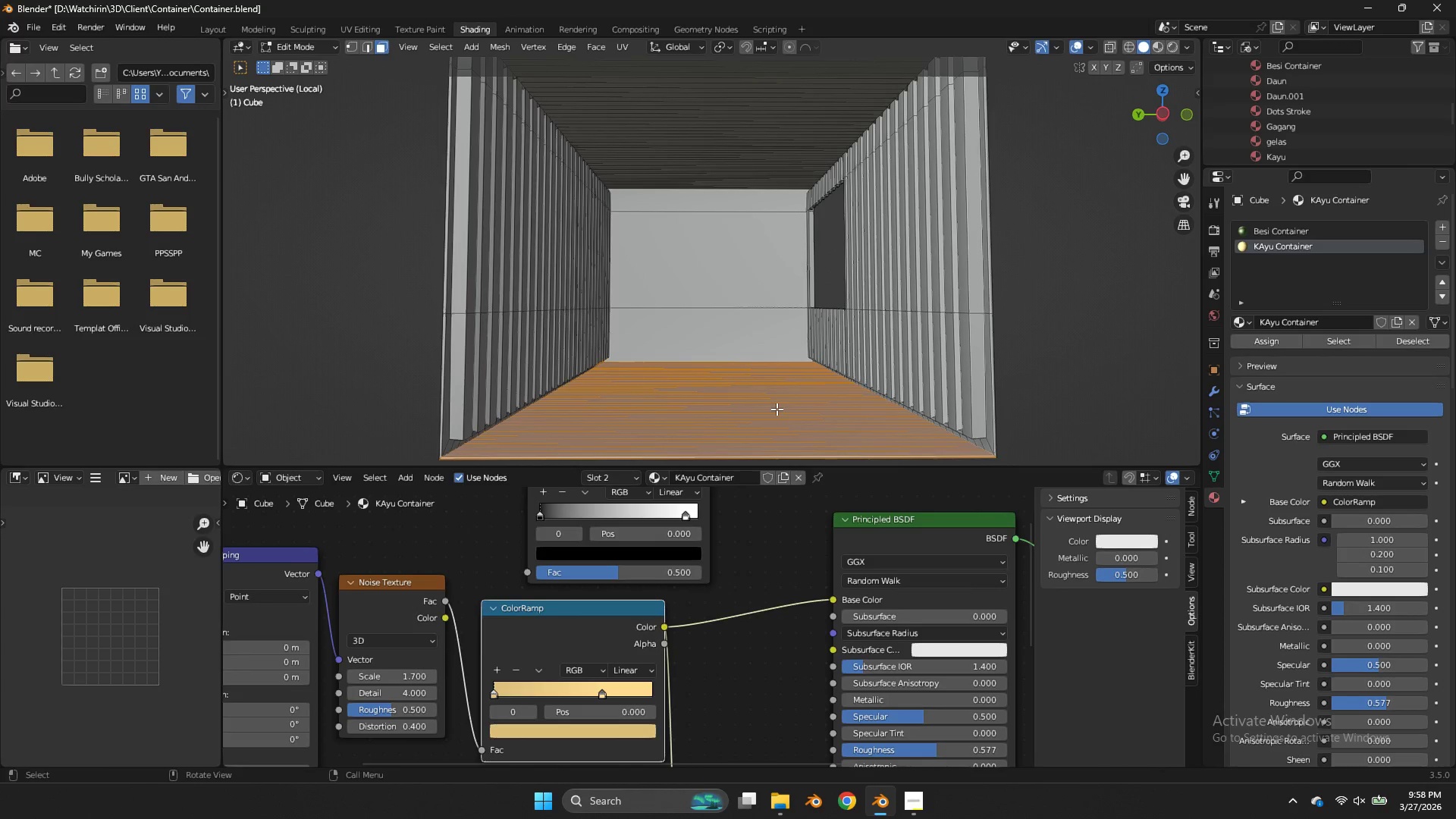 
hold_key(key=ControlLeft, duration=1.44)
 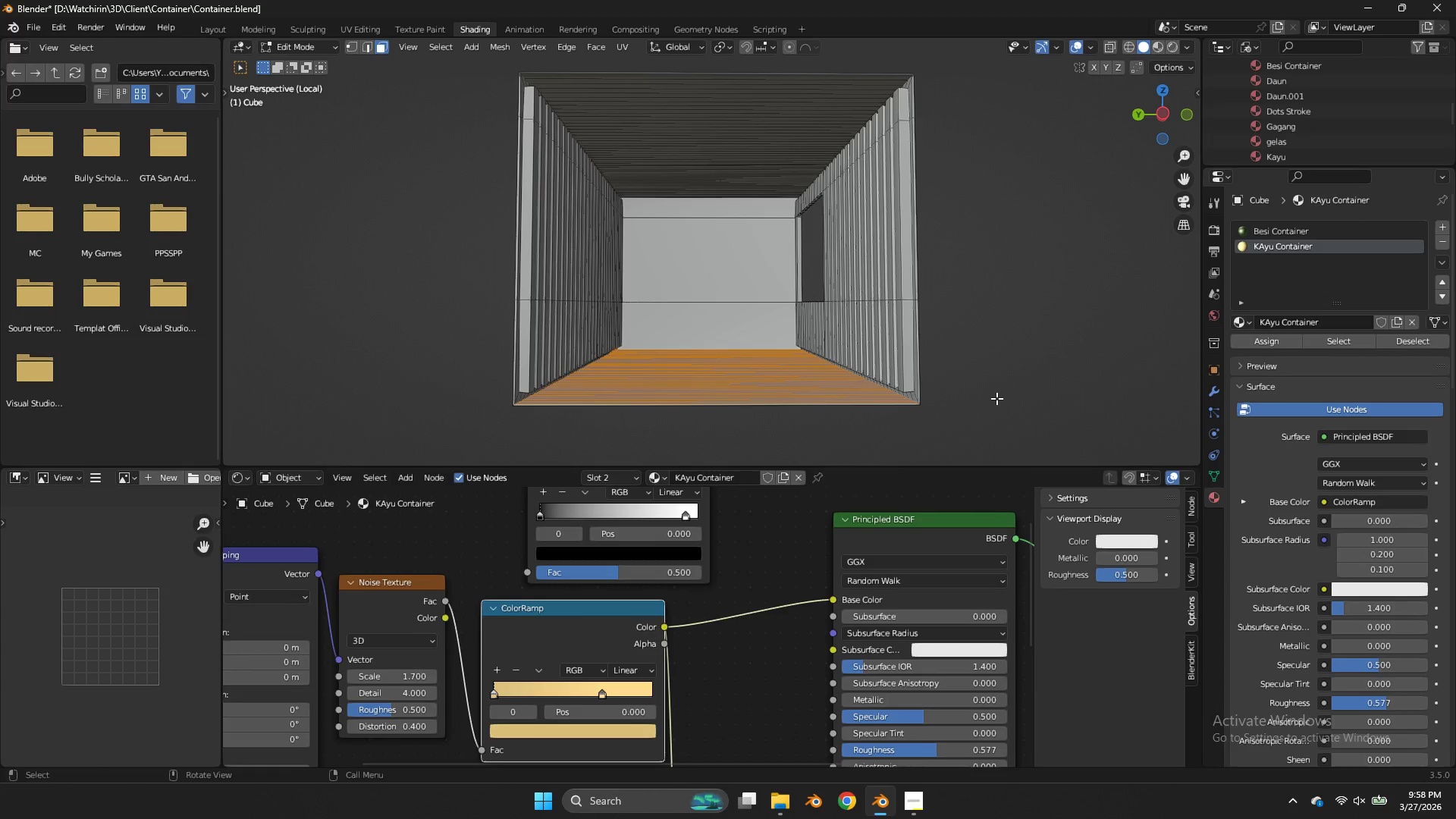 
scroll: coordinate [798, 405], scroll_direction: down, amount: 1.0
 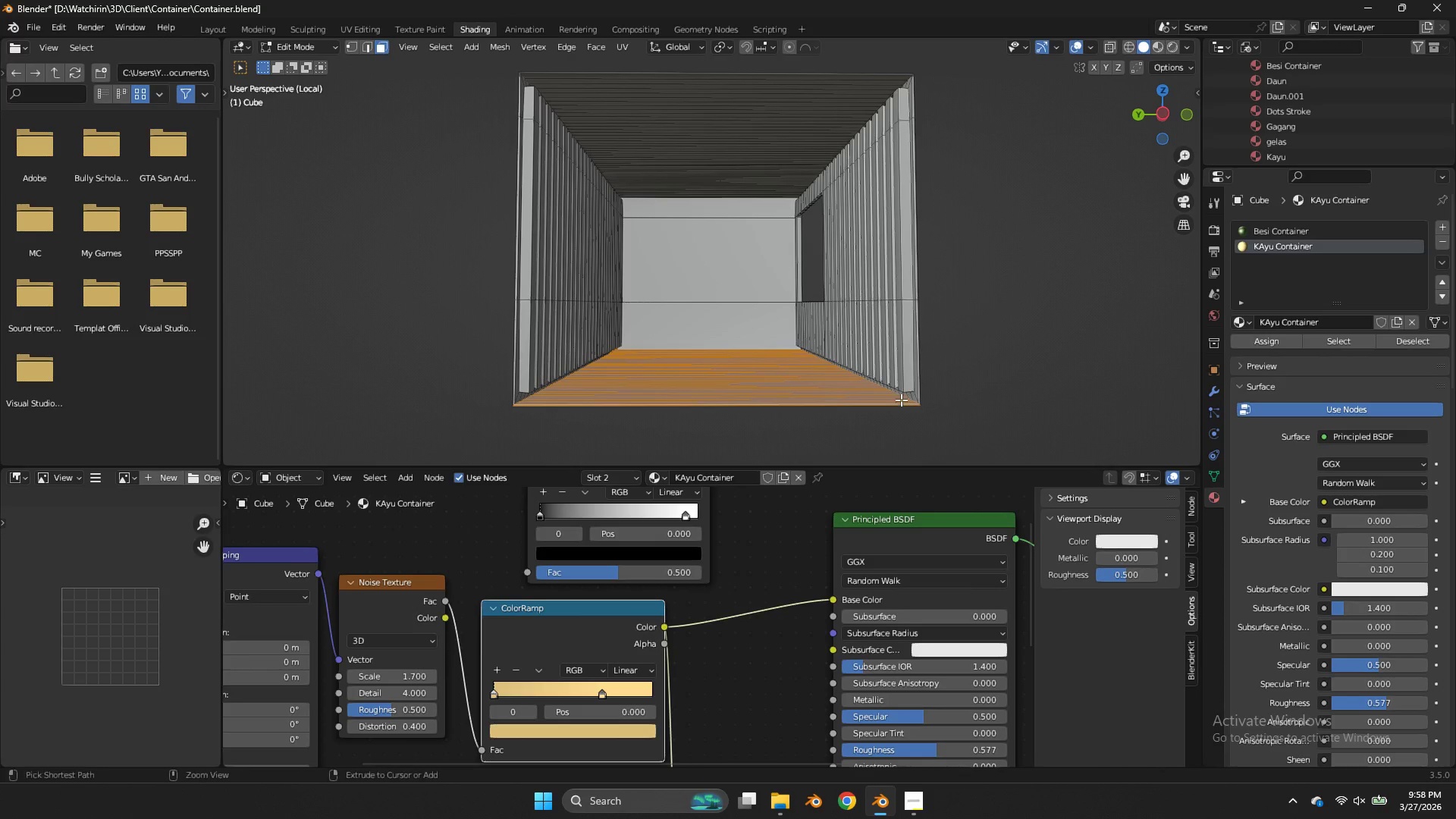 
left_click_drag(start_coordinate=[910, 403], to_coordinate=[898, 407])
 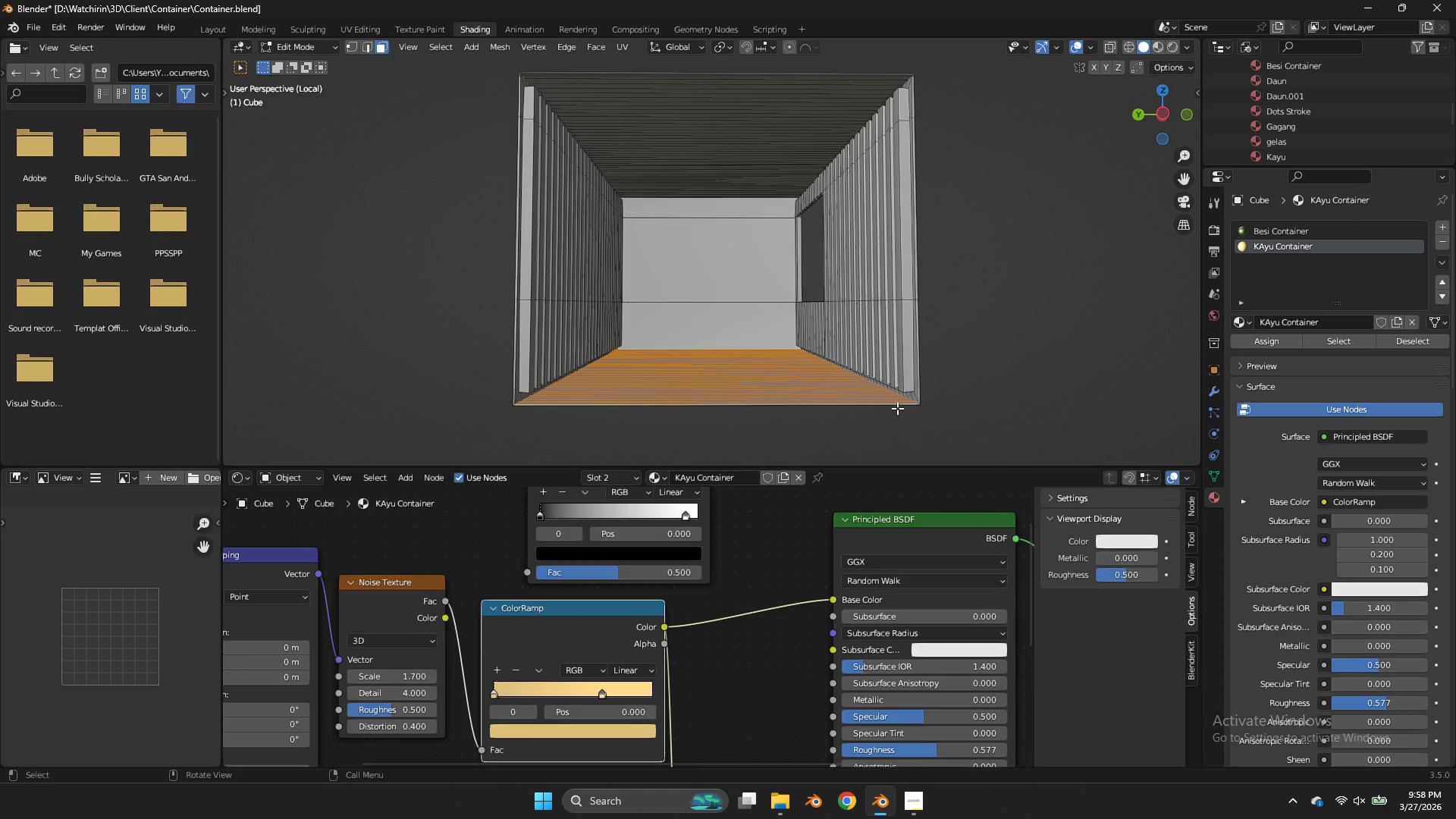 
type(zgz)
 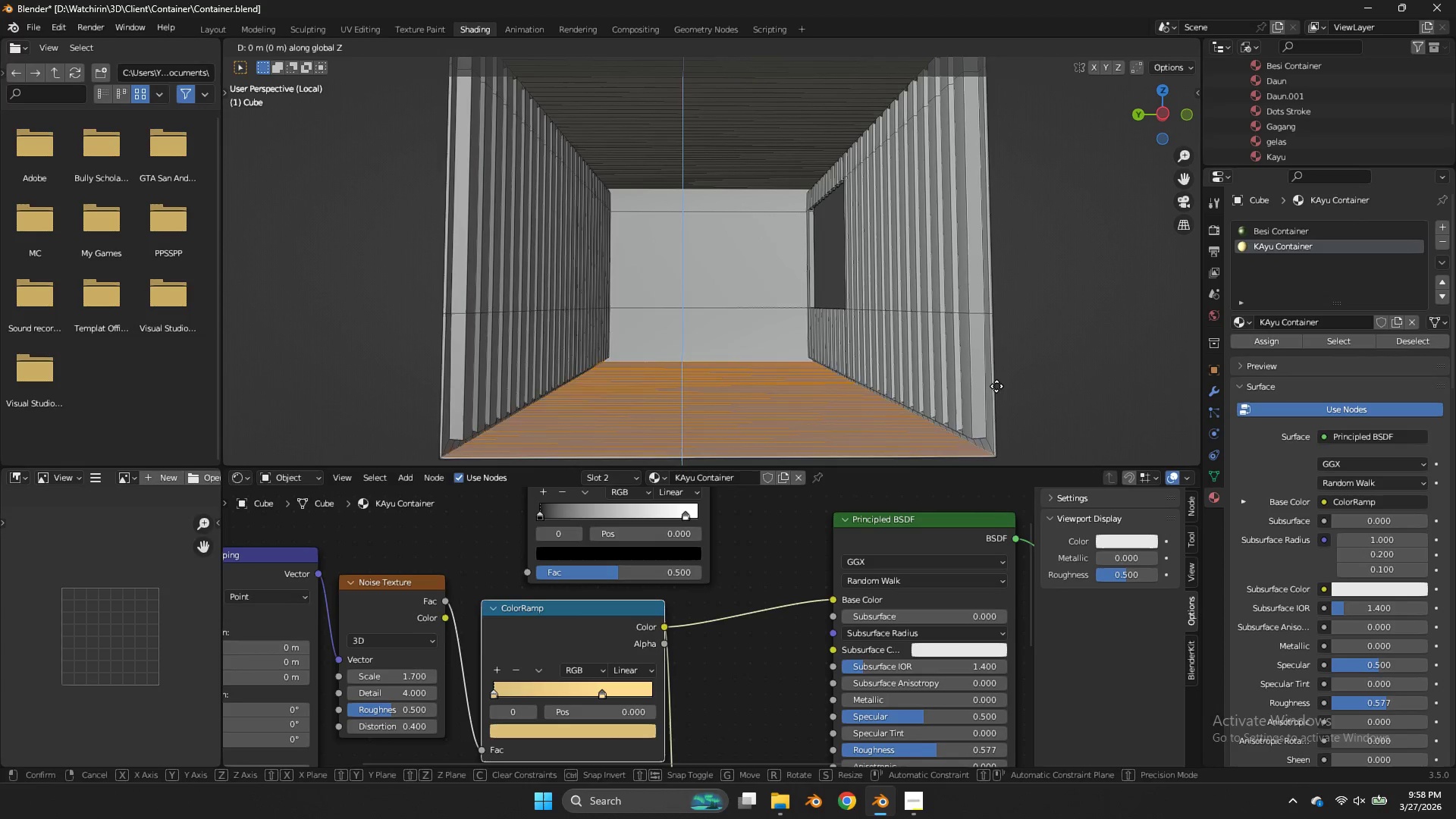 
scroll: coordinate [996, 398], scroll_direction: up, amount: 1.0
 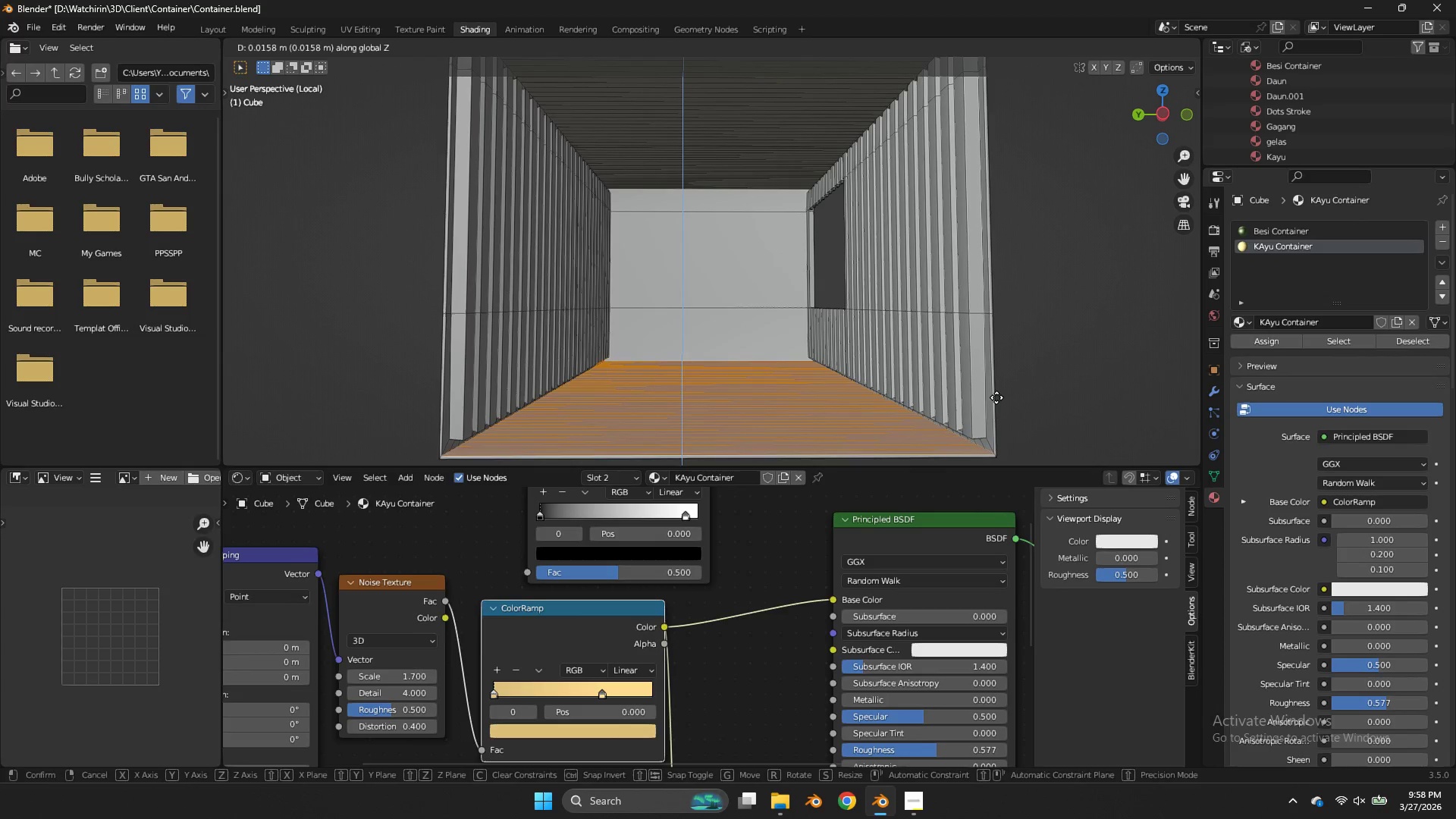 
hold_key(key=ShiftLeft, duration=0.78)
left_click([993, 388])
 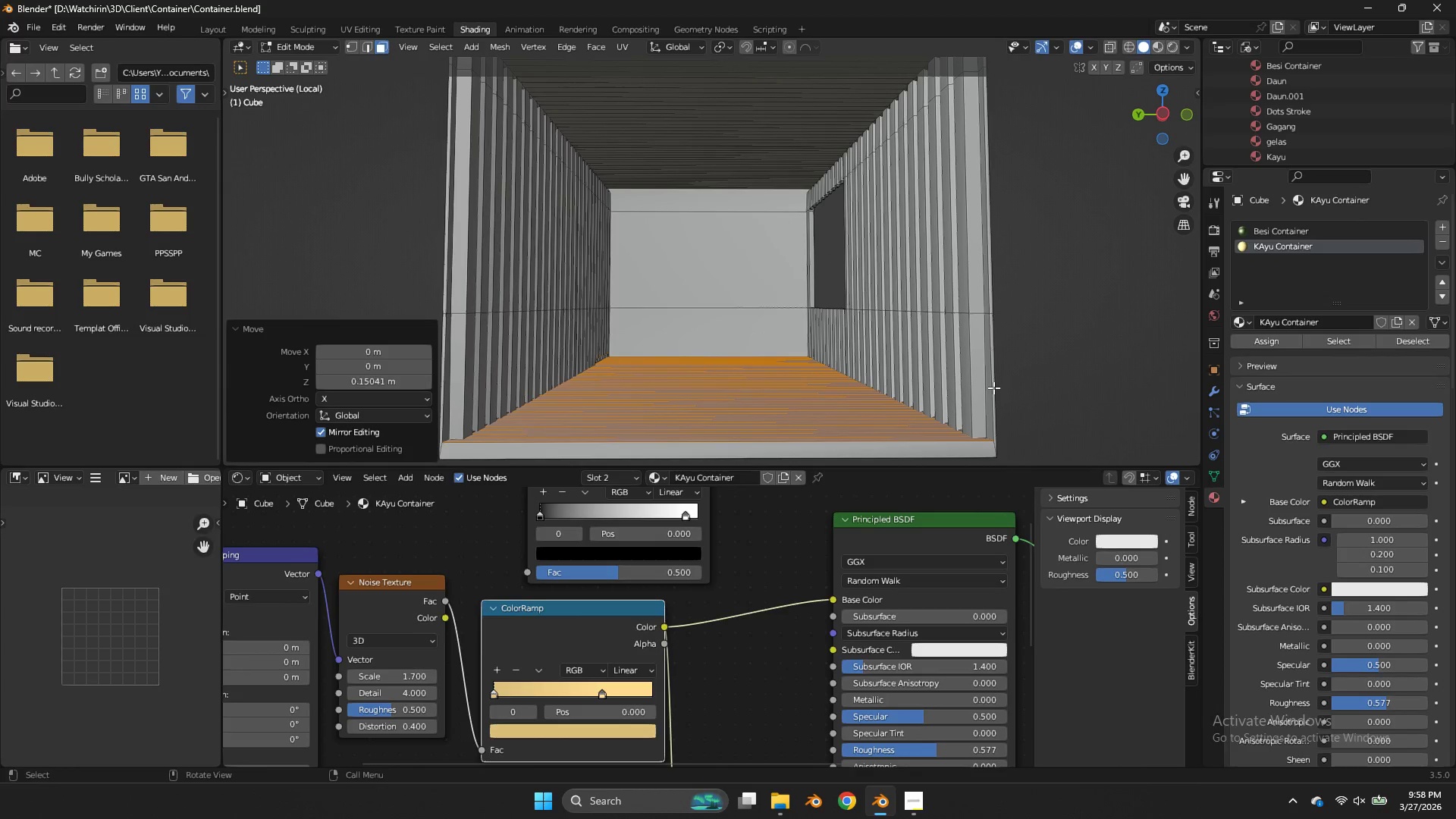 
key(Z)
 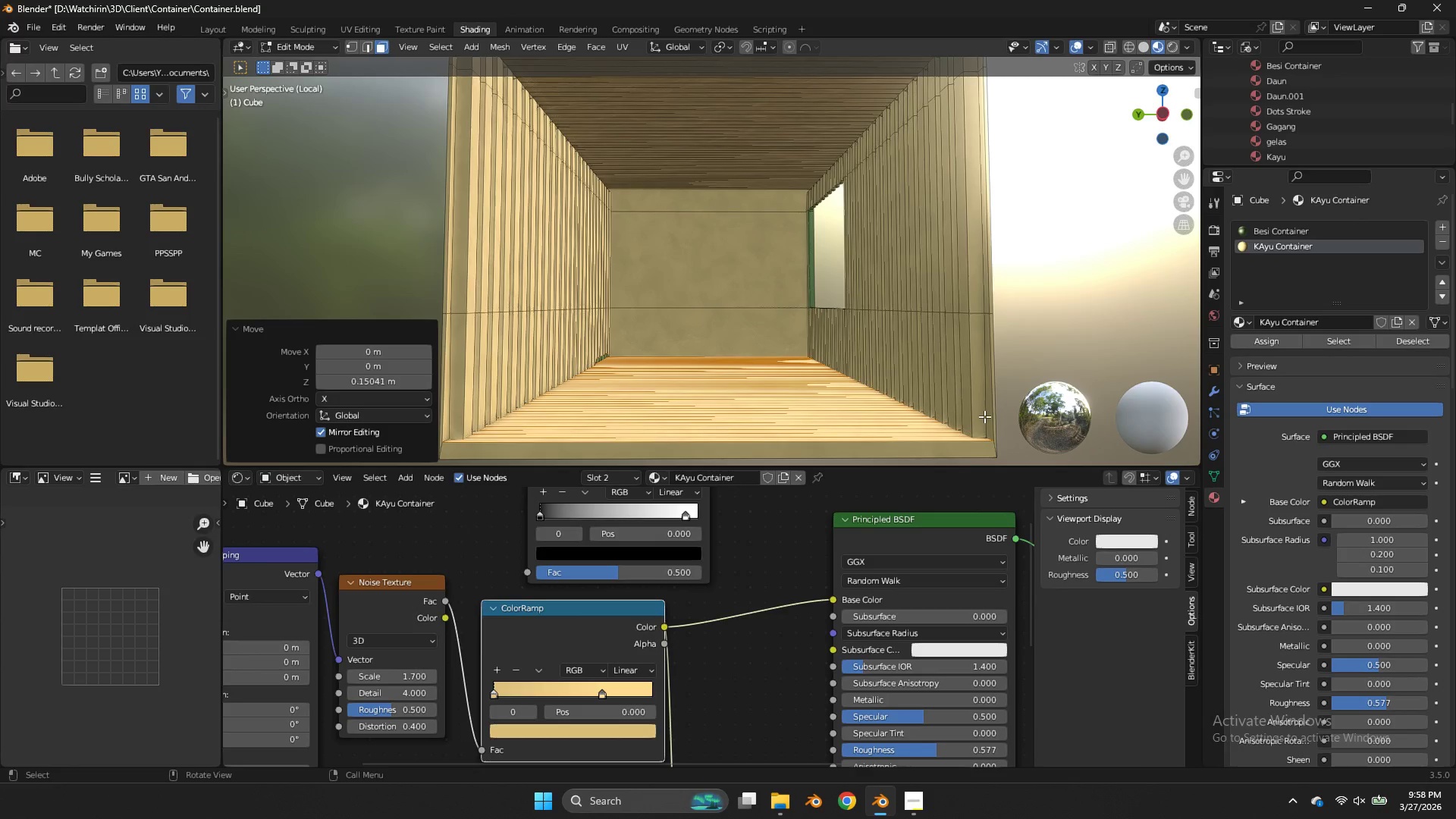 
key(Control+ControlLeft)
 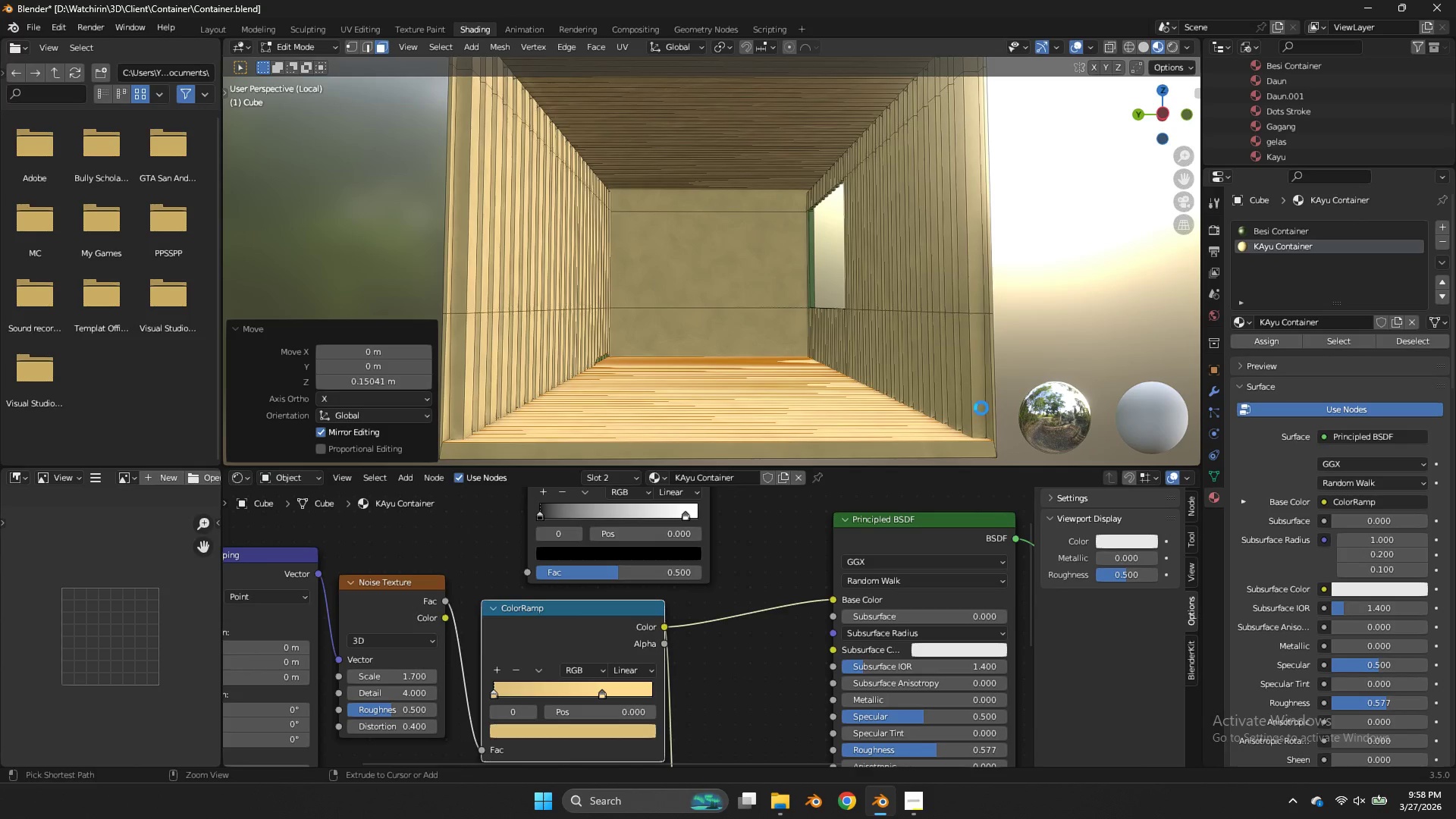 
key(Control+S)
 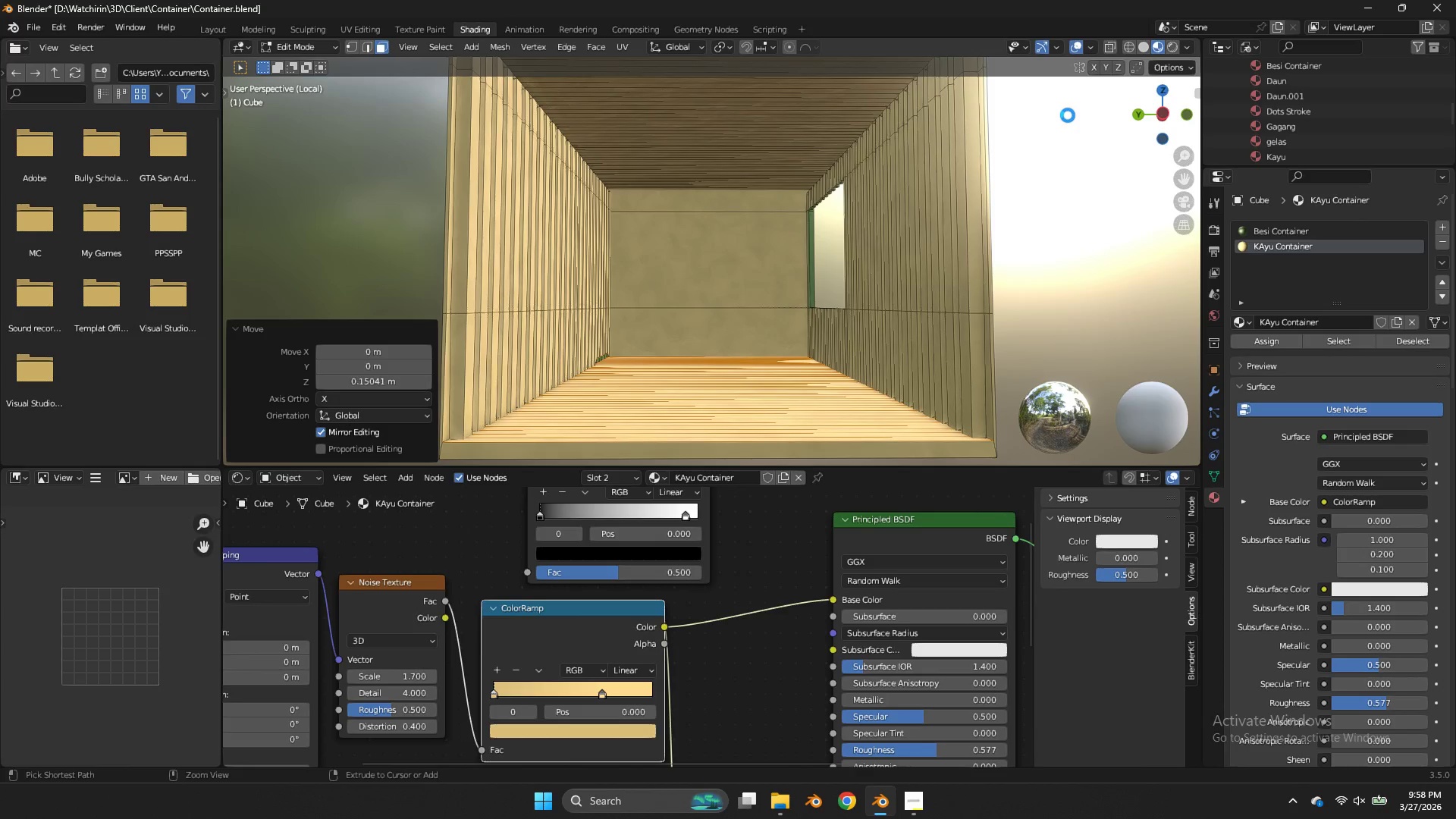 
scroll: coordinate [1068, 115], scroll_direction: up, amount: 2.0
 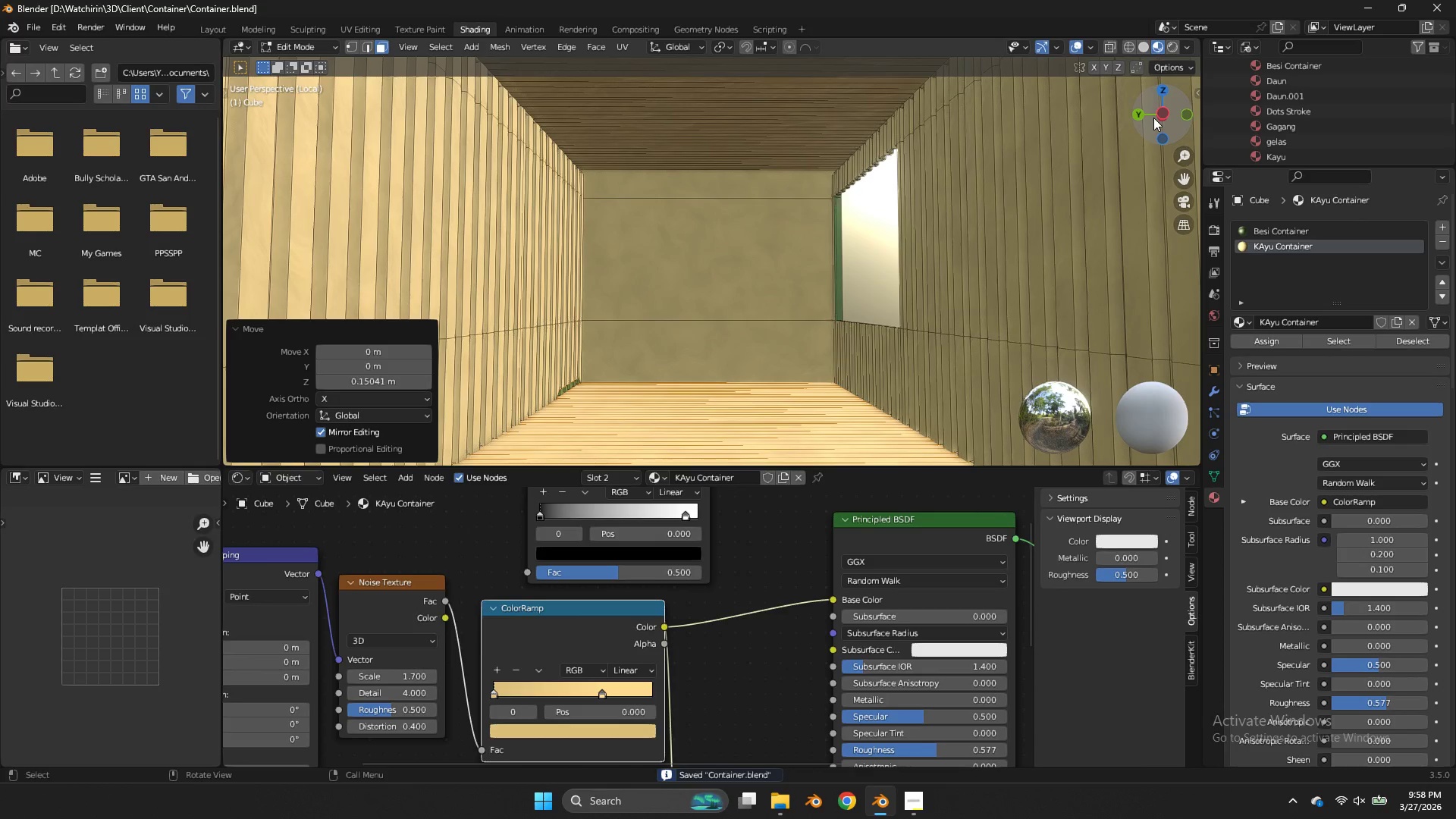 
left_click_drag(start_coordinate=[1153, 121], to_coordinate=[1110, 138])
 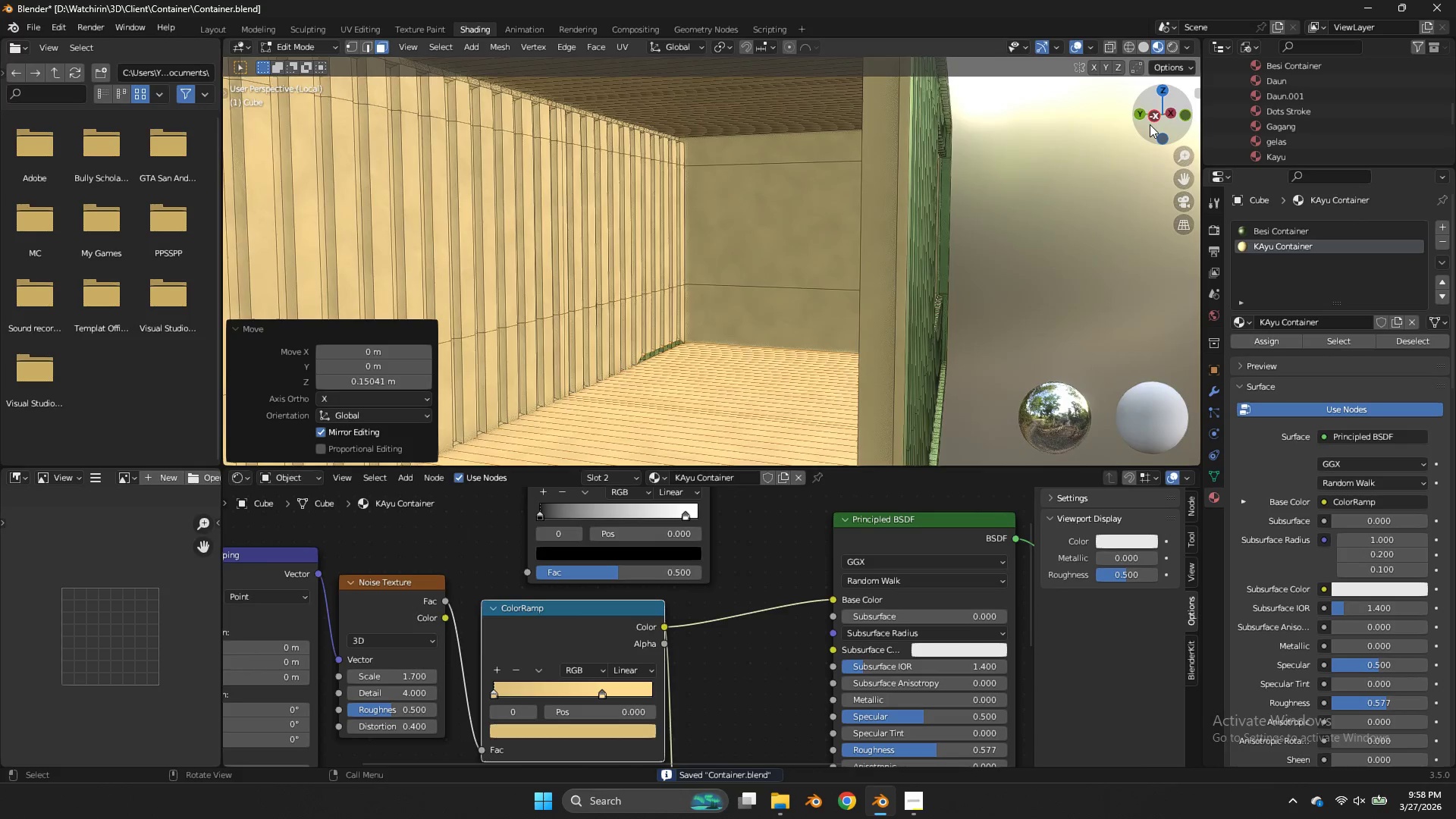 
key(Tab)
 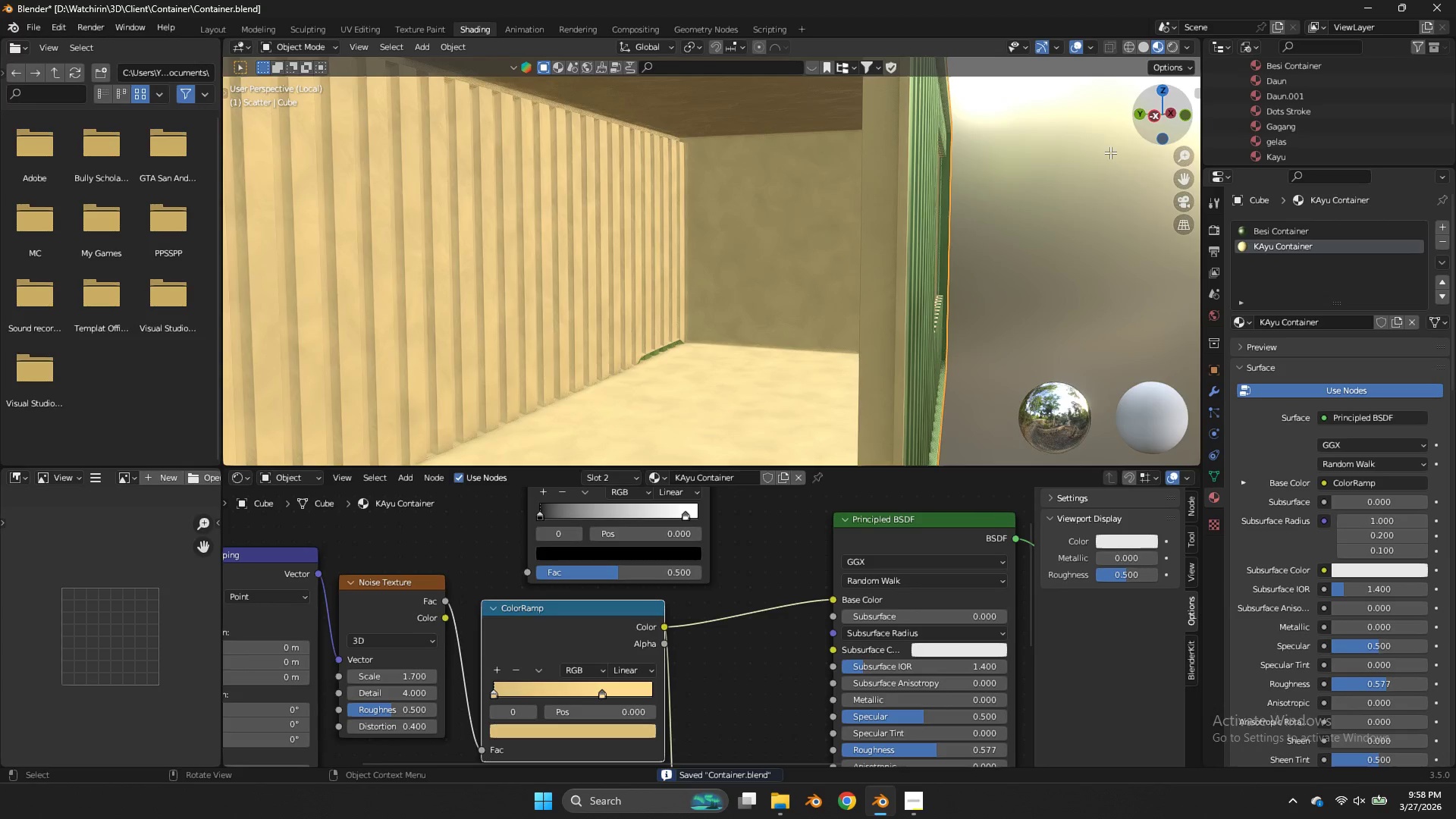 
key(Tab)
 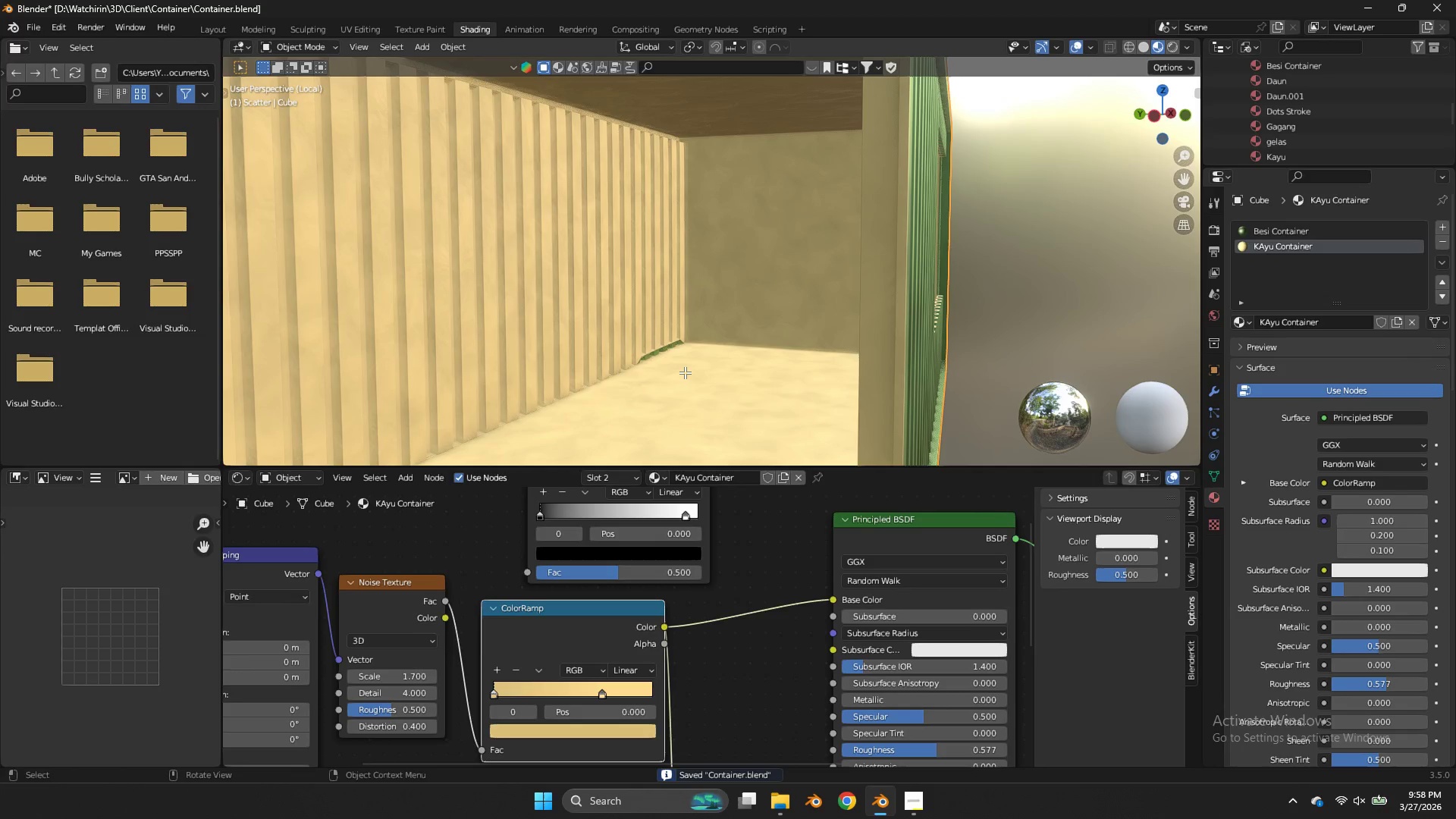 
scroll: coordinate [685, 372], scroll_direction: up, amount: 1.0
 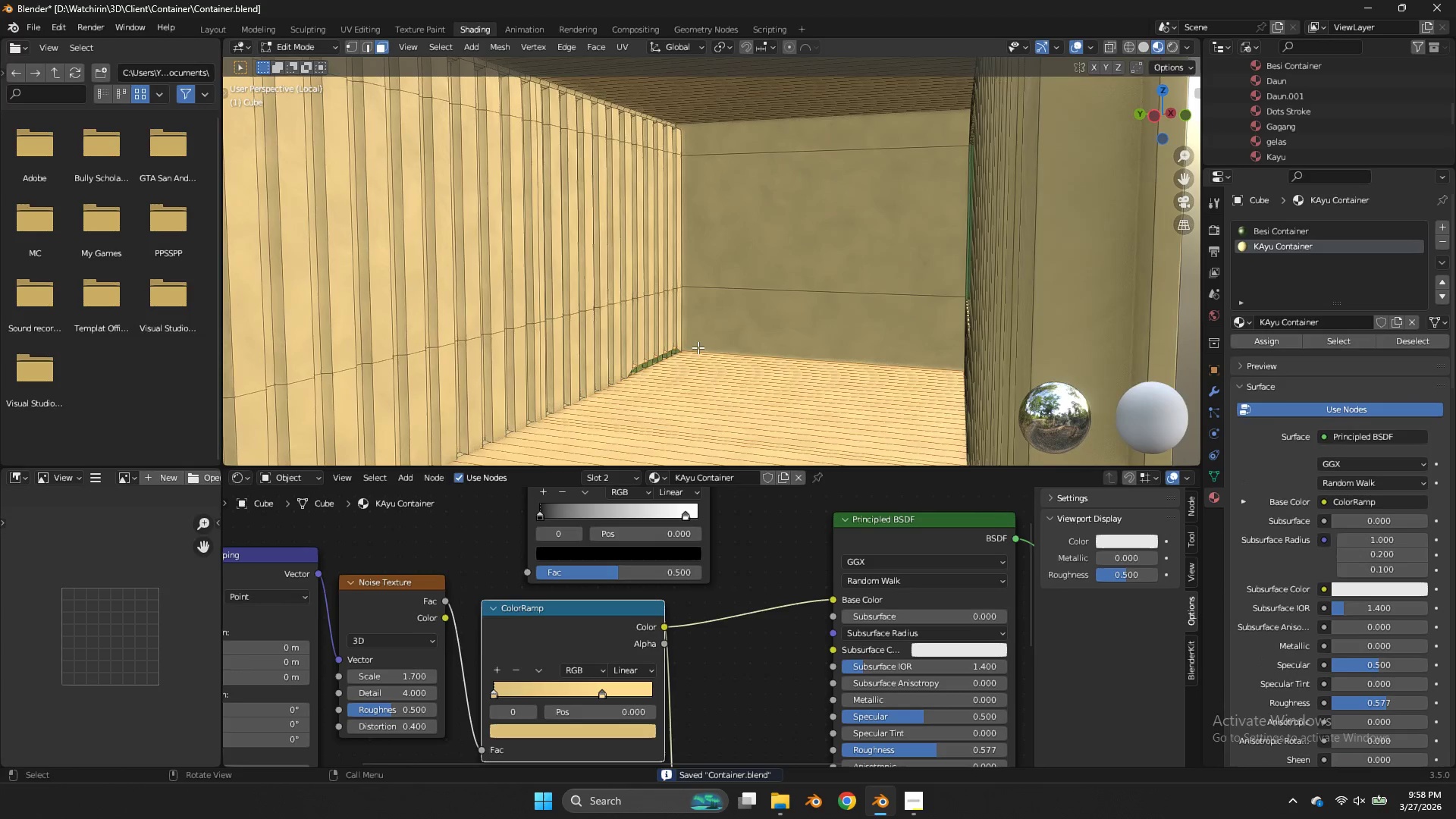 
type(zz)
 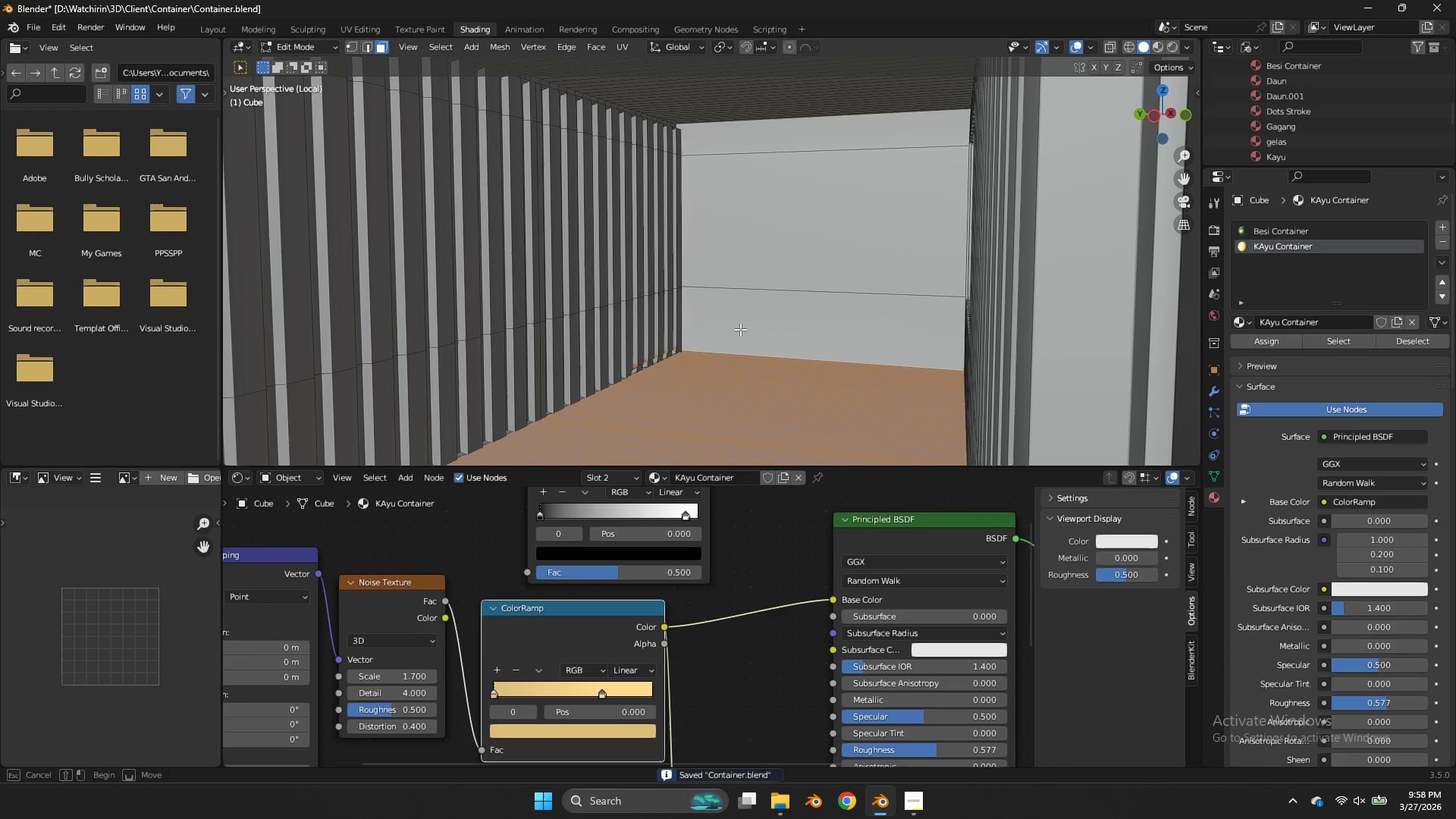 
left_click_drag(start_coordinate=[755, 325], to_coordinate=[589, 397])
 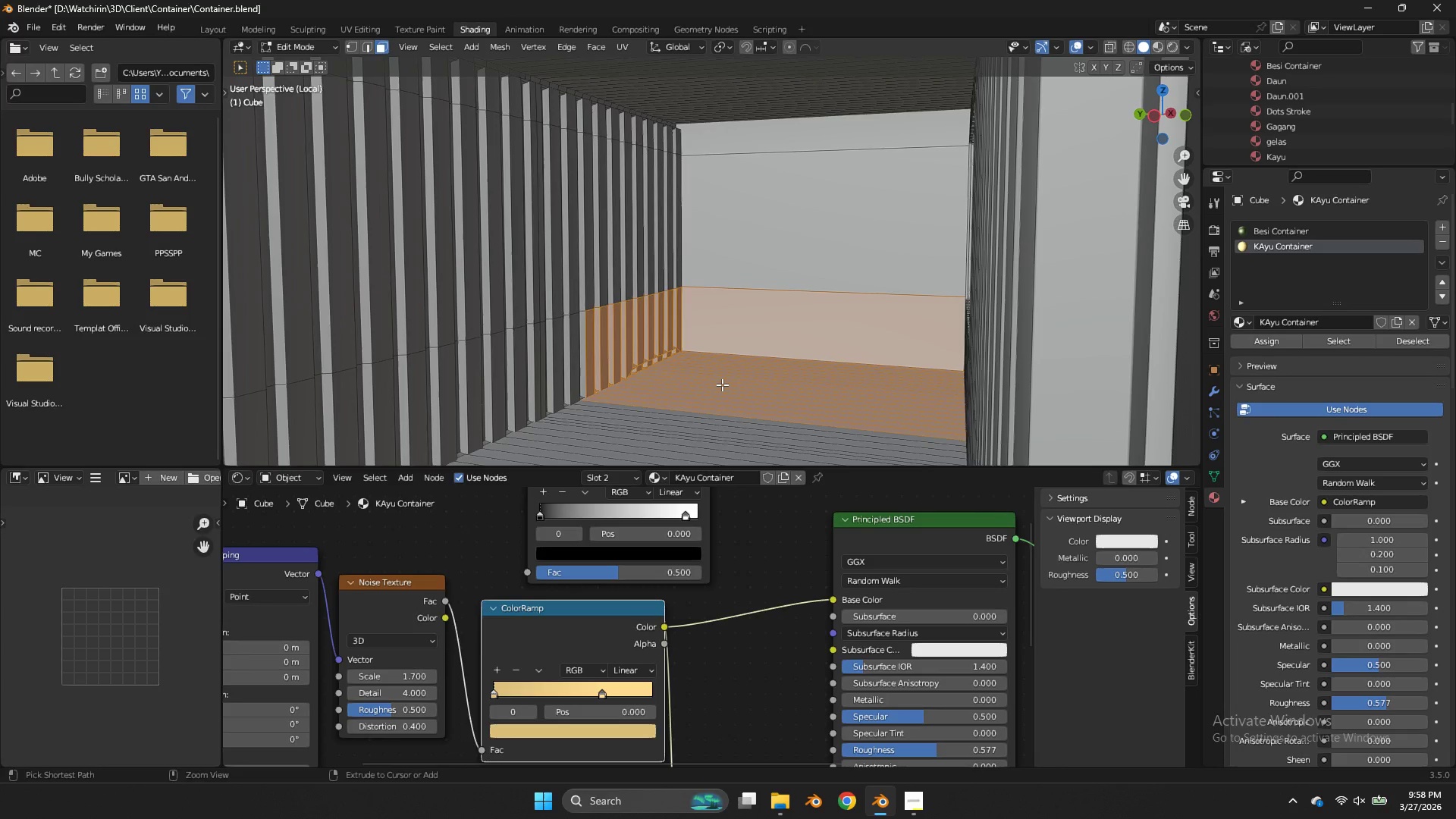 
key(Control+Z)
 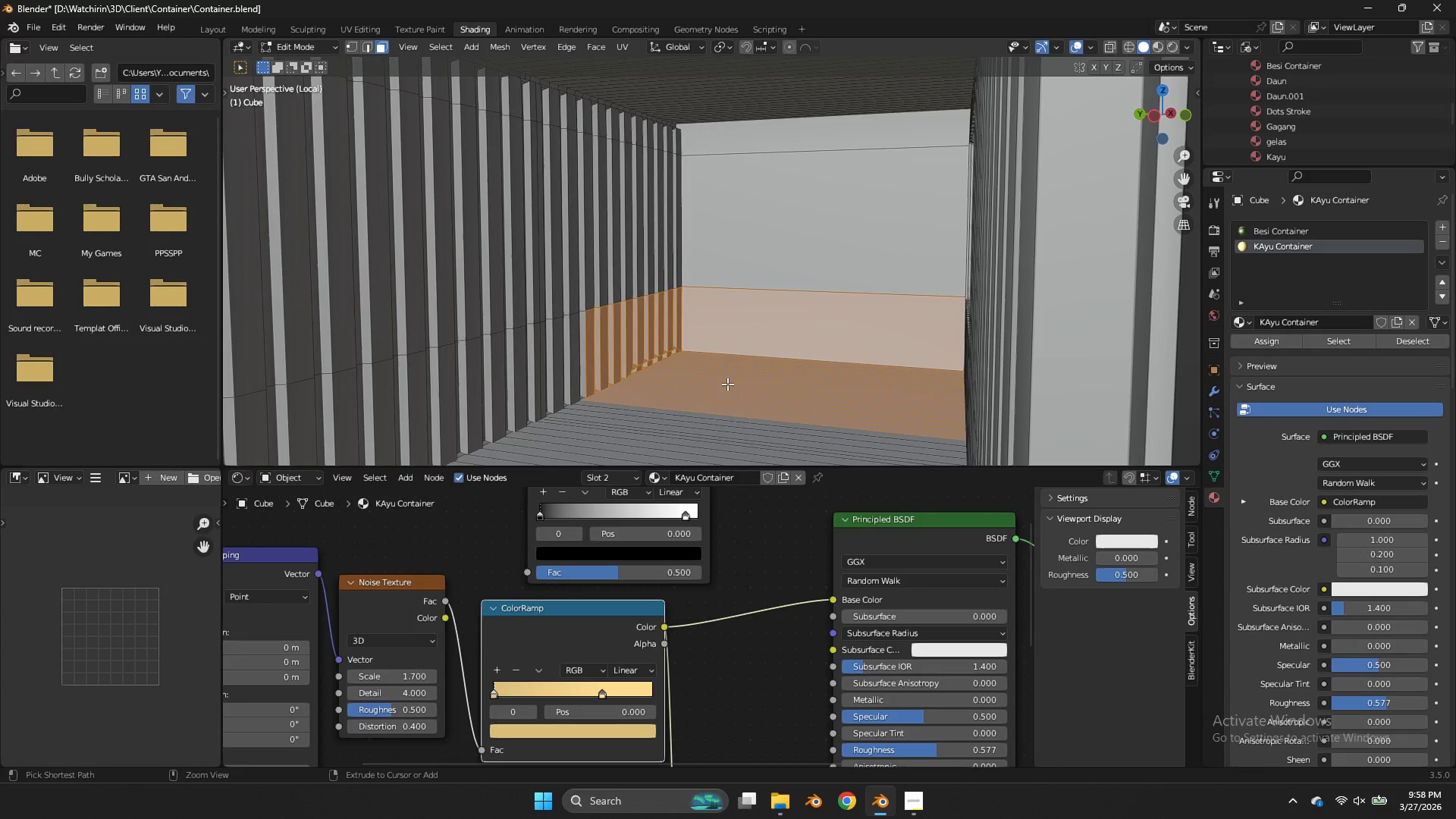 
key(Control+Z)
 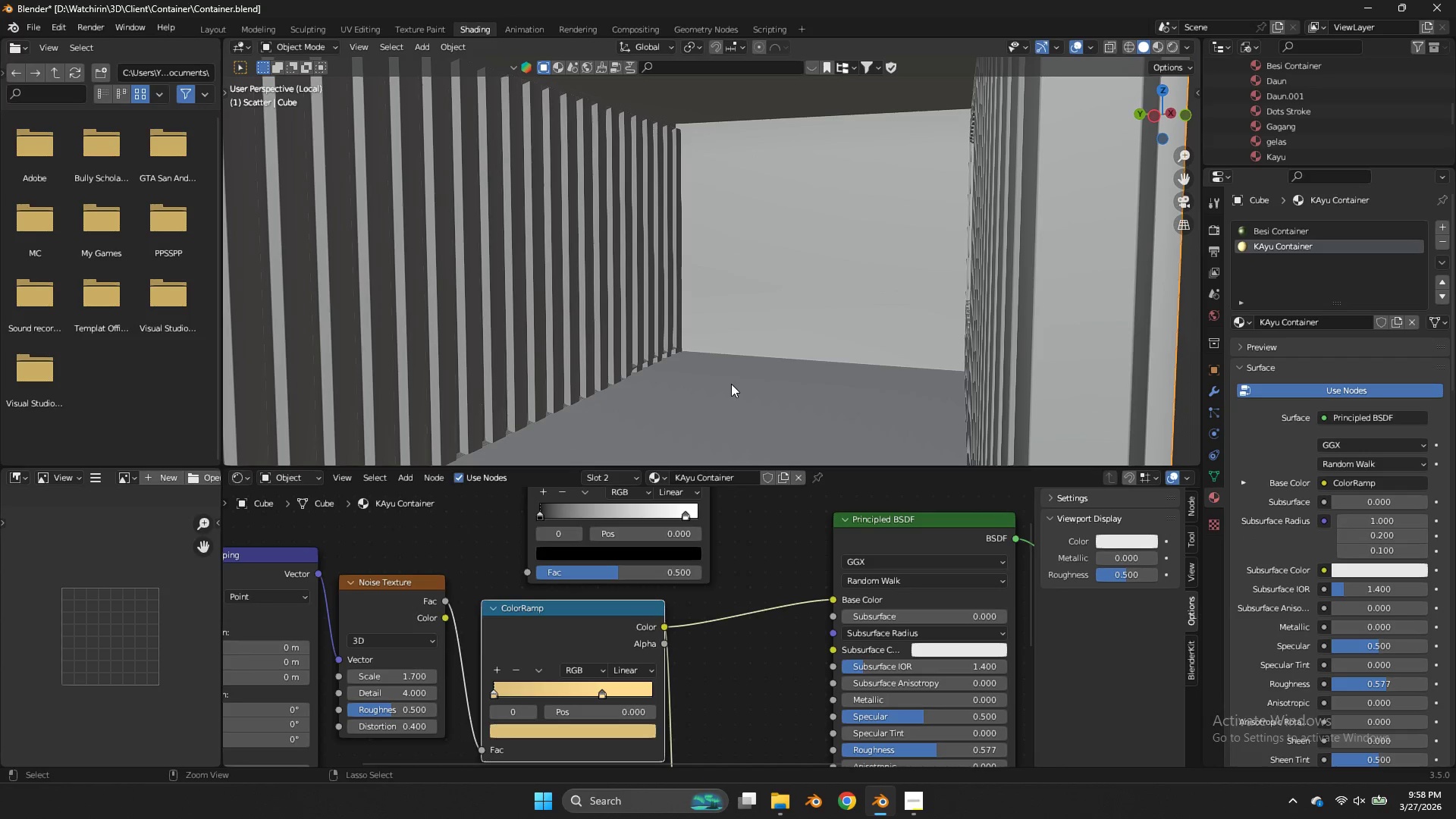 
key(Control+Z)
 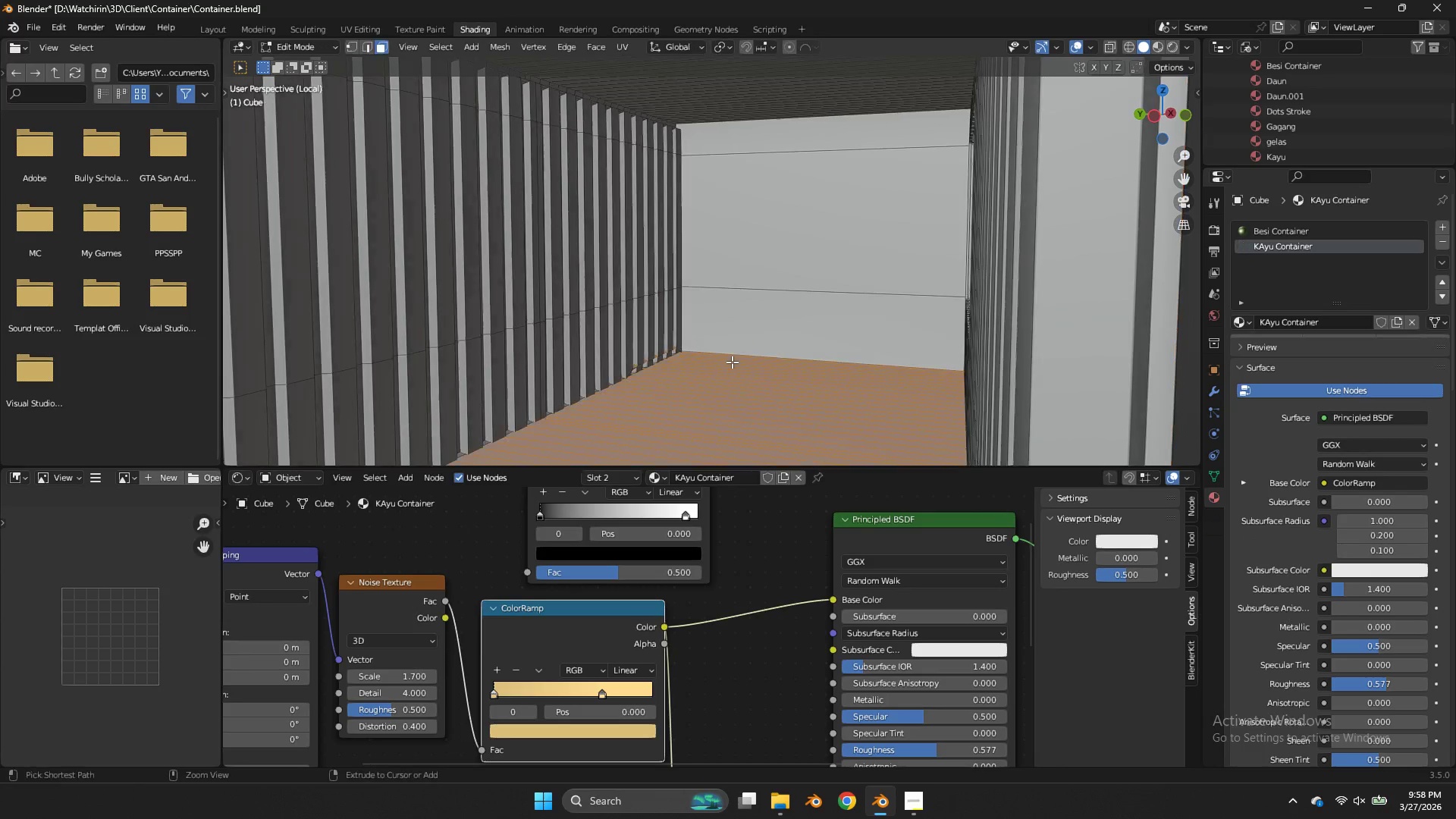 
key(Control+Z)
 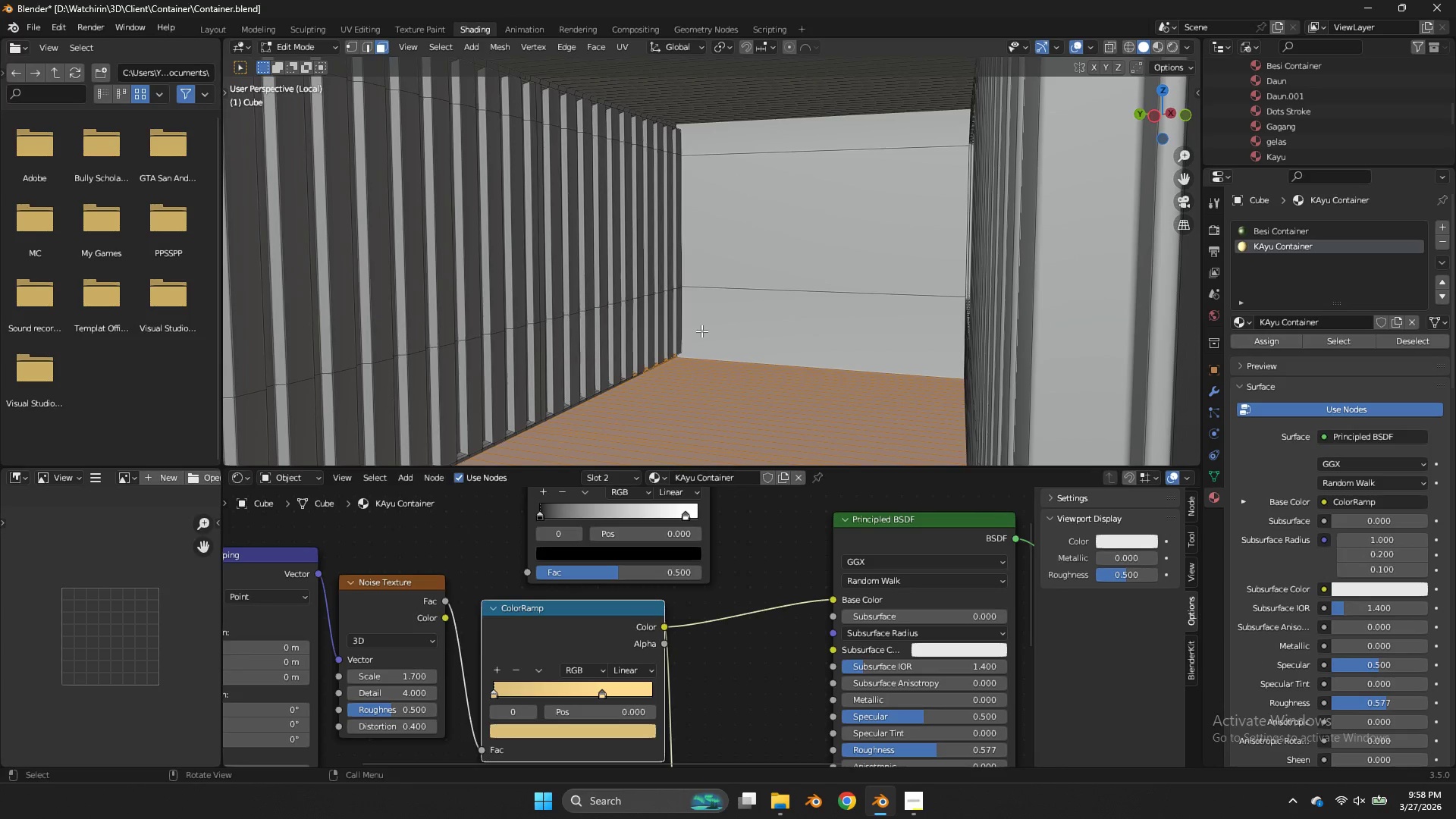 
key(Z)
 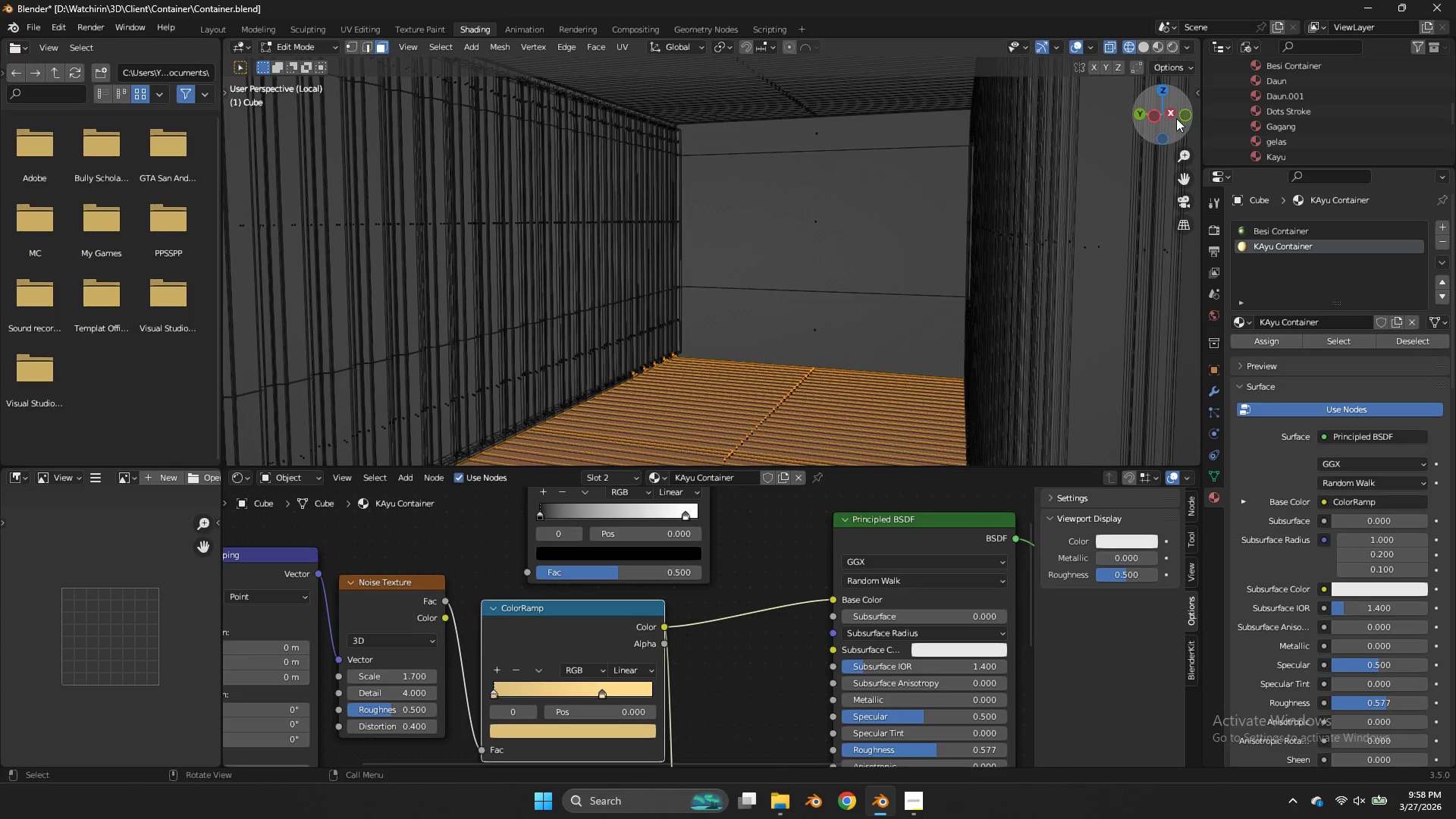 
left_click([1182, 118])
 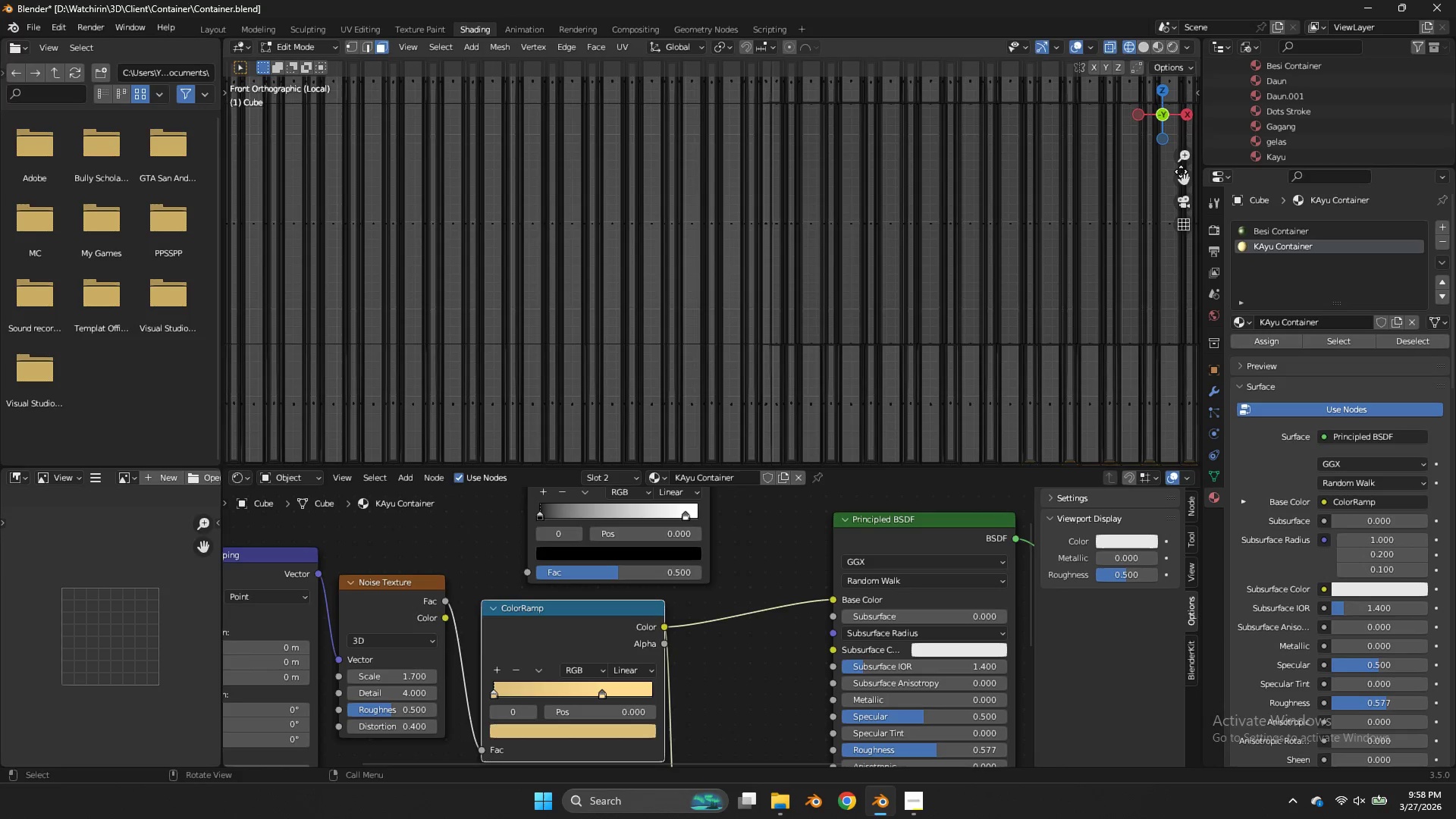 
left_click_drag(start_coordinate=[1182, 177], to_coordinate=[965, 439])
 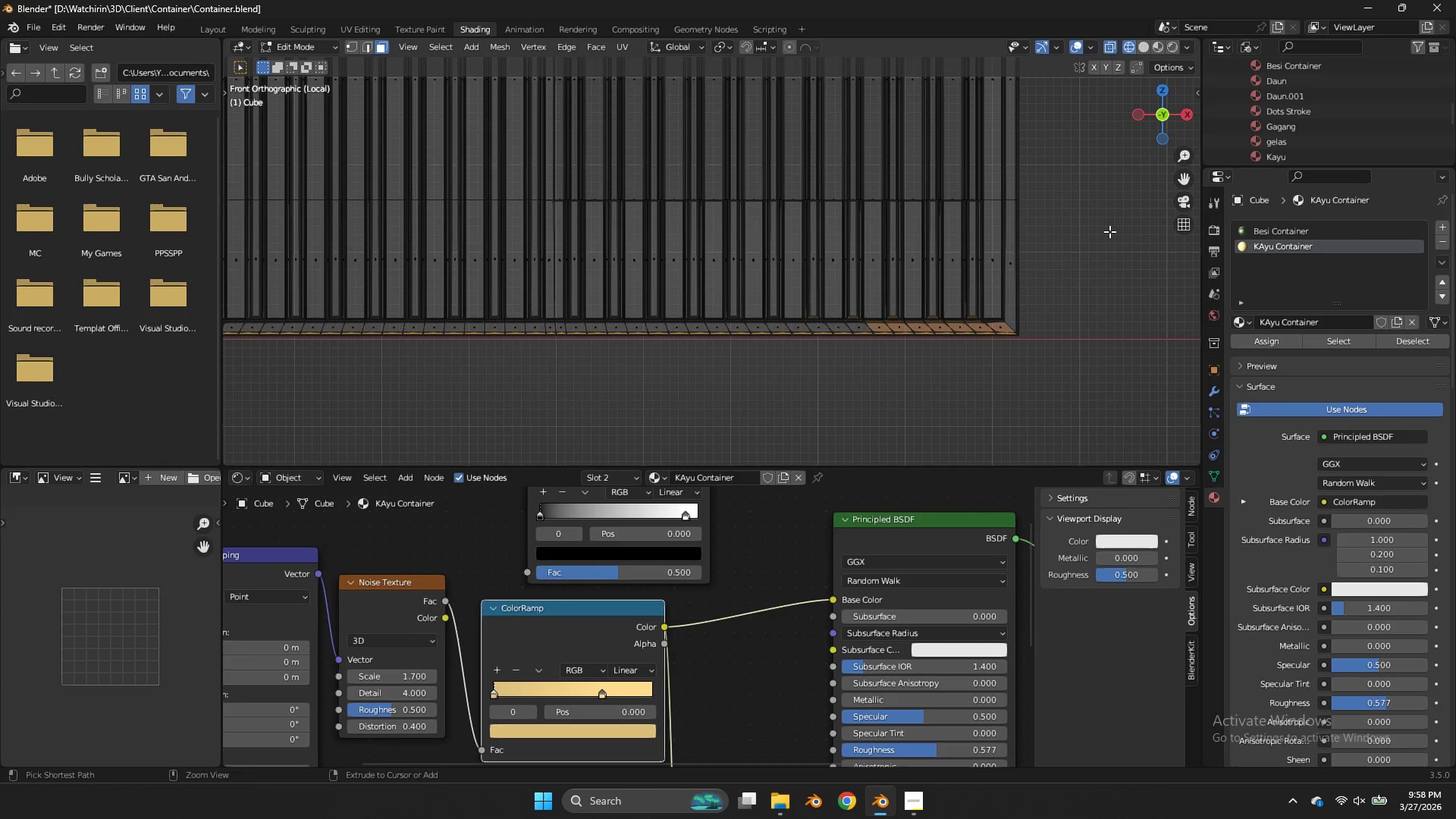 
hold_key(key=ControlLeft, duration=2.34)
left_click_drag(start_coordinate=[1119, 240], to_coordinate=[756, 331])
 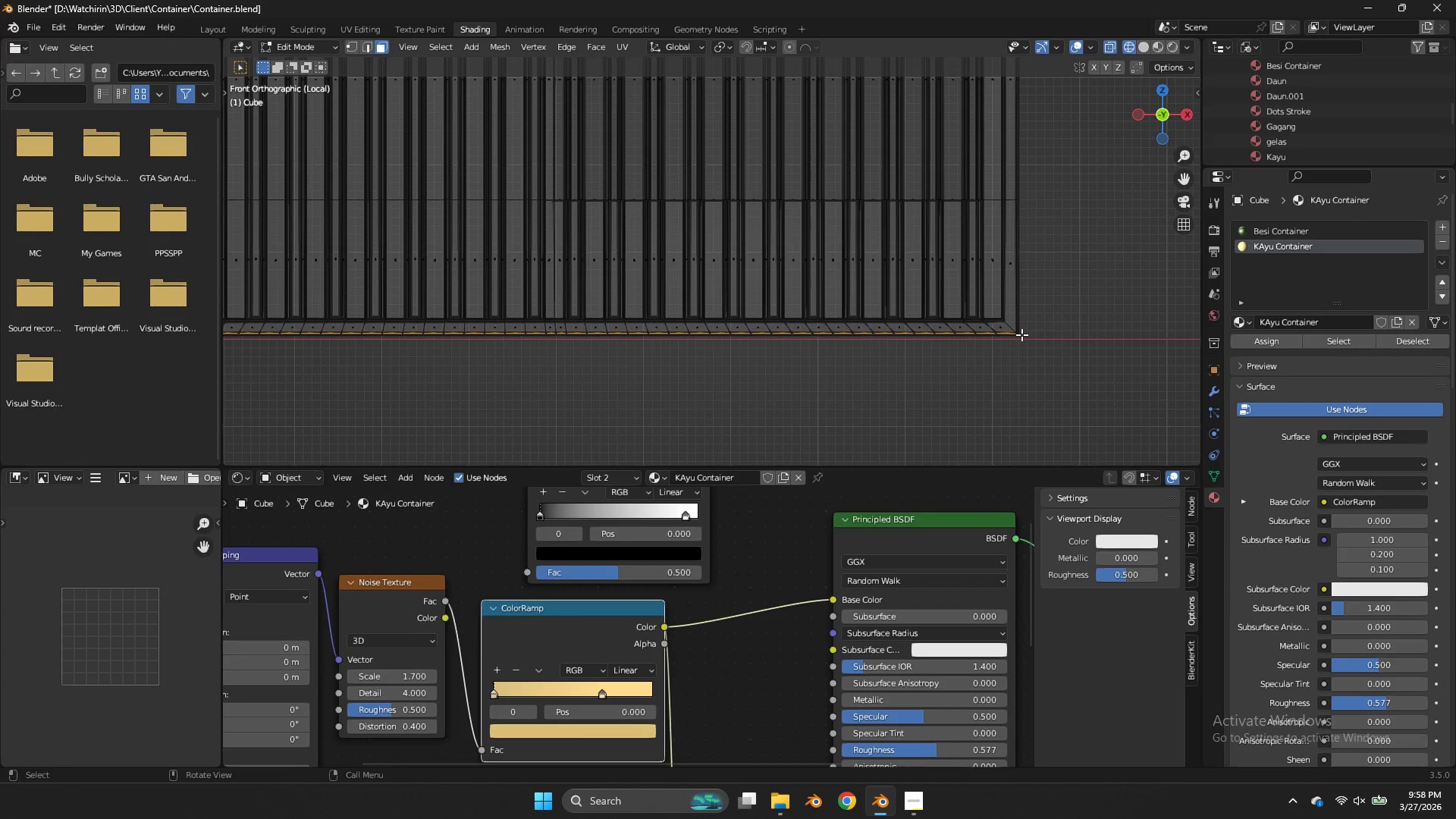 
type(gz)
 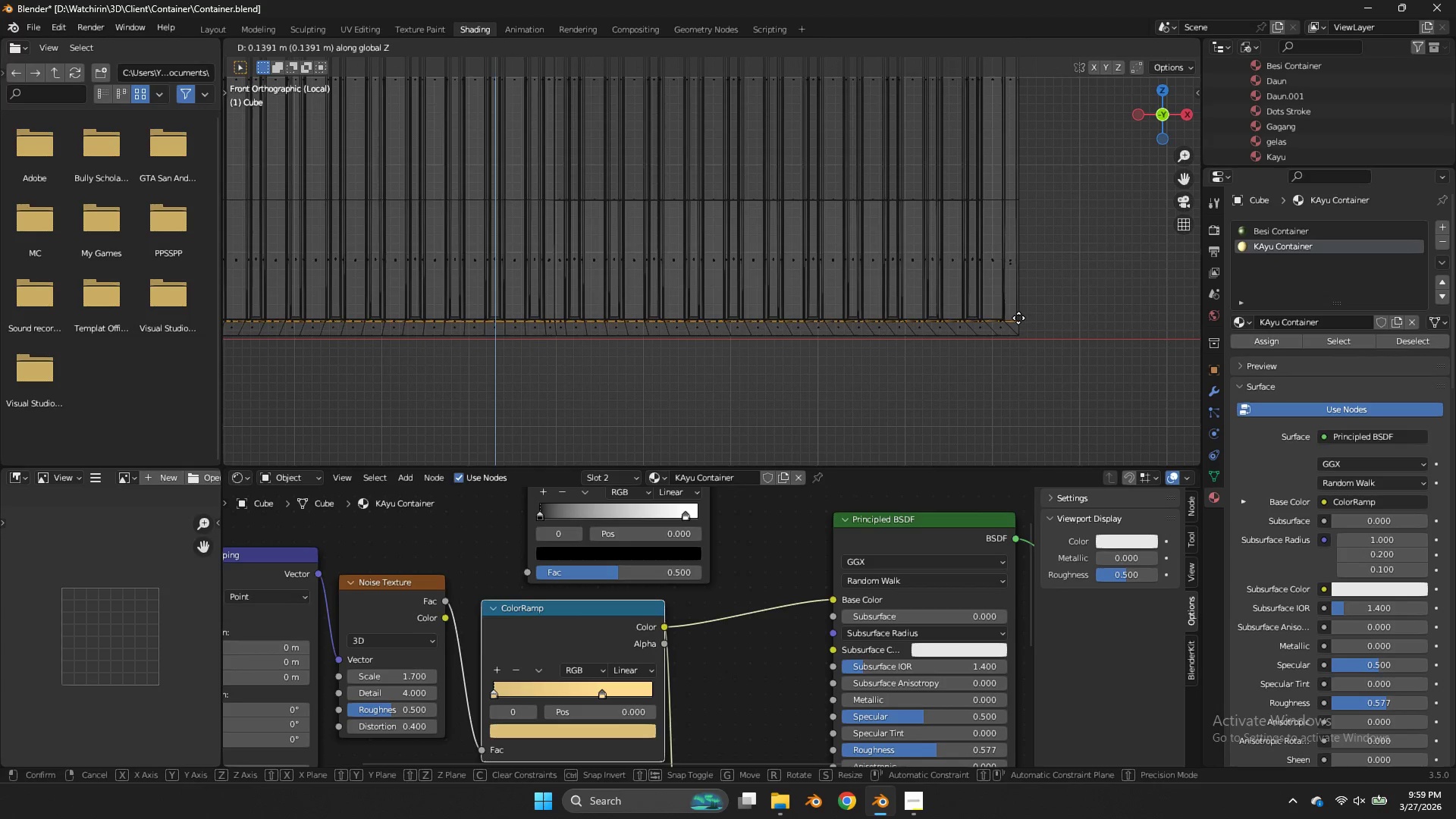 
left_click([1018, 318])
 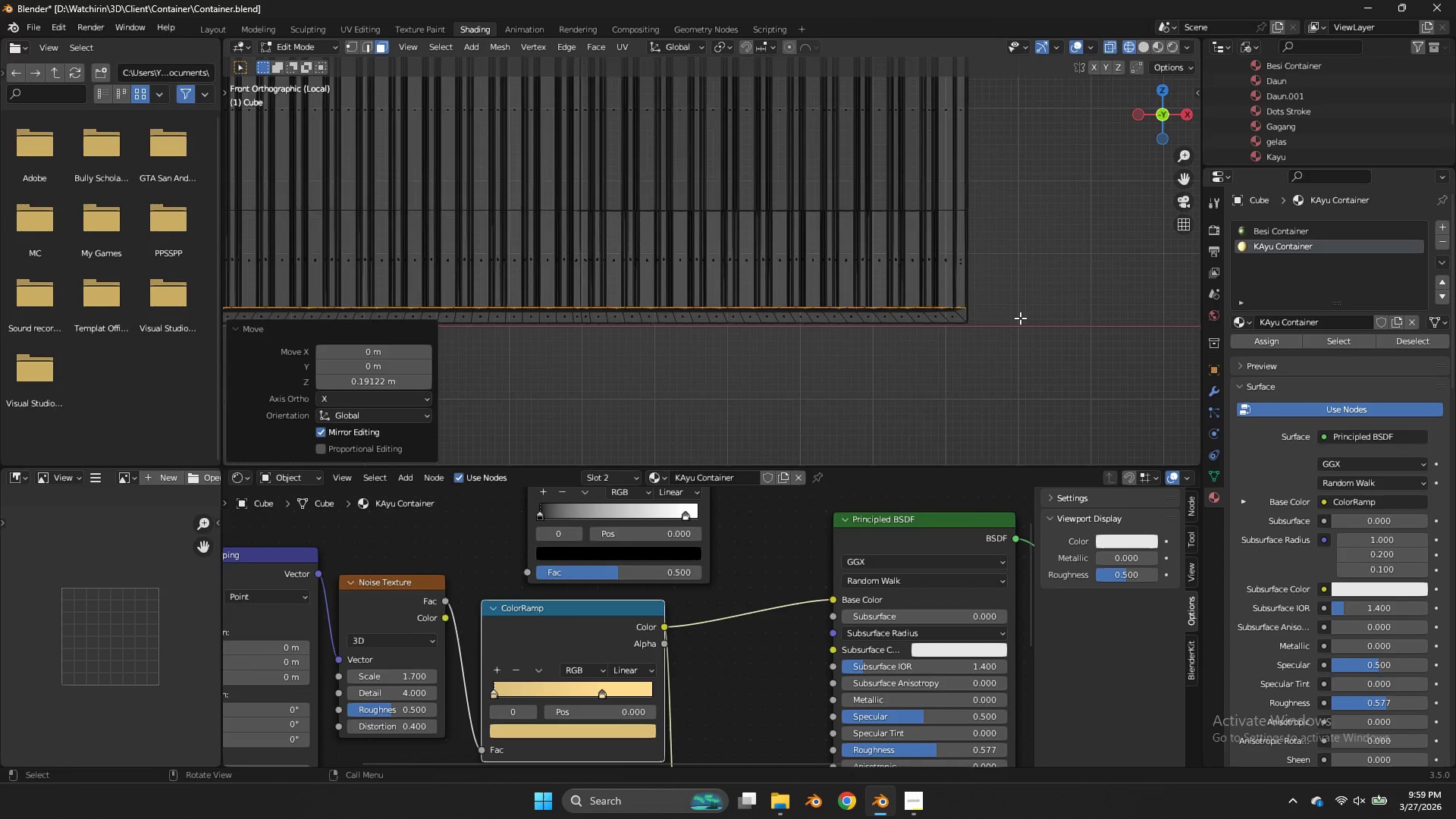 
key(Control+ControlLeft)
 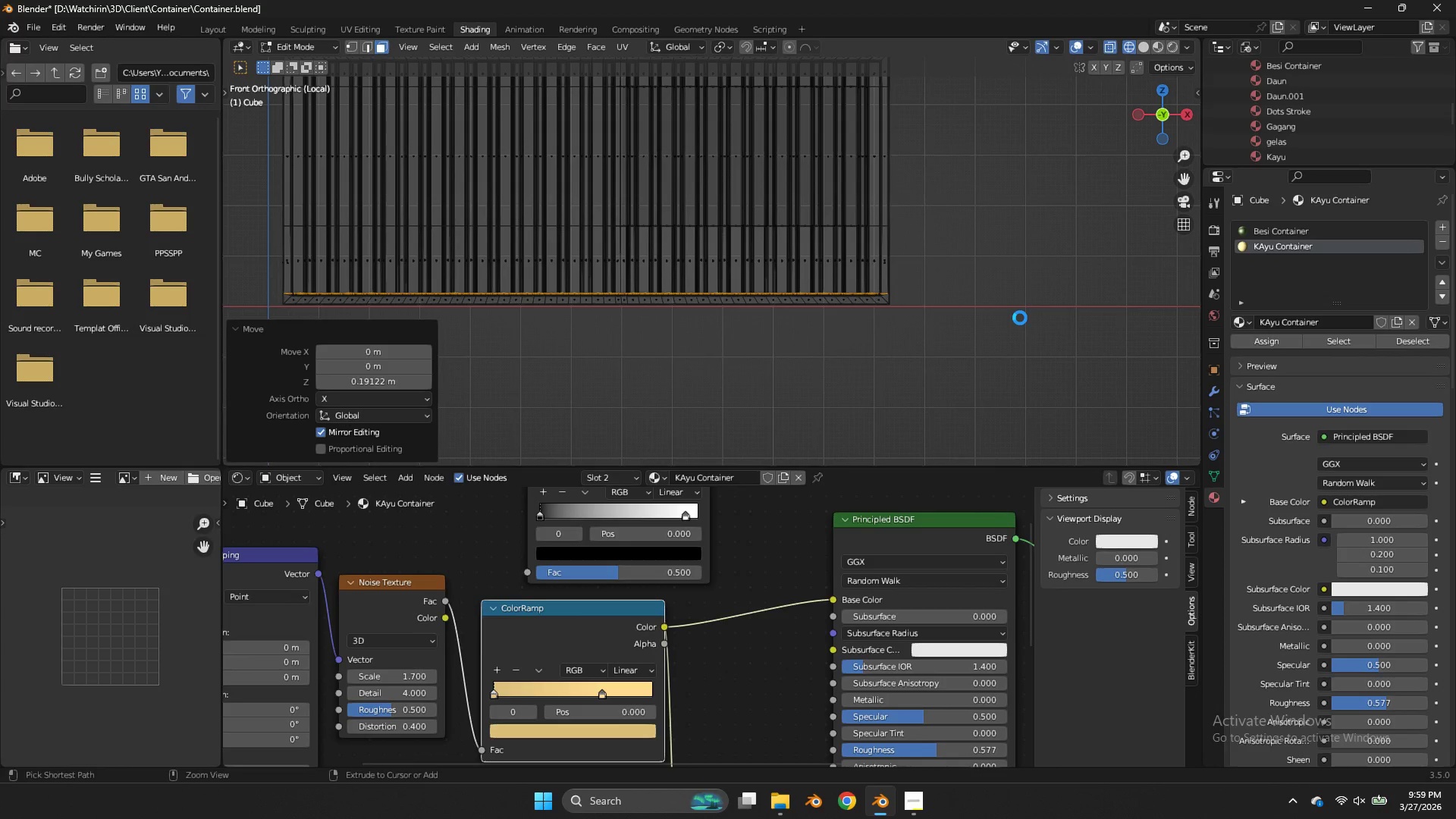 
key(Control+S)
 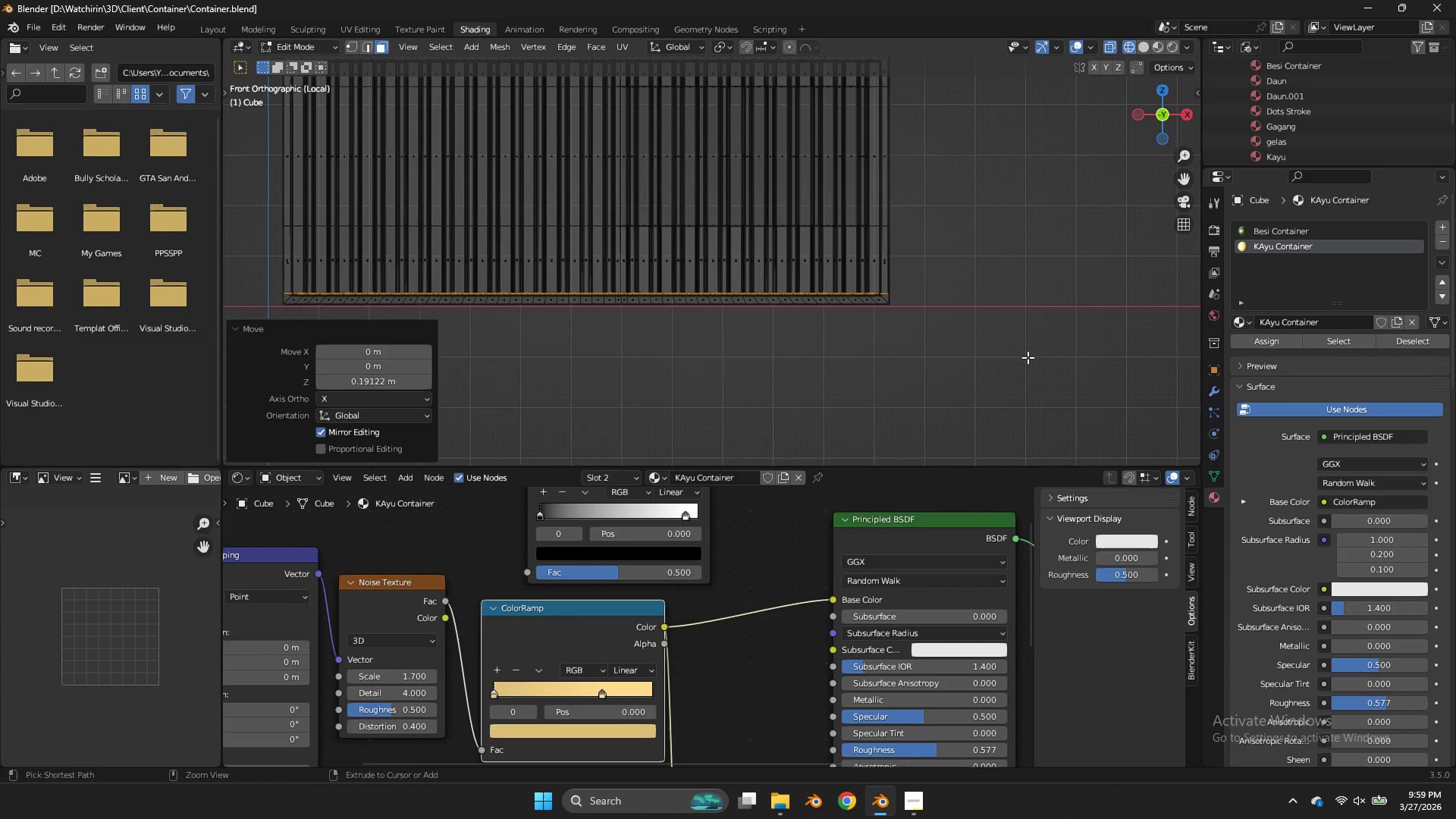 
scroll: coordinate [1020, 318], scroll_direction: down, amount: 3.0
 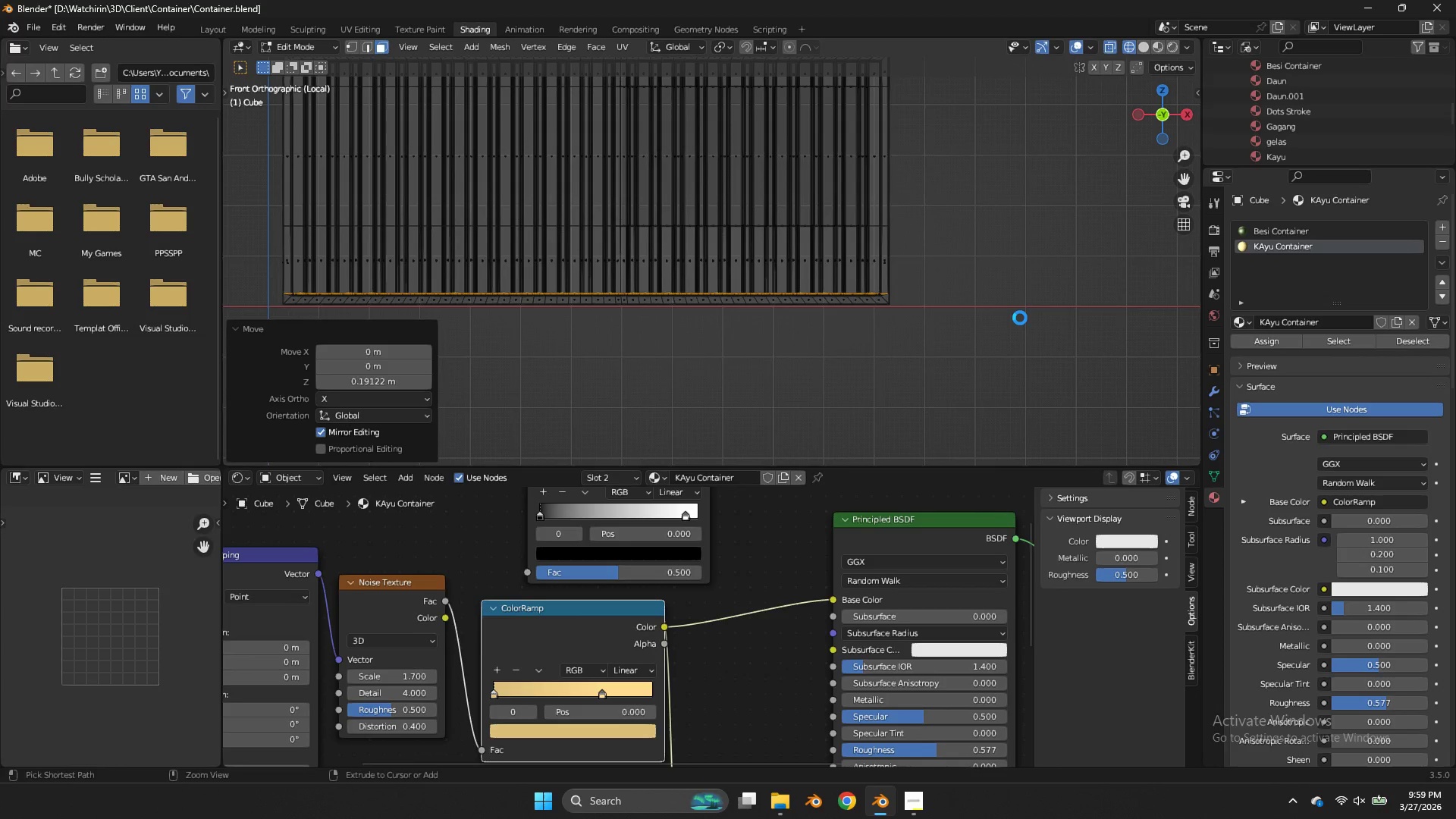 
type(zgz)
 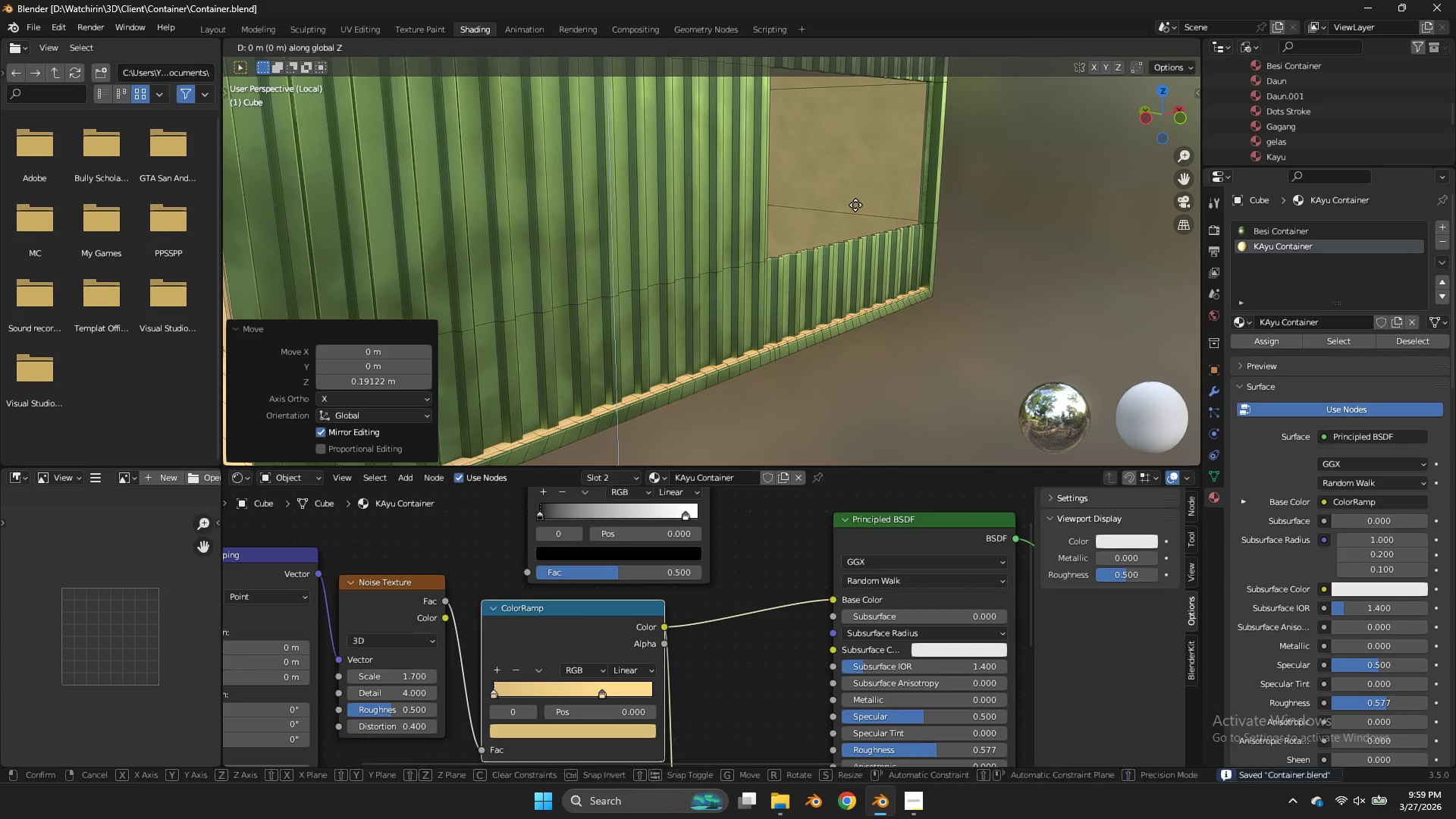 
left_click_drag(start_coordinate=[1148, 101], to_coordinate=[266, 125])
 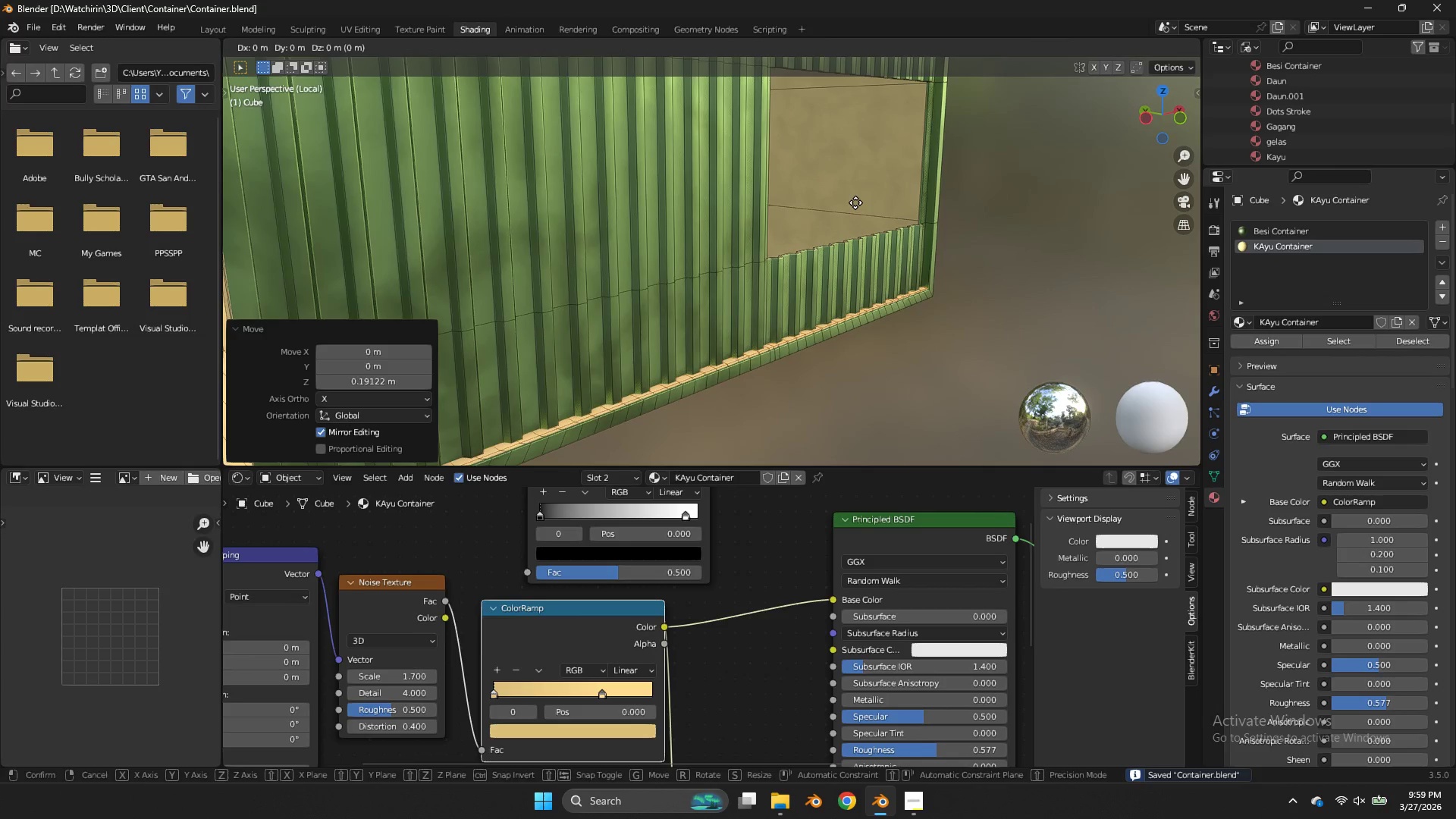 
hold_key(key=ShiftLeft, duration=2.17)
left_click([855, 234])
 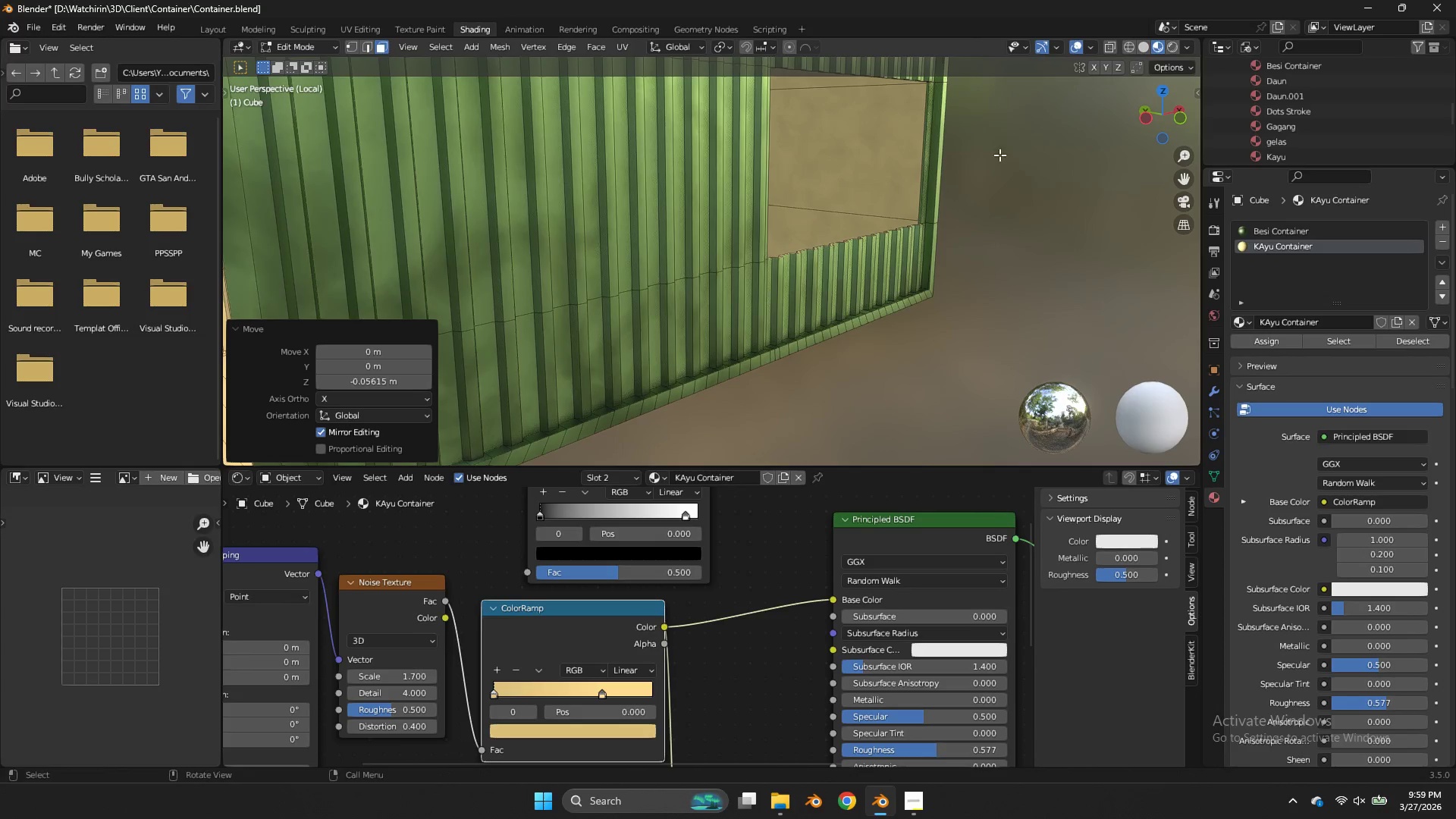 
key(Control+ControlLeft)
 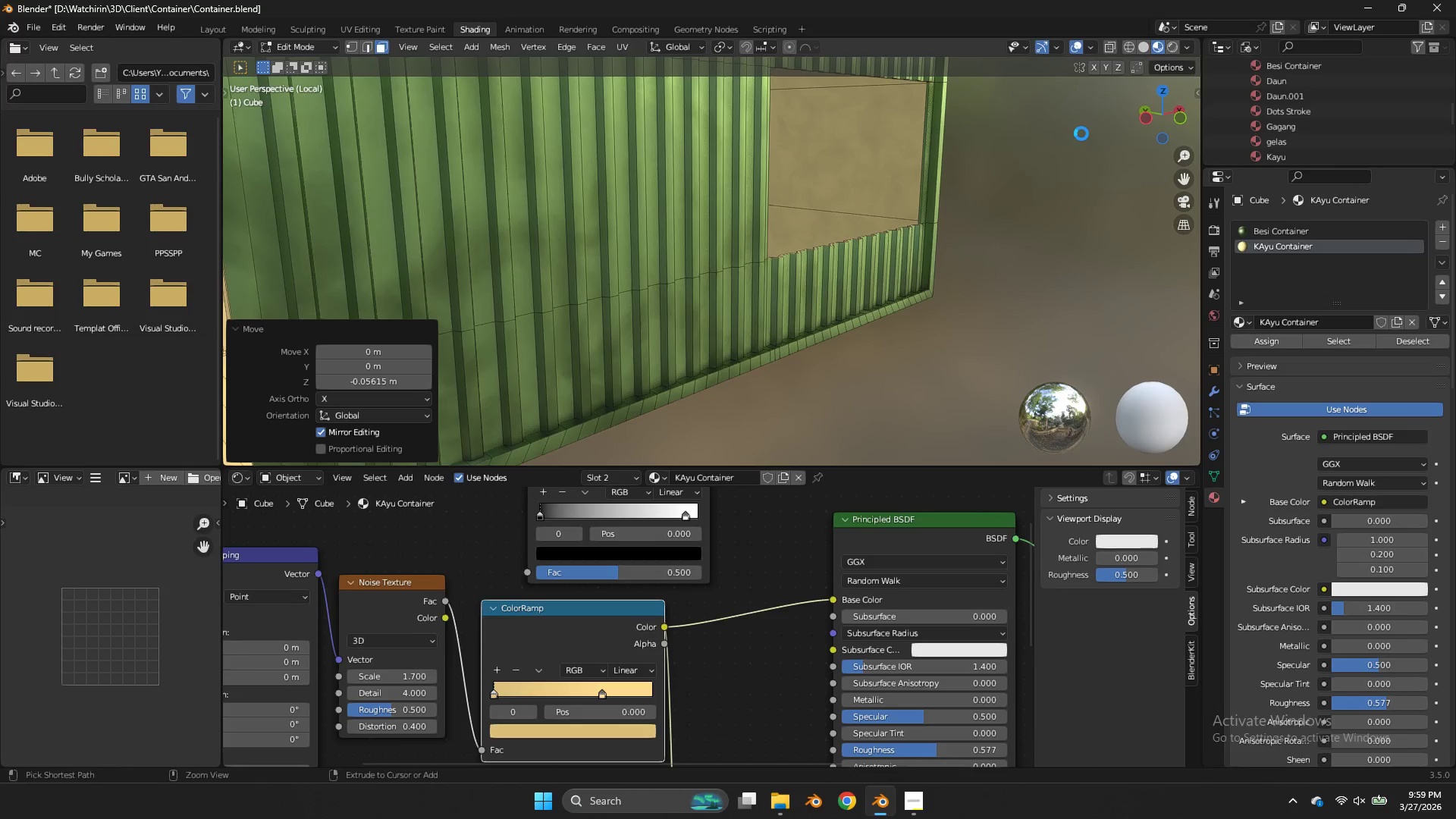 
key(Control+S)
 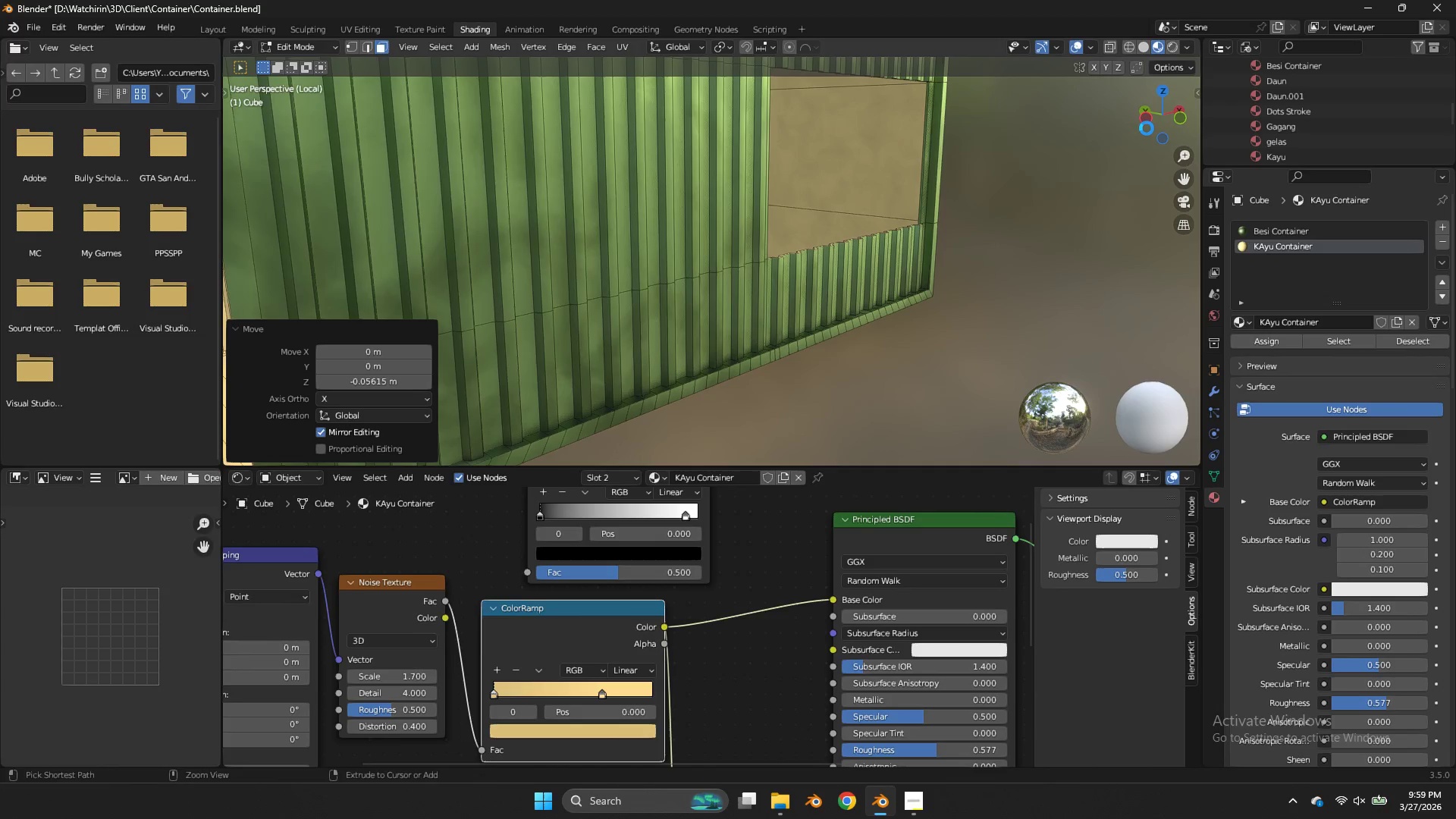 
left_click_drag(start_coordinate=[1149, 128], to_coordinate=[1168, 130])
 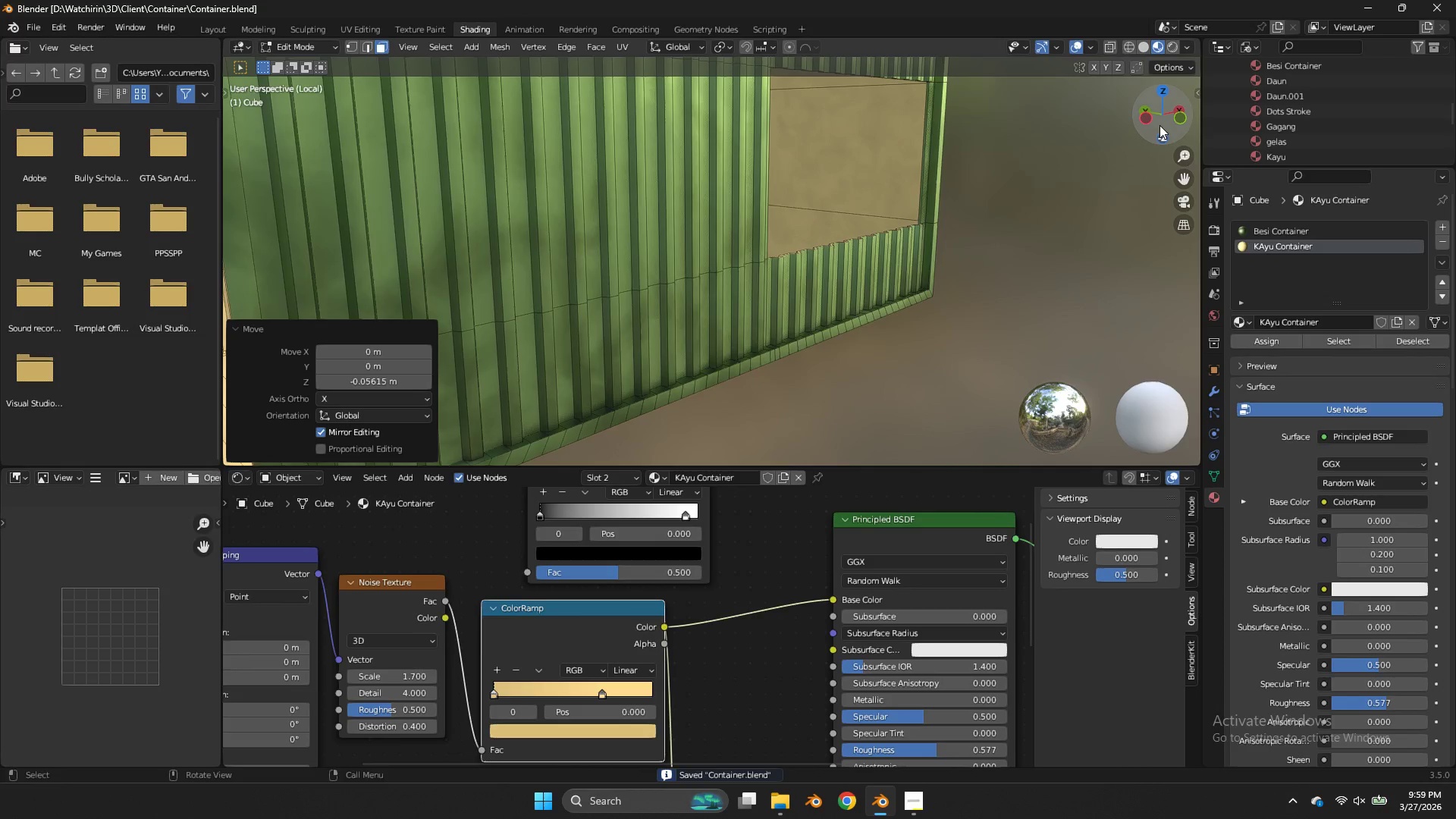 
left_click_drag(start_coordinate=[1159, 125], to_coordinate=[262, 125])
 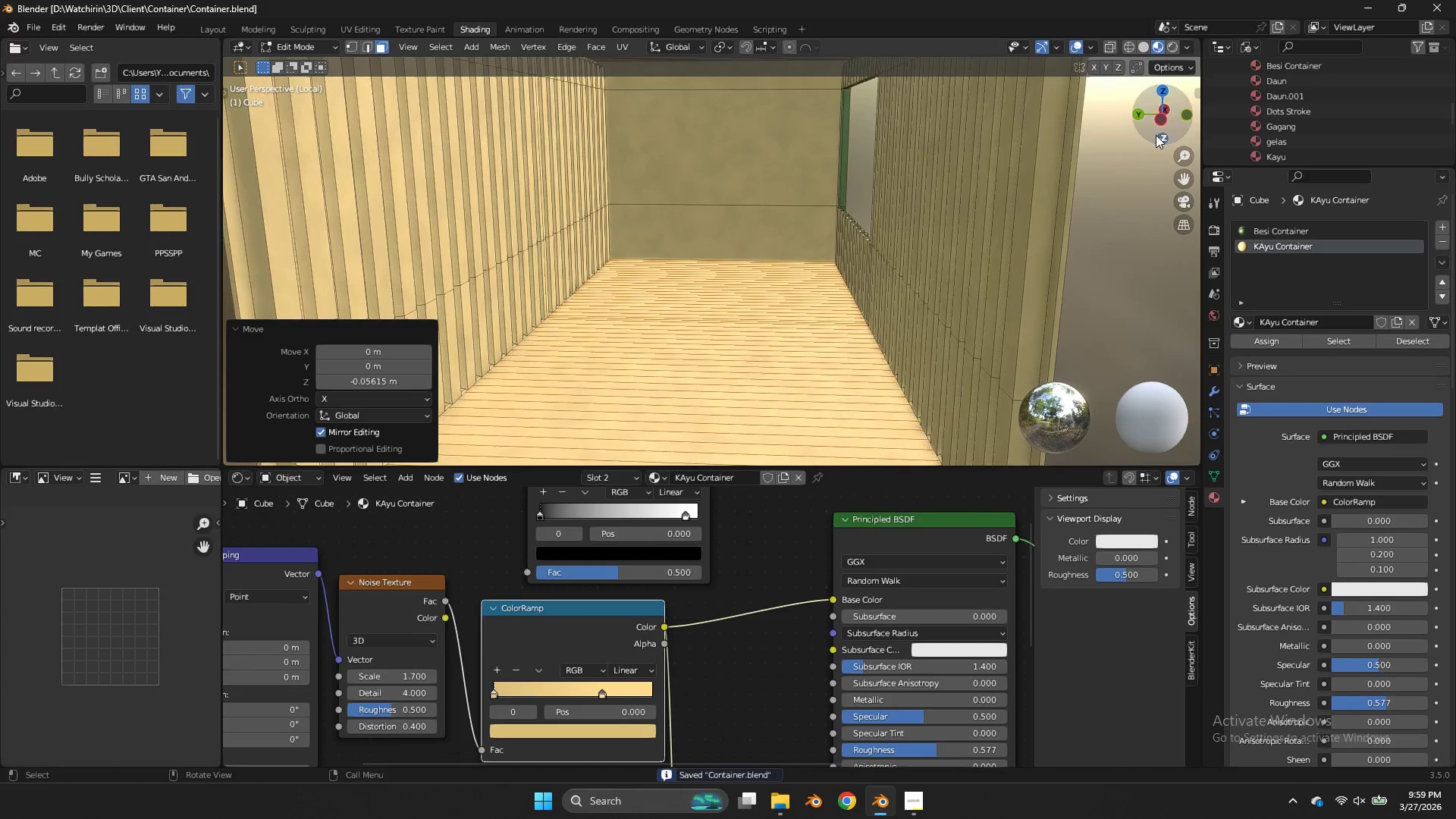 
key(Tab)
 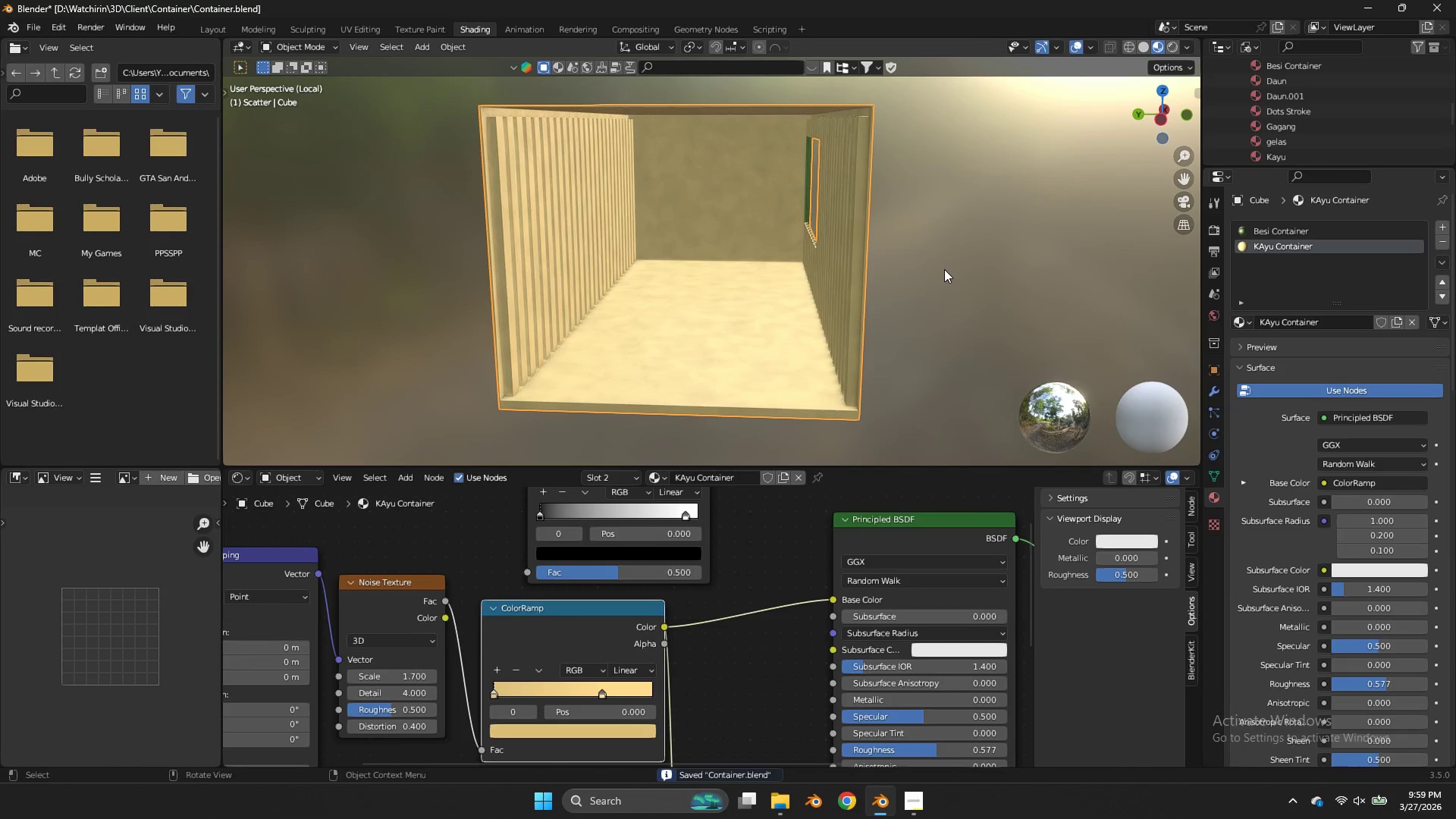 
scroll: coordinate [1156, 135], scroll_direction: down, amount: 2.0
 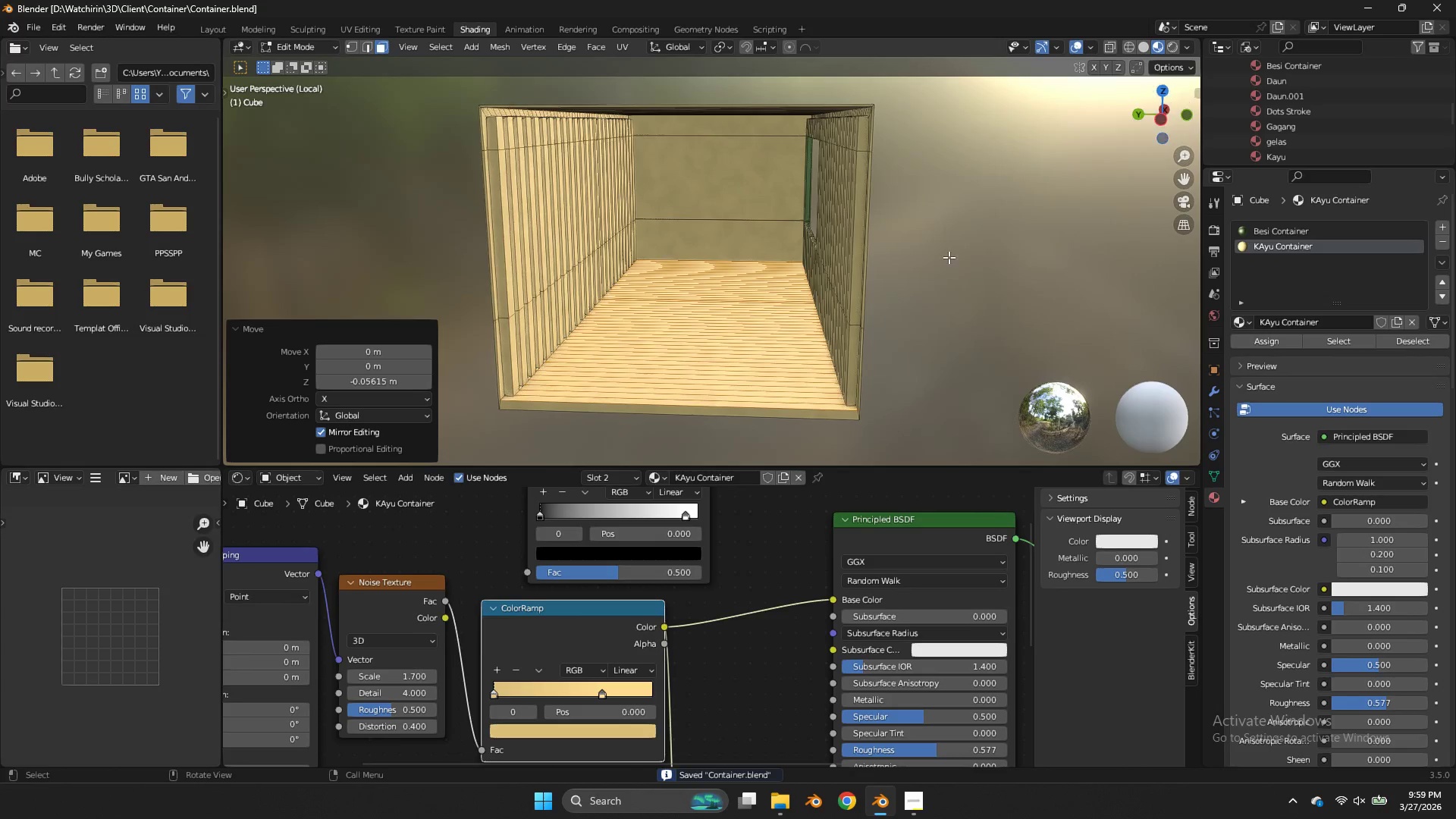 
key(Control+ControlLeft)
 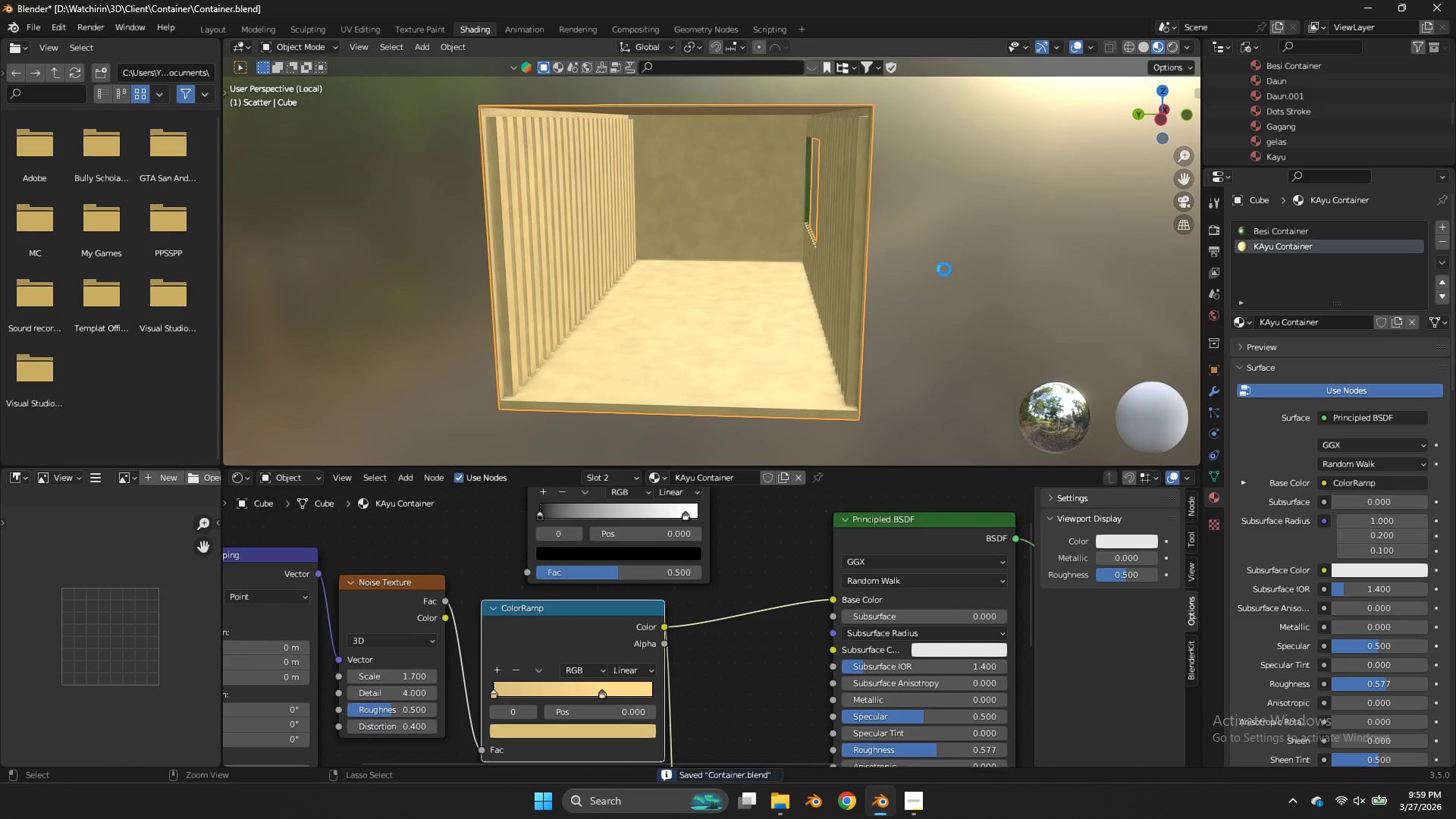 
key(Control+S)
 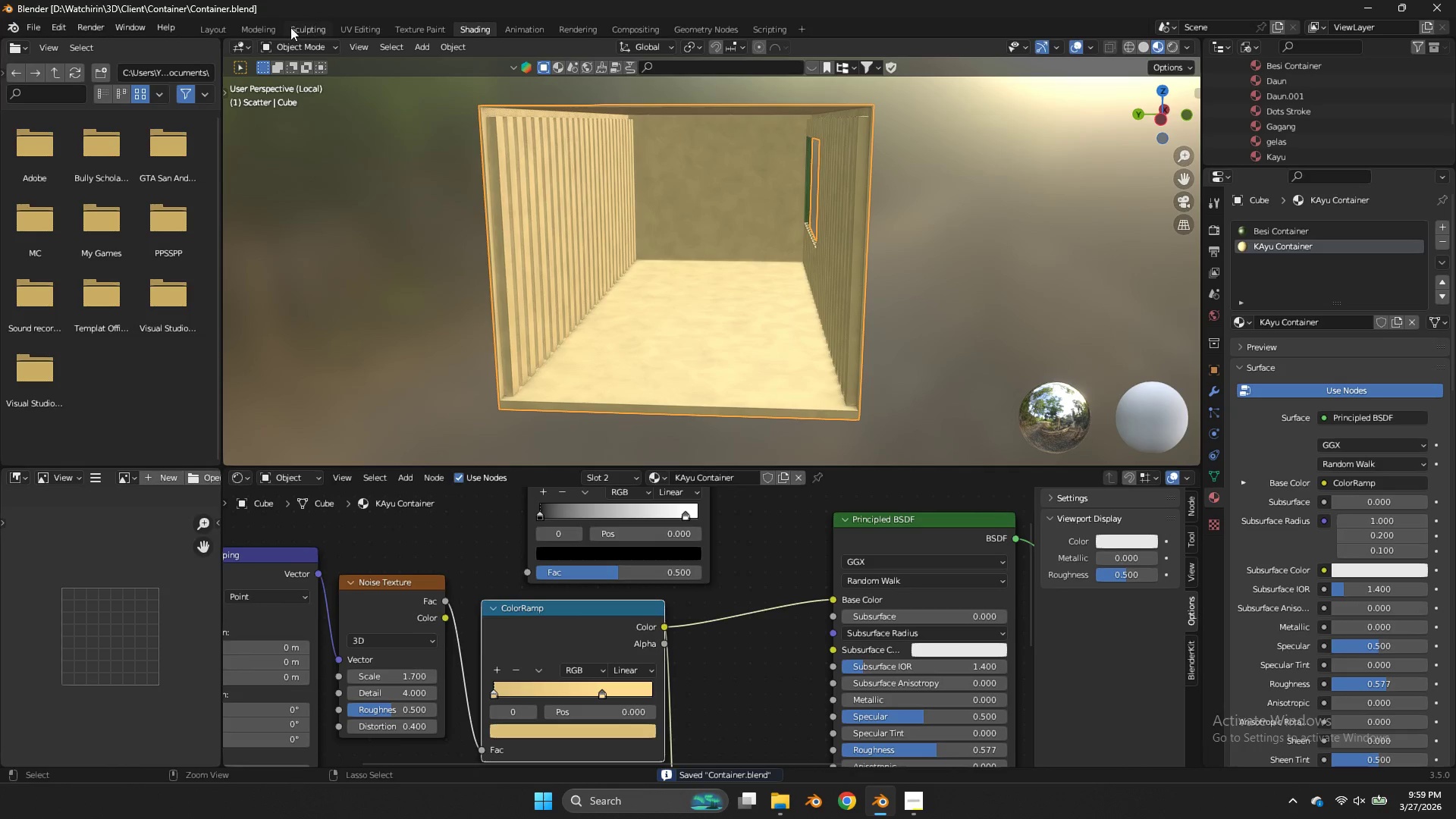 
left_click([265, 25])
 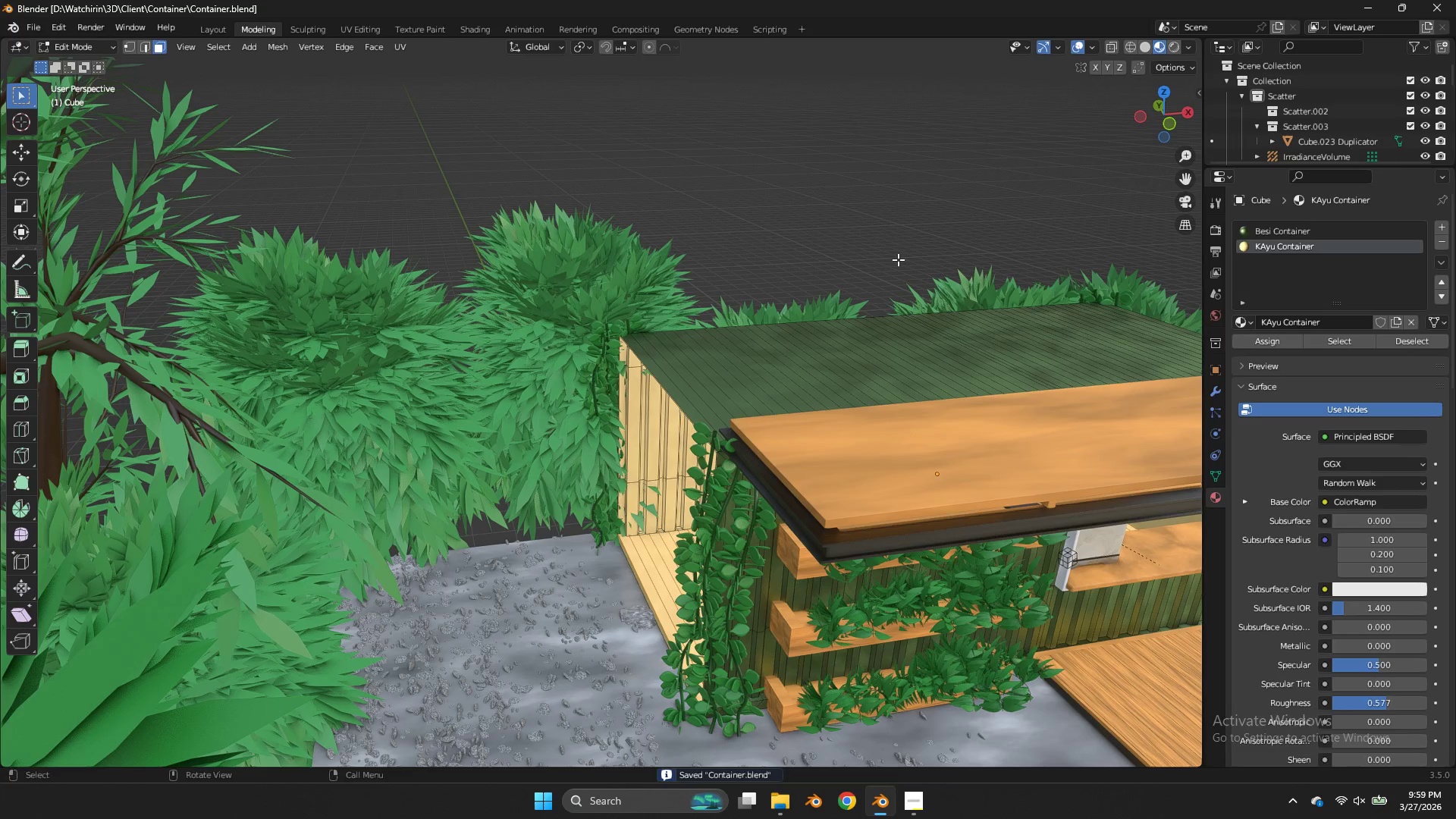 
mouse_move([1112, 117])
 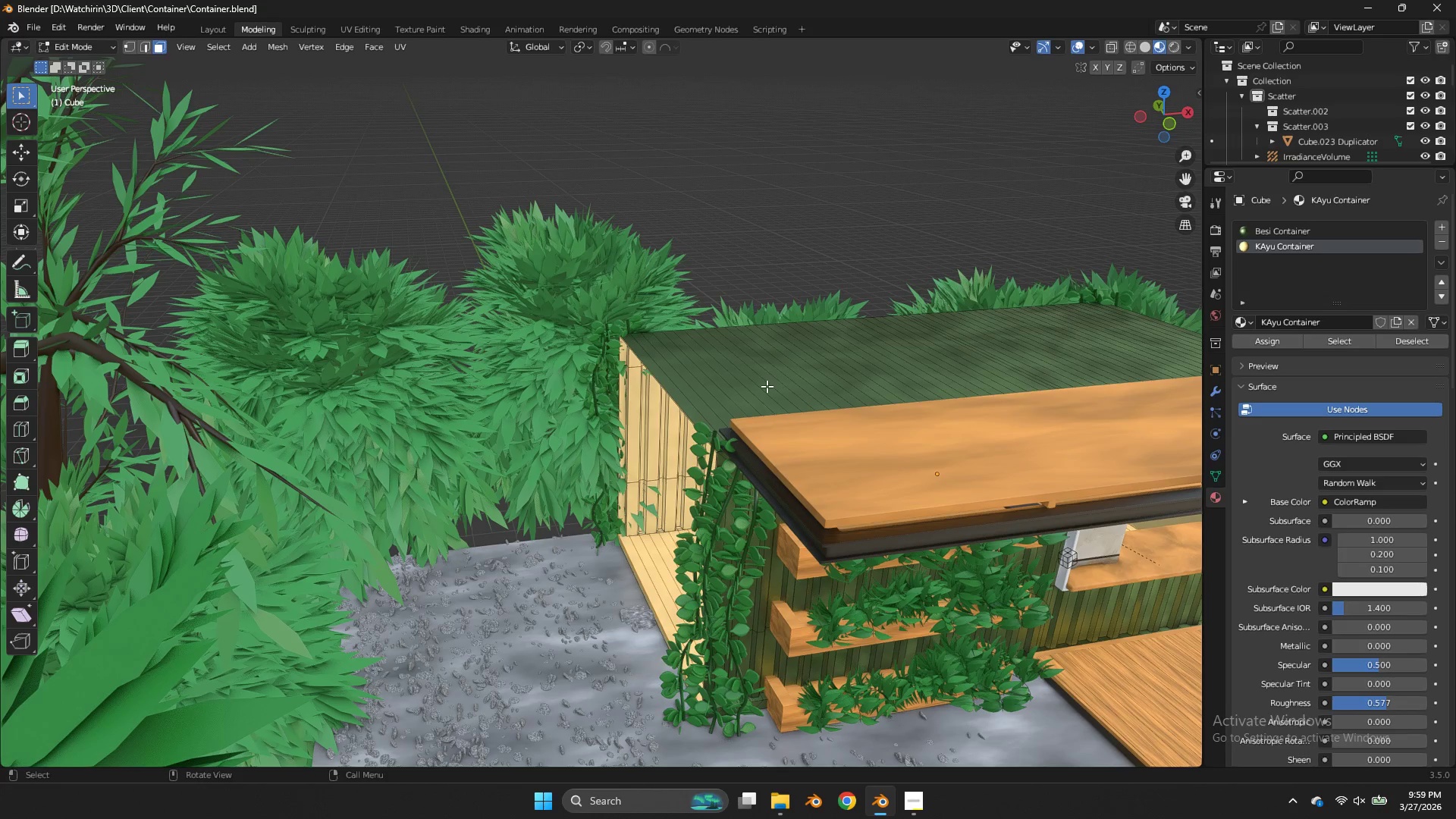 
key(Z)
 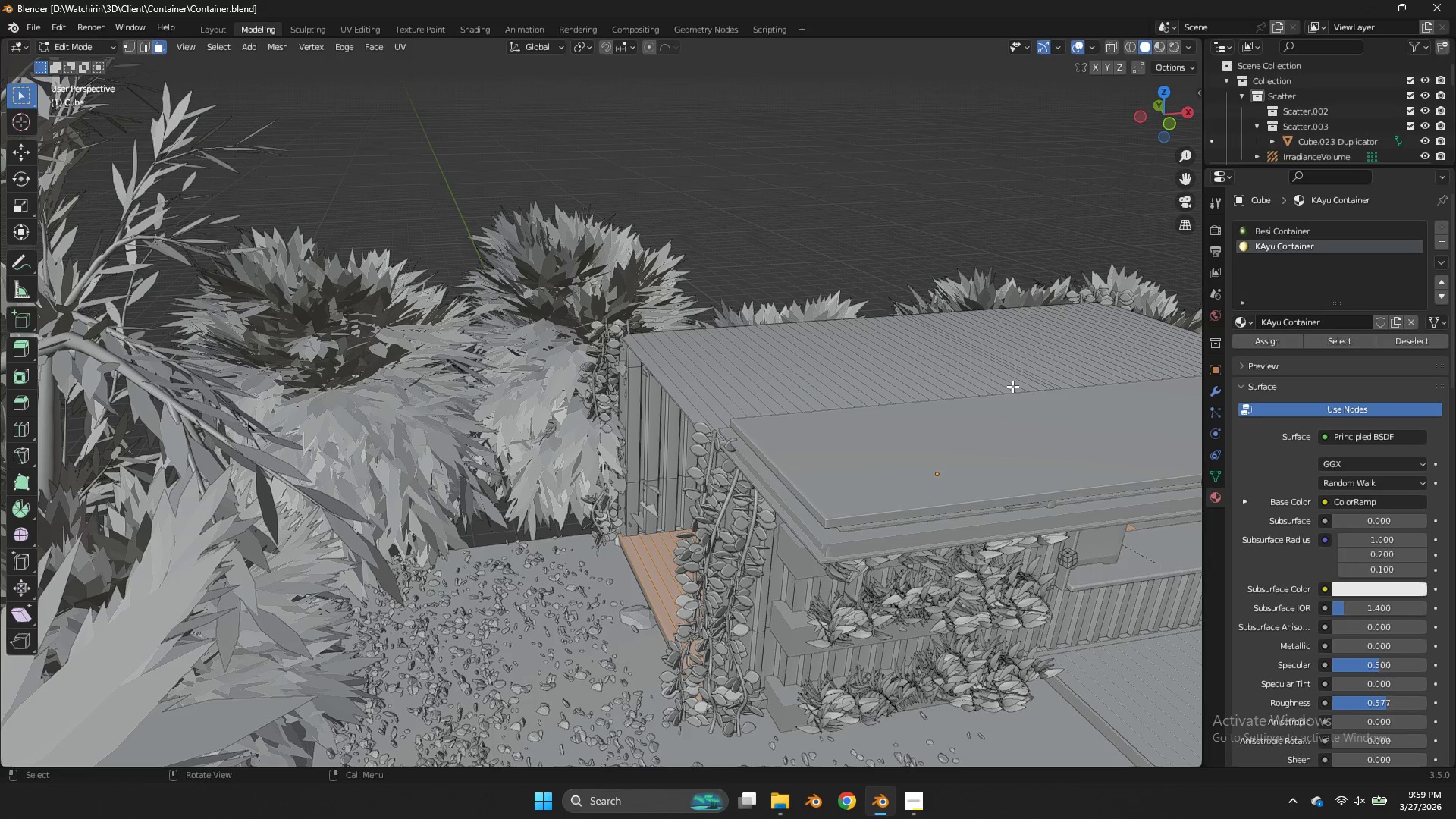 
key(Control+ControlLeft)
 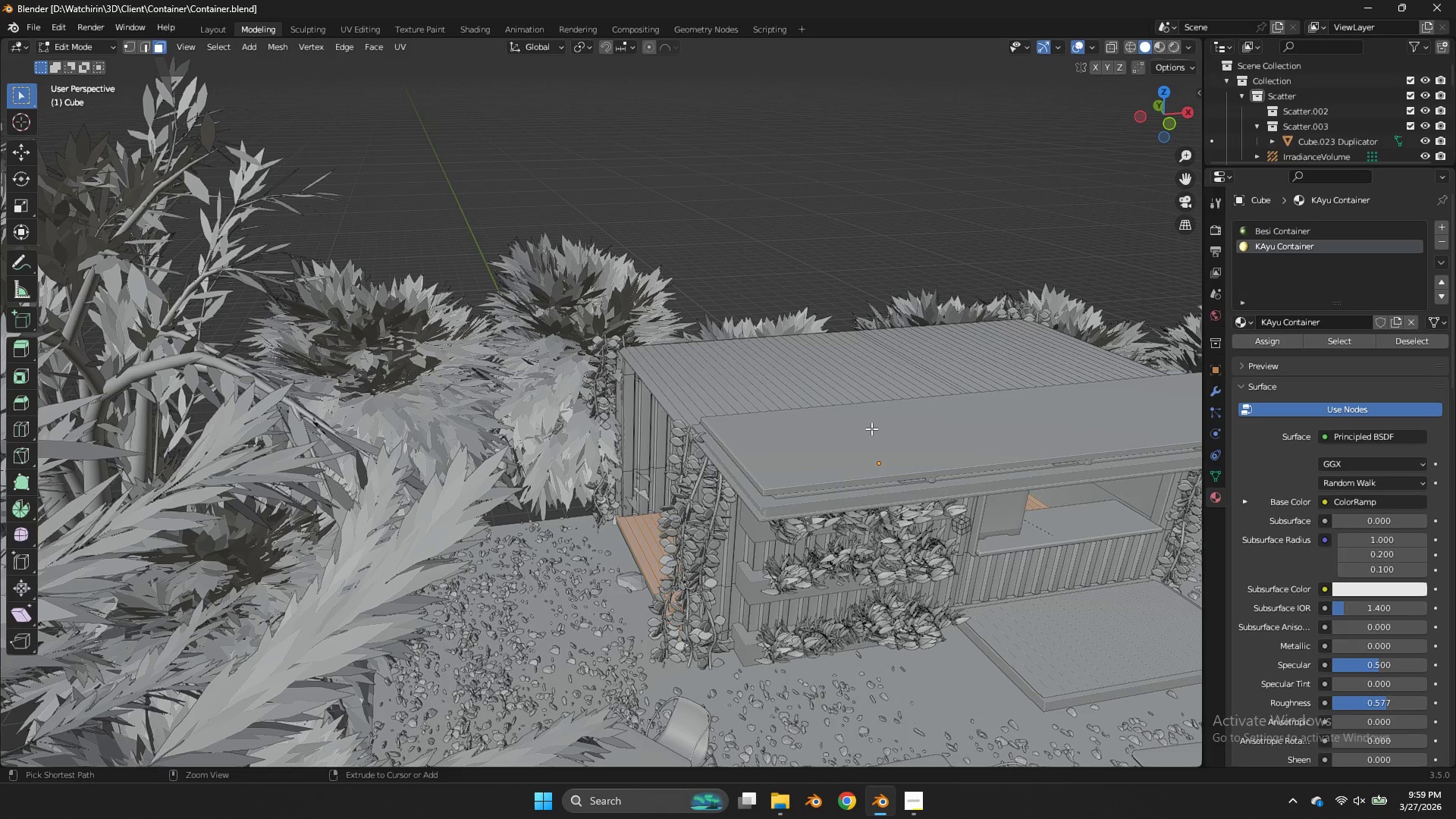 
key(Control+S)
 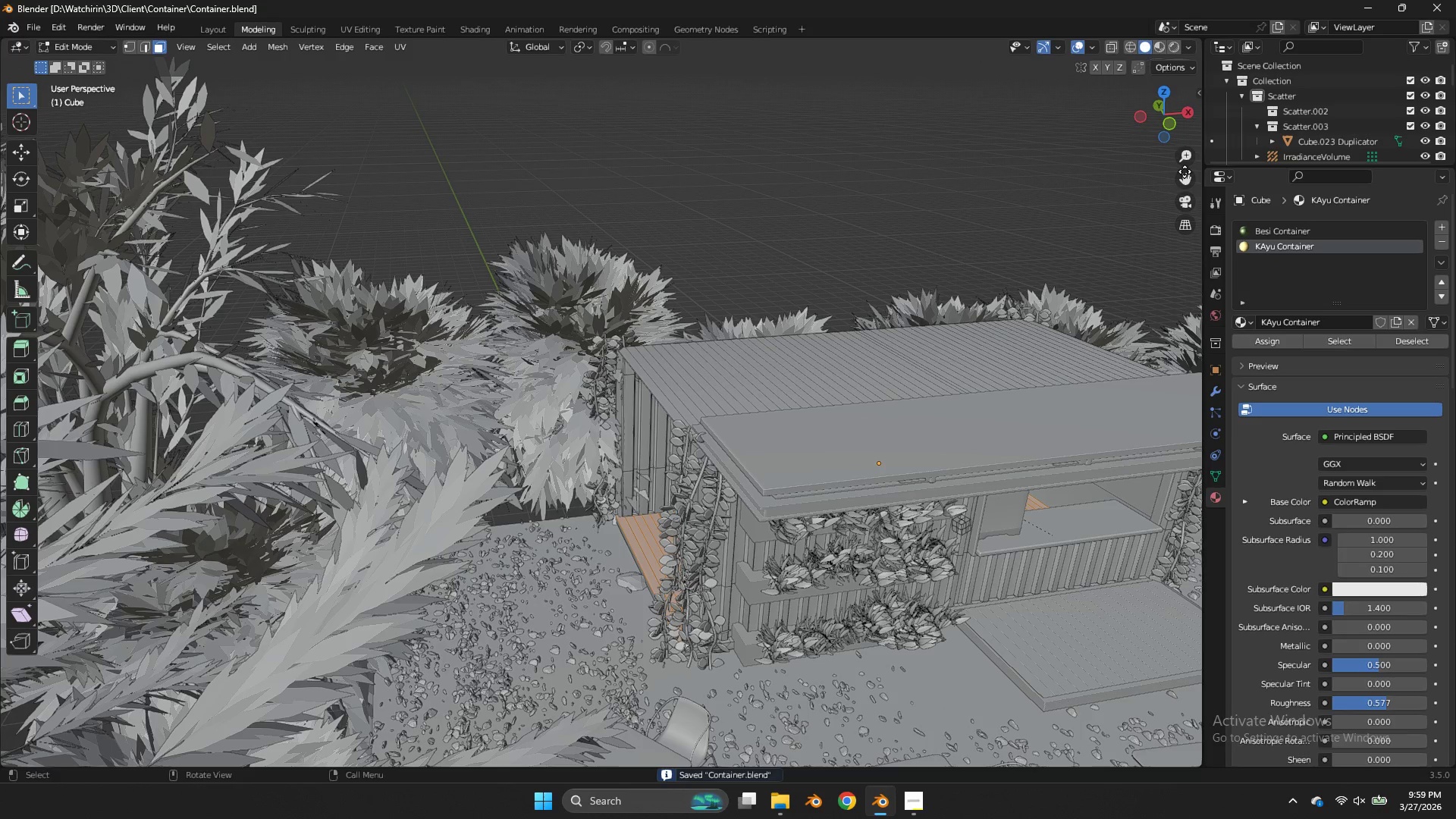 
scroll: coordinate [861, 446], scroll_direction: down, amount: 1.0
 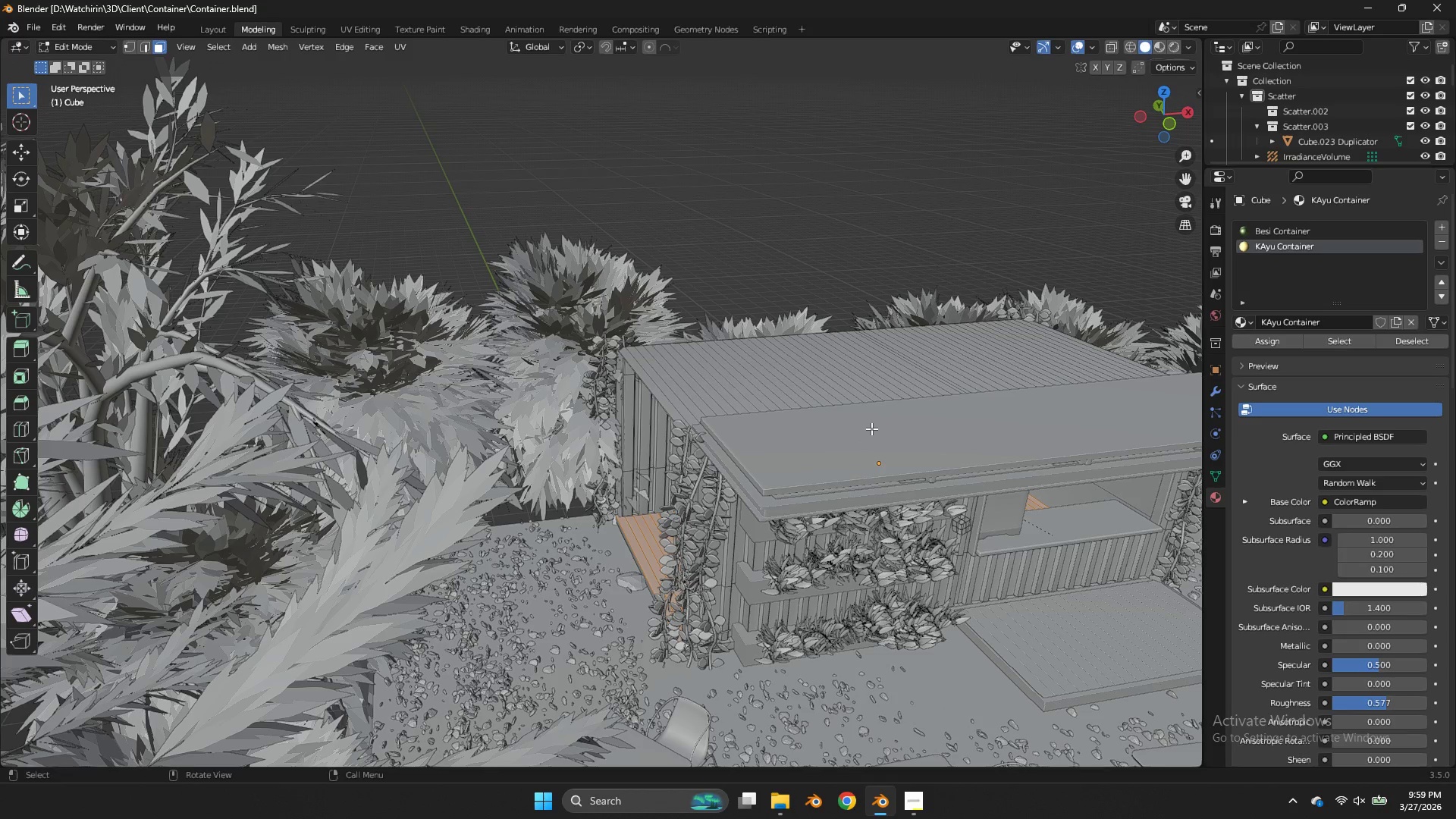 
left_click_drag(start_coordinate=[1185, 176], to_coordinate=[976, 63])
 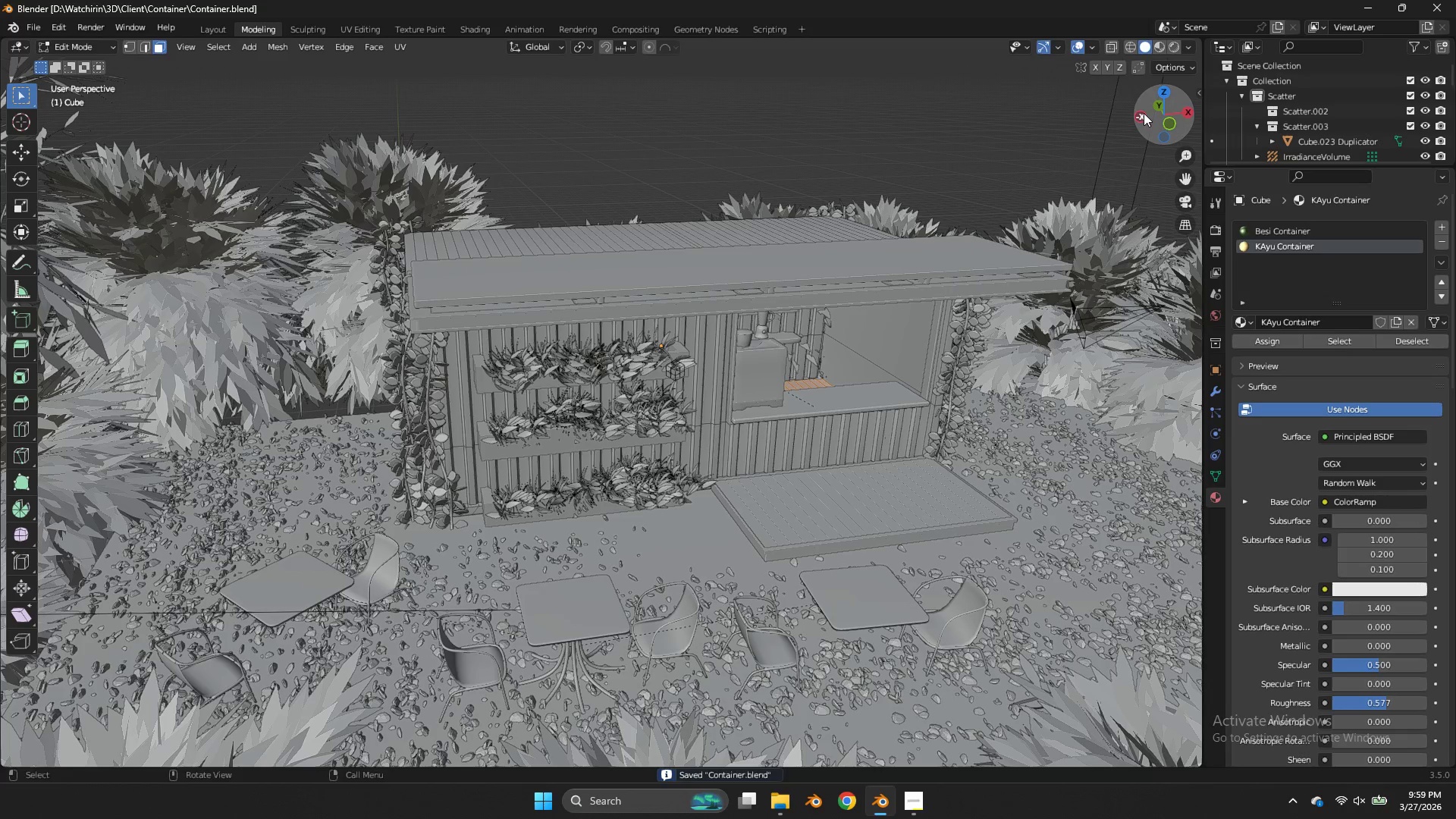 
left_click_drag(start_coordinate=[1147, 113], to_coordinate=[91, 118])
 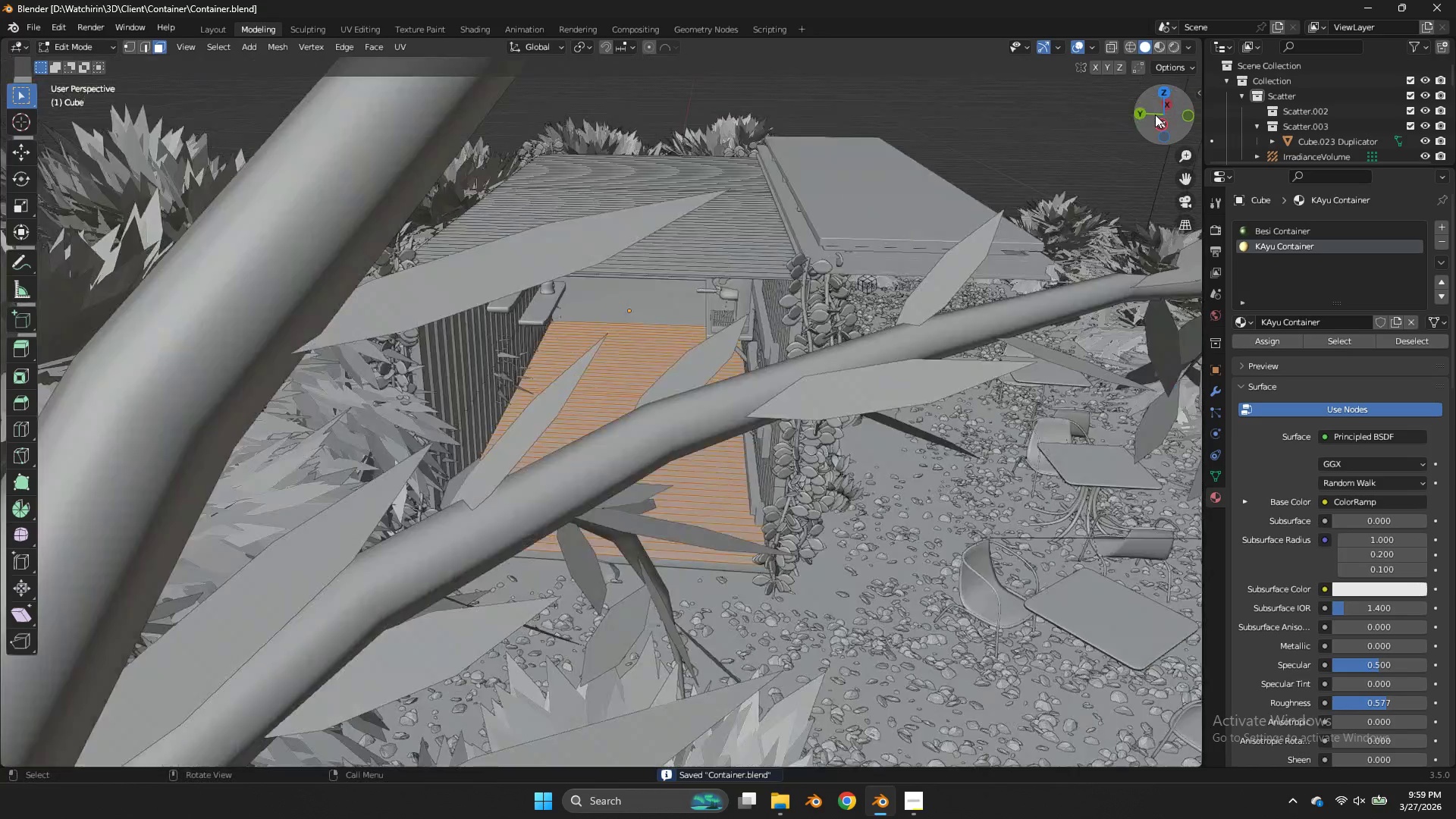 
left_click_drag(start_coordinate=[1155, 115], to_coordinate=[1163, 104])
 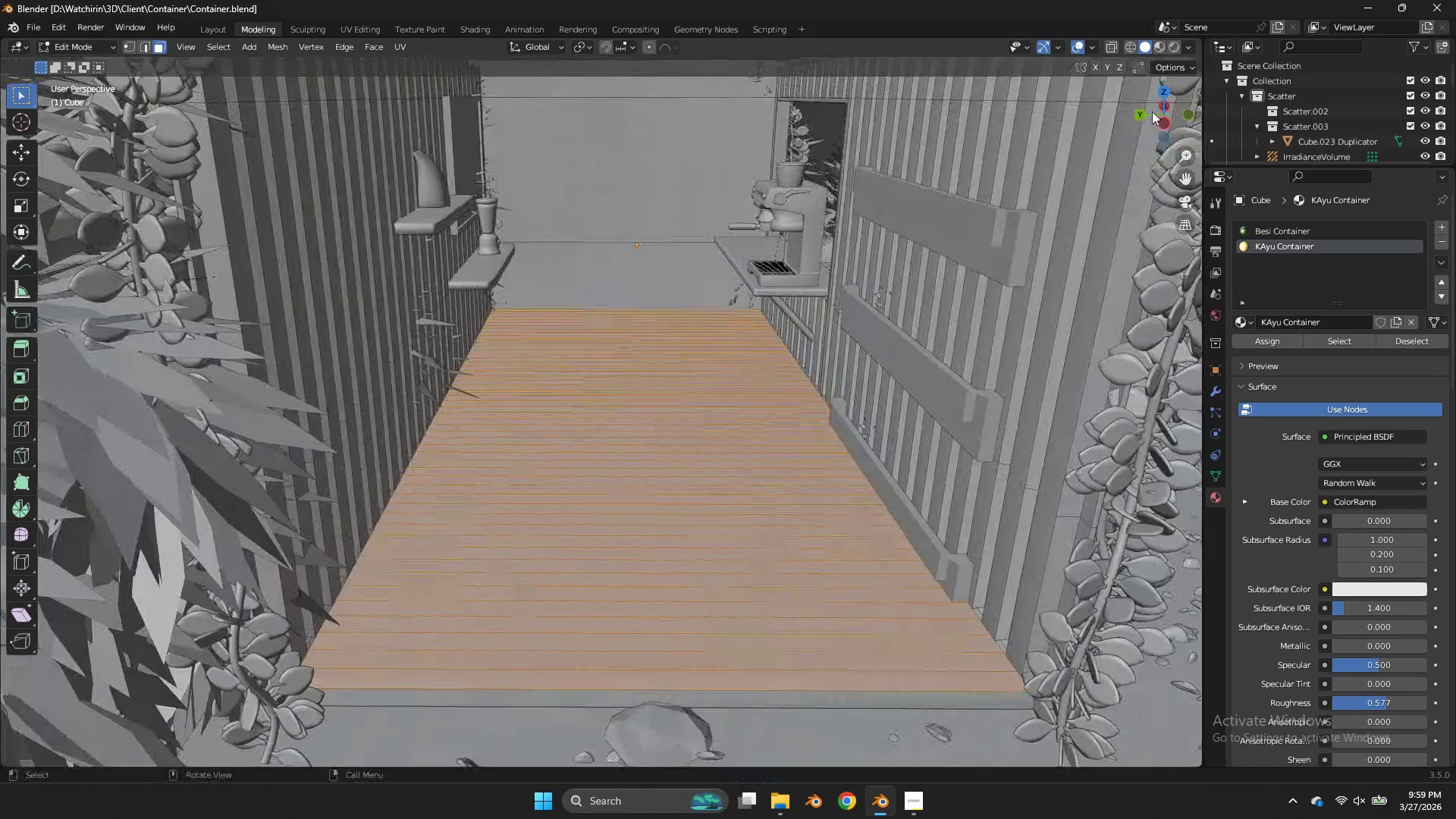 
scroll: coordinate [1155, 115], scroll_direction: up, amount: 4.0
 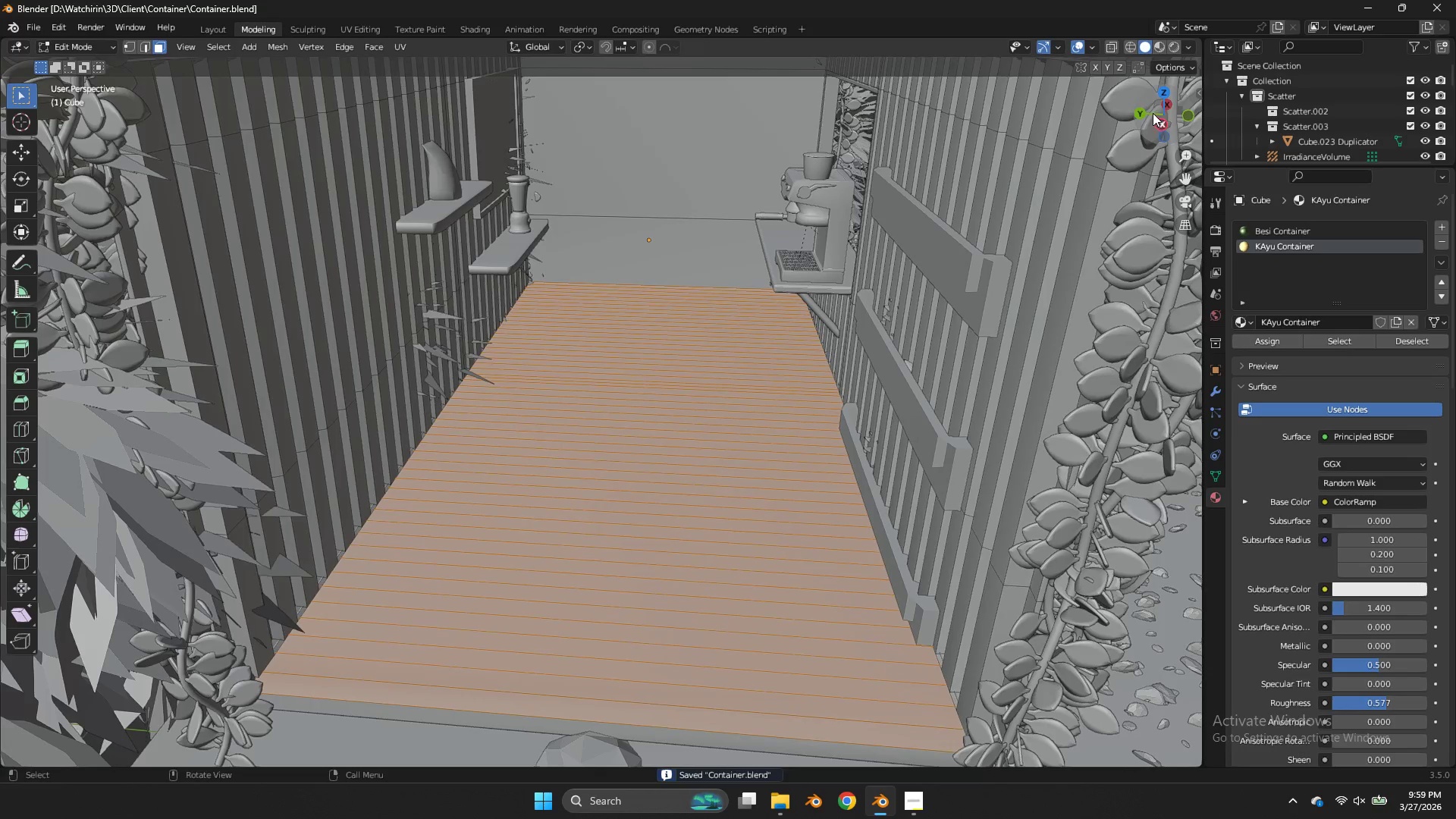 
key(Control+S)
 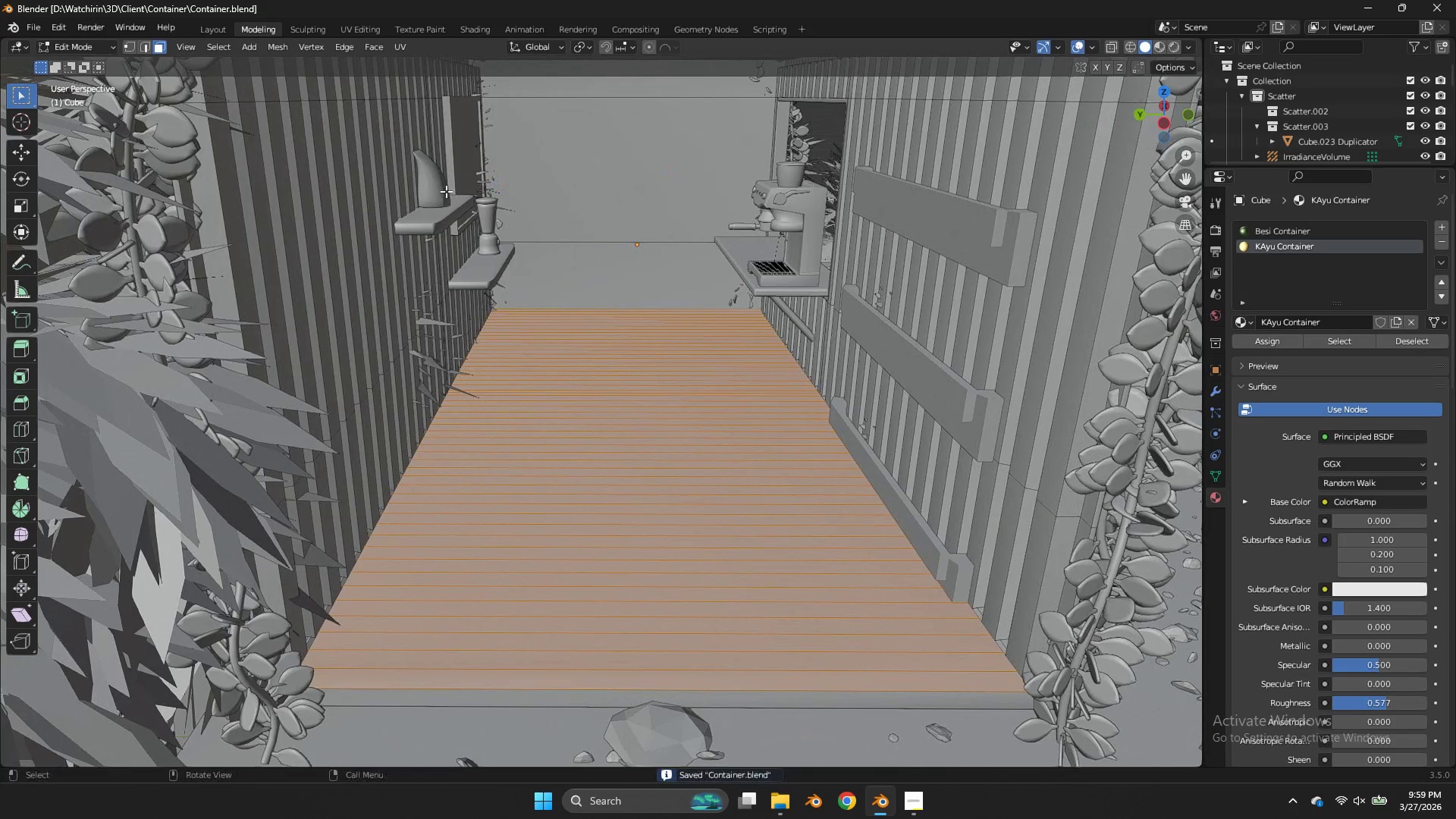 
left_click([444, 191])
 